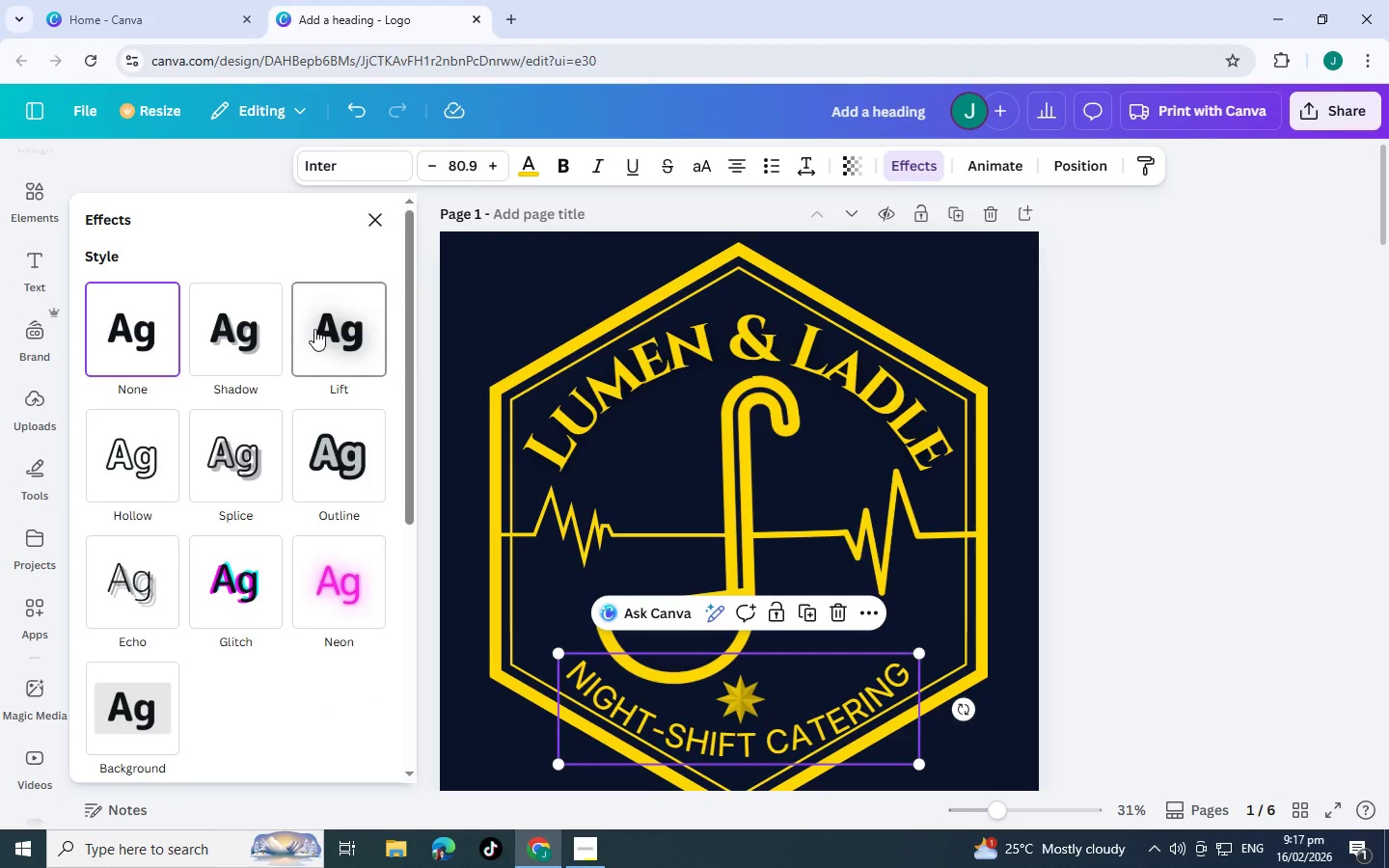 
left_click([314, 329])
 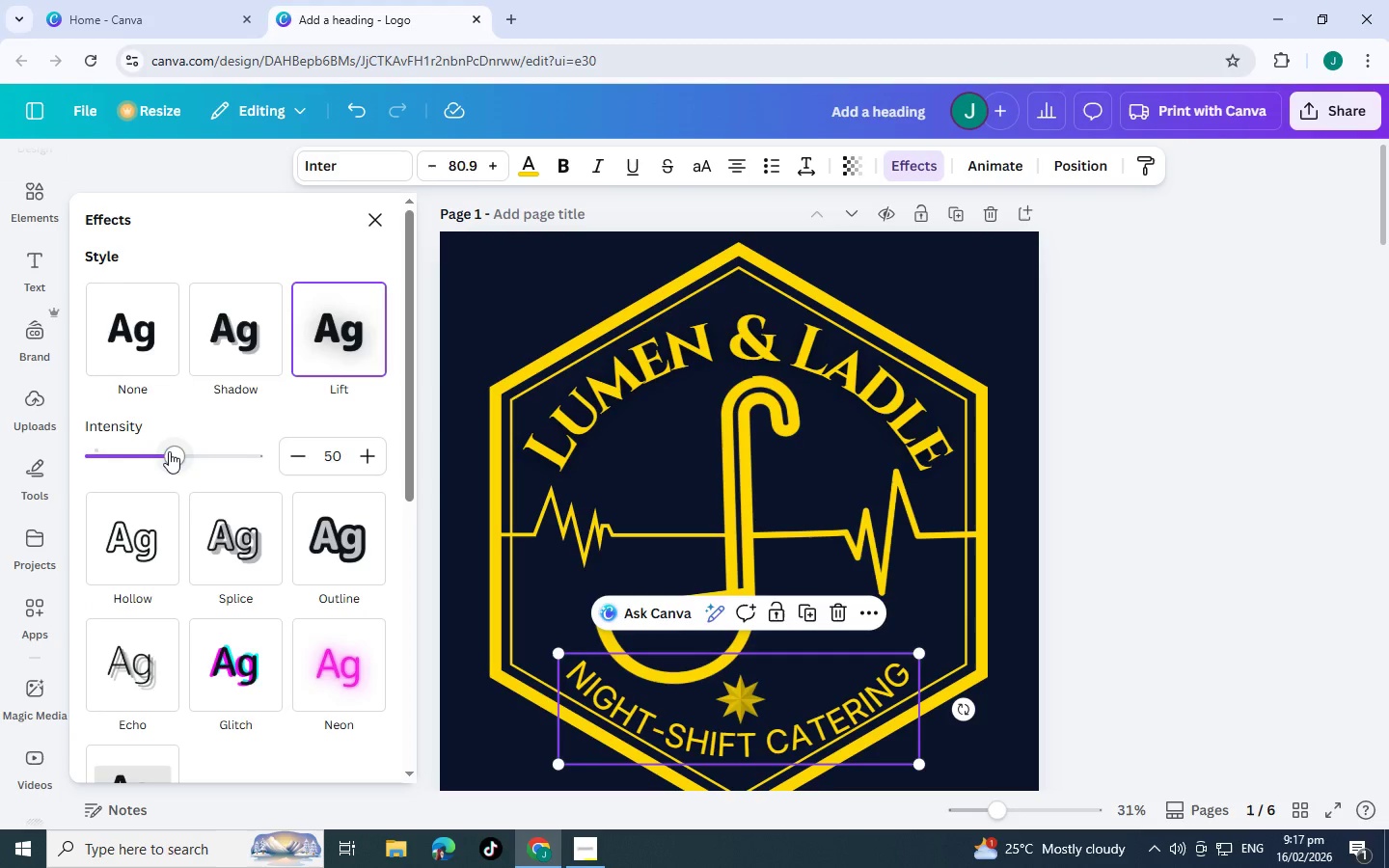 
left_click_drag(start_coordinate=[169, 451], to_coordinate=[354, 464])
 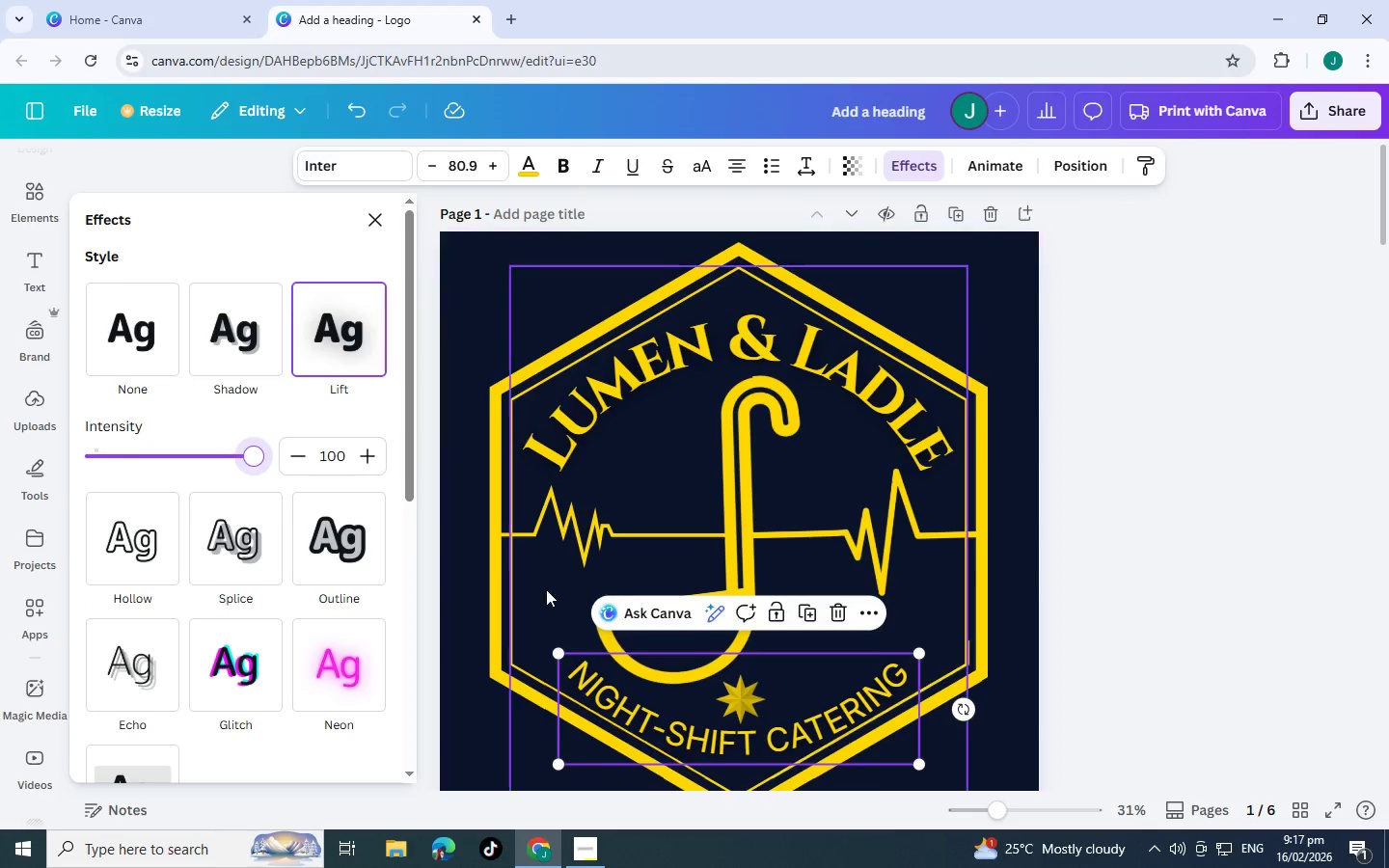 
scroll: coordinate [535, 589], scroll_direction: down, amount: 6.0
 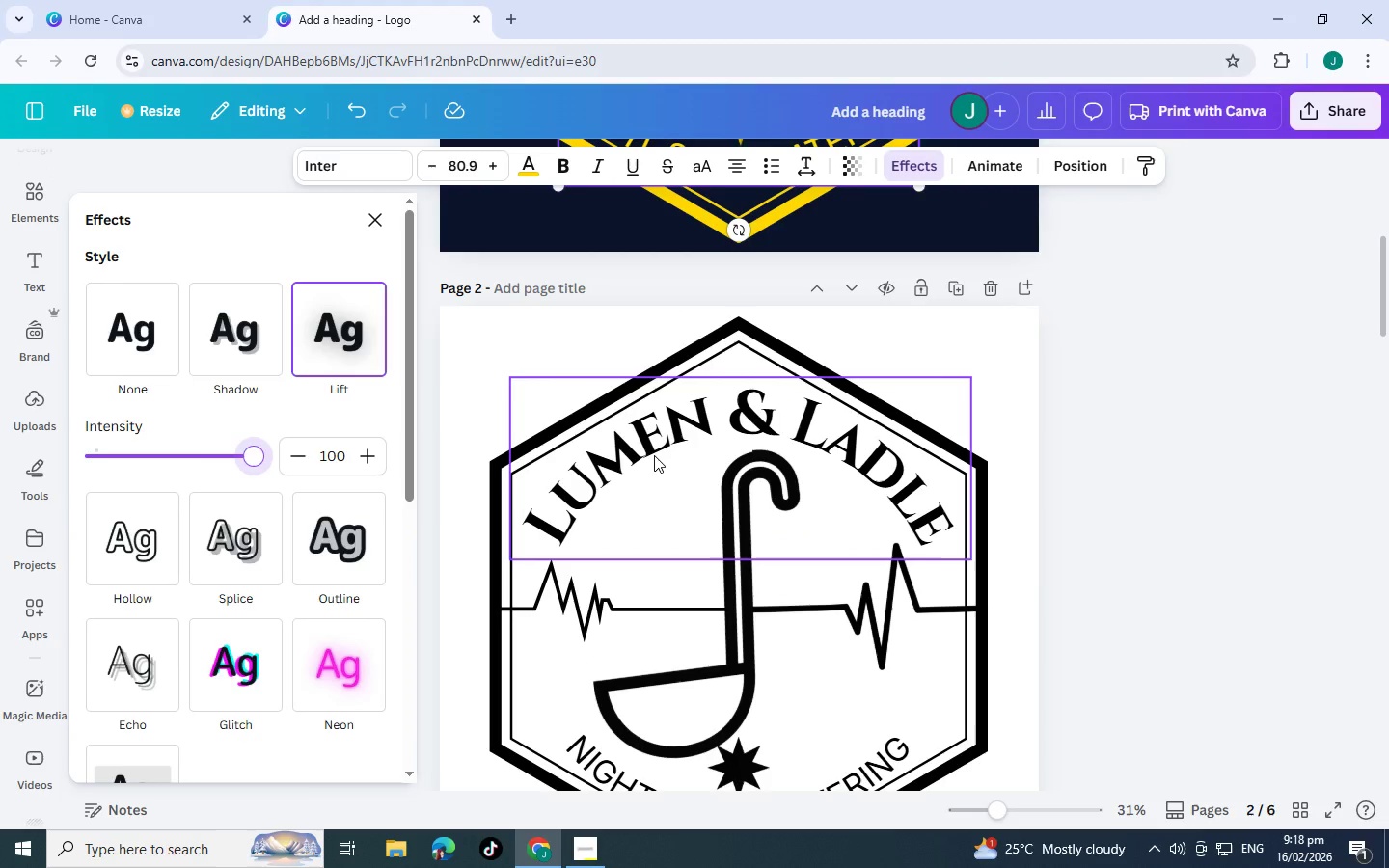 
left_click([654, 455])
 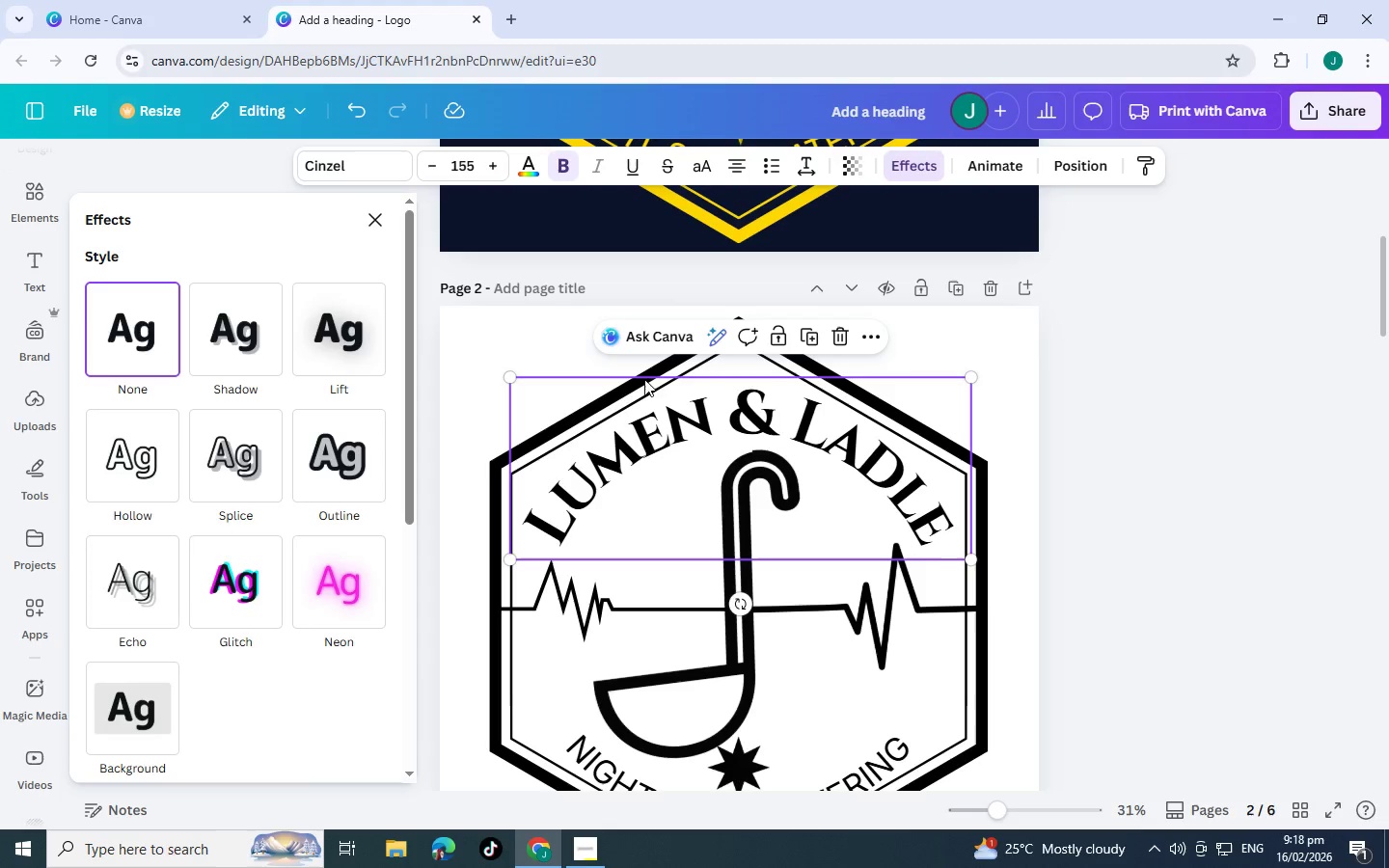 
wait(19.97)
 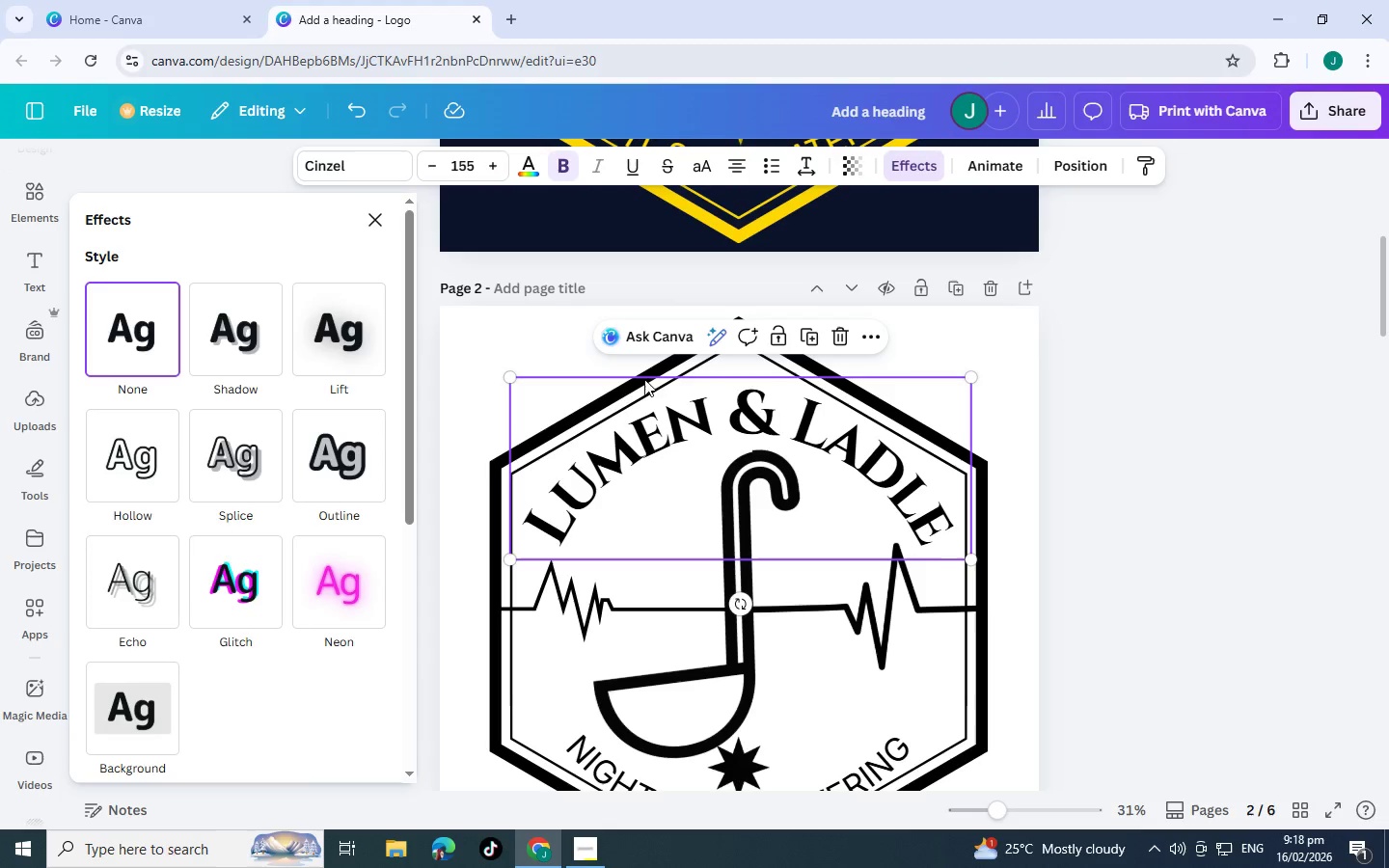 
scroll: coordinate [773, 478], scroll_direction: up, amount: 6.0
 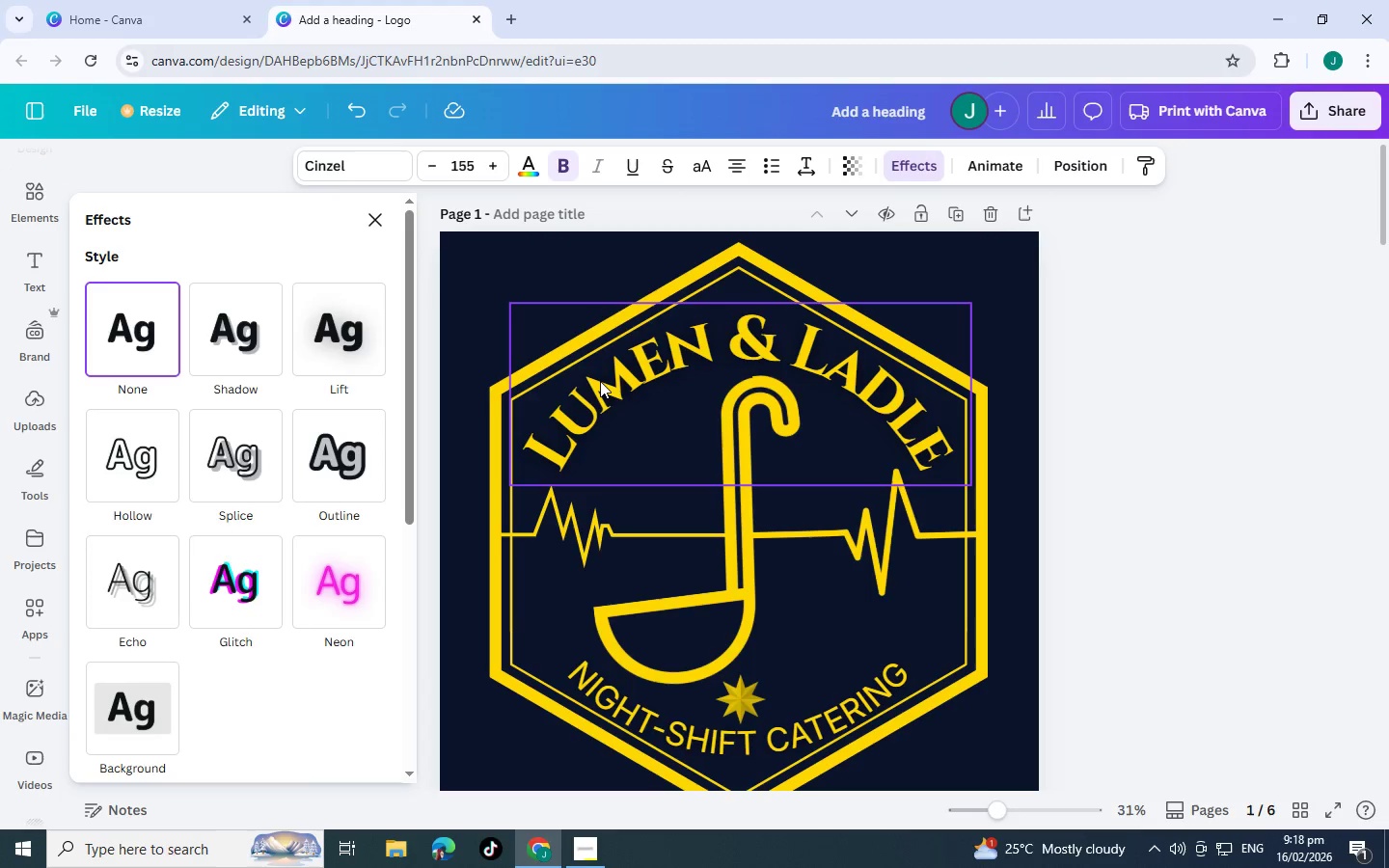 
wait(35.87)
 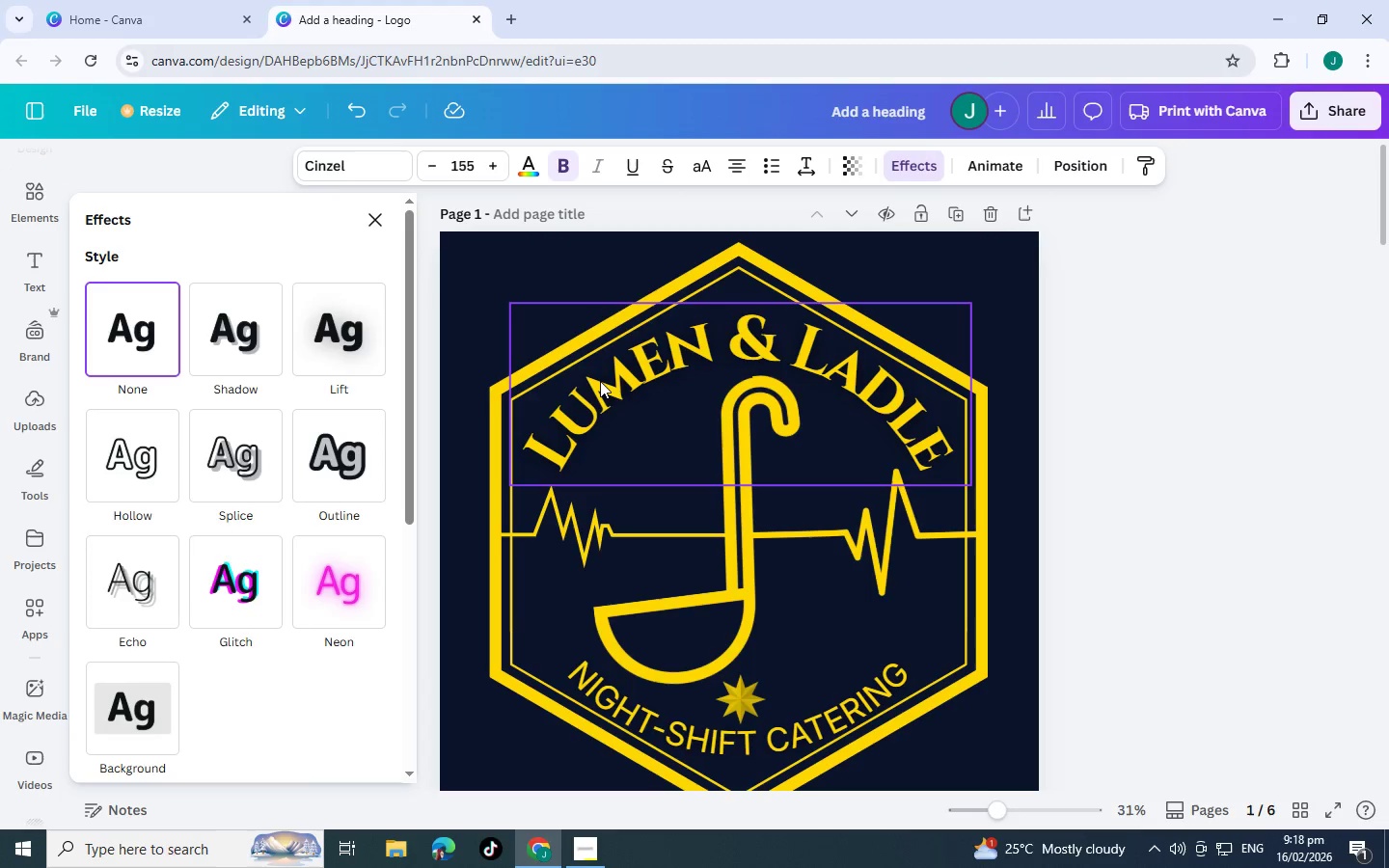 
scroll: coordinate [516, 439], scroll_direction: down, amount: 2.0
 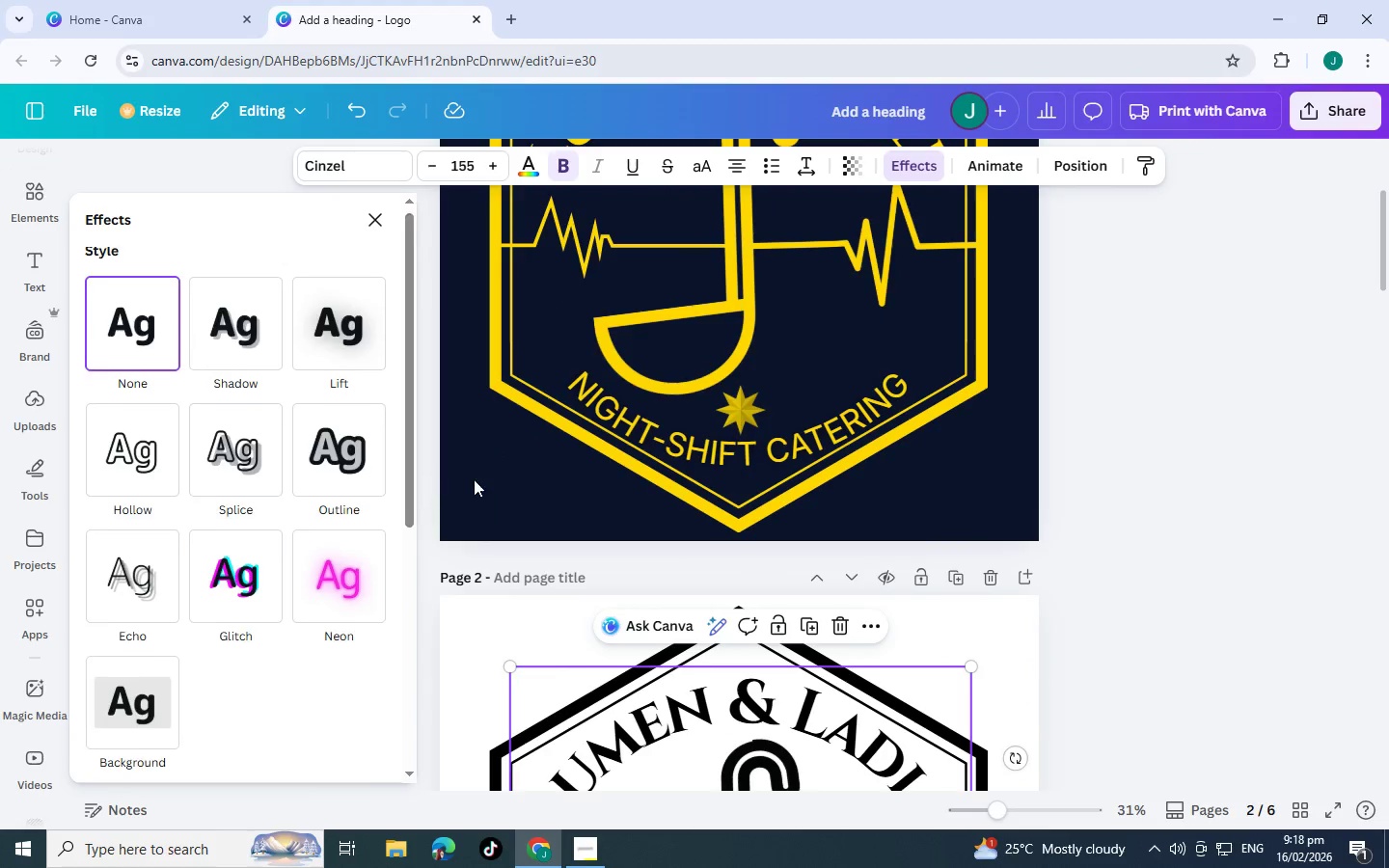 
scroll: coordinate [696, 465], scroll_direction: up, amount: 1.0
 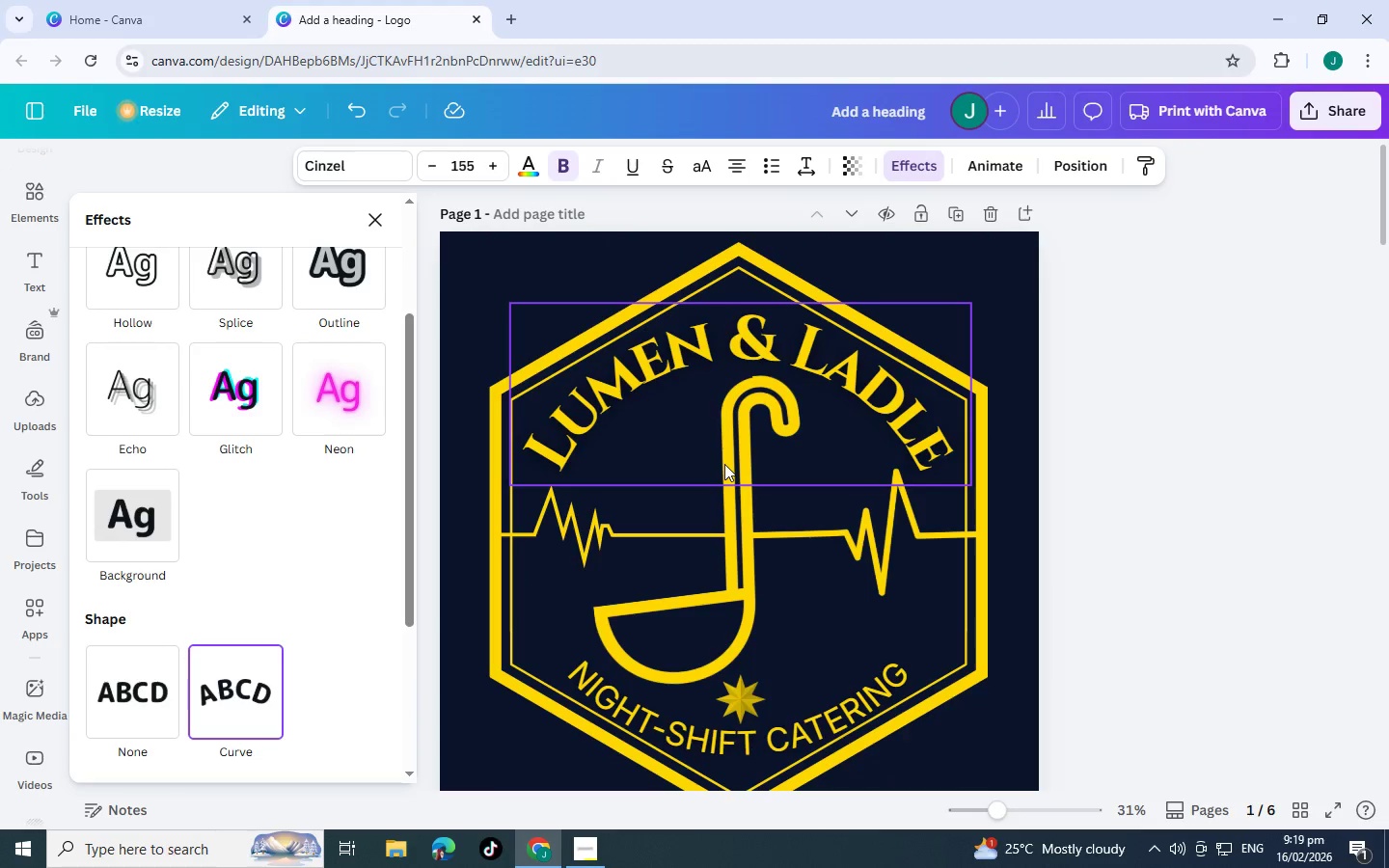 
scroll: coordinate [559, 506], scroll_direction: down, amount: 11.0
 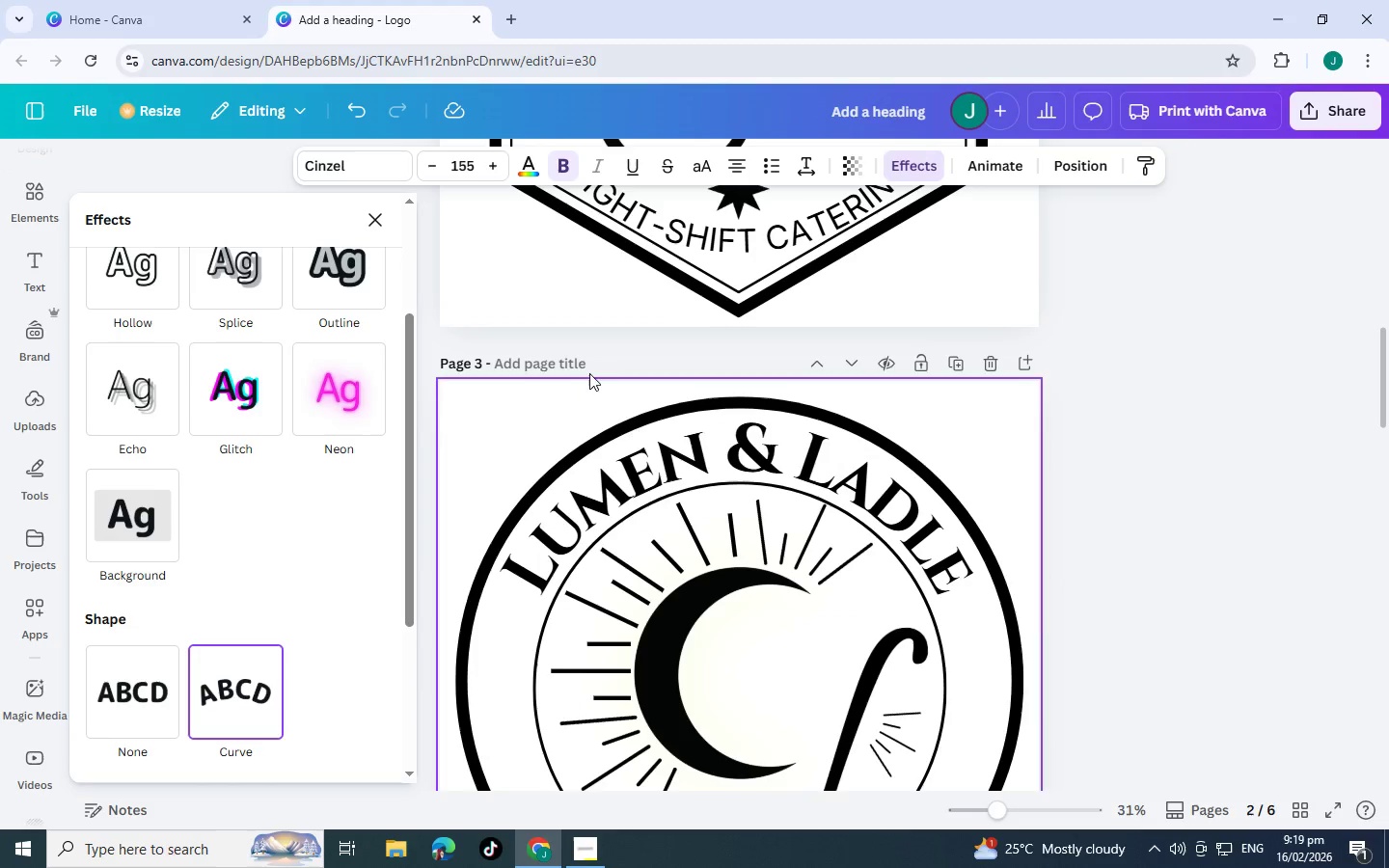 
scroll: coordinate [815, 408], scroll_direction: down, amount: 4.0
 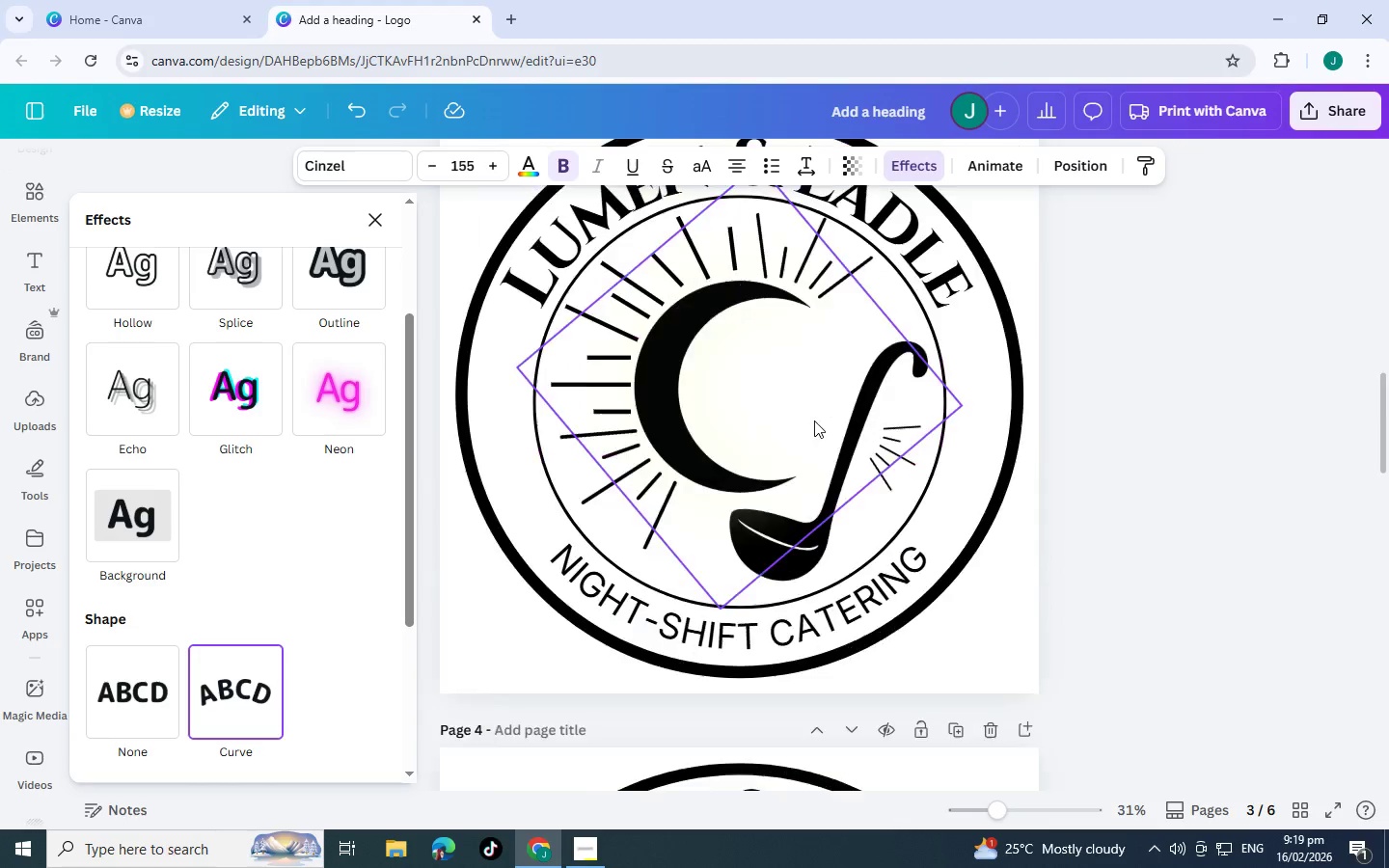 
scroll: coordinate [814, 420], scroll_direction: up, amount: 4.0
 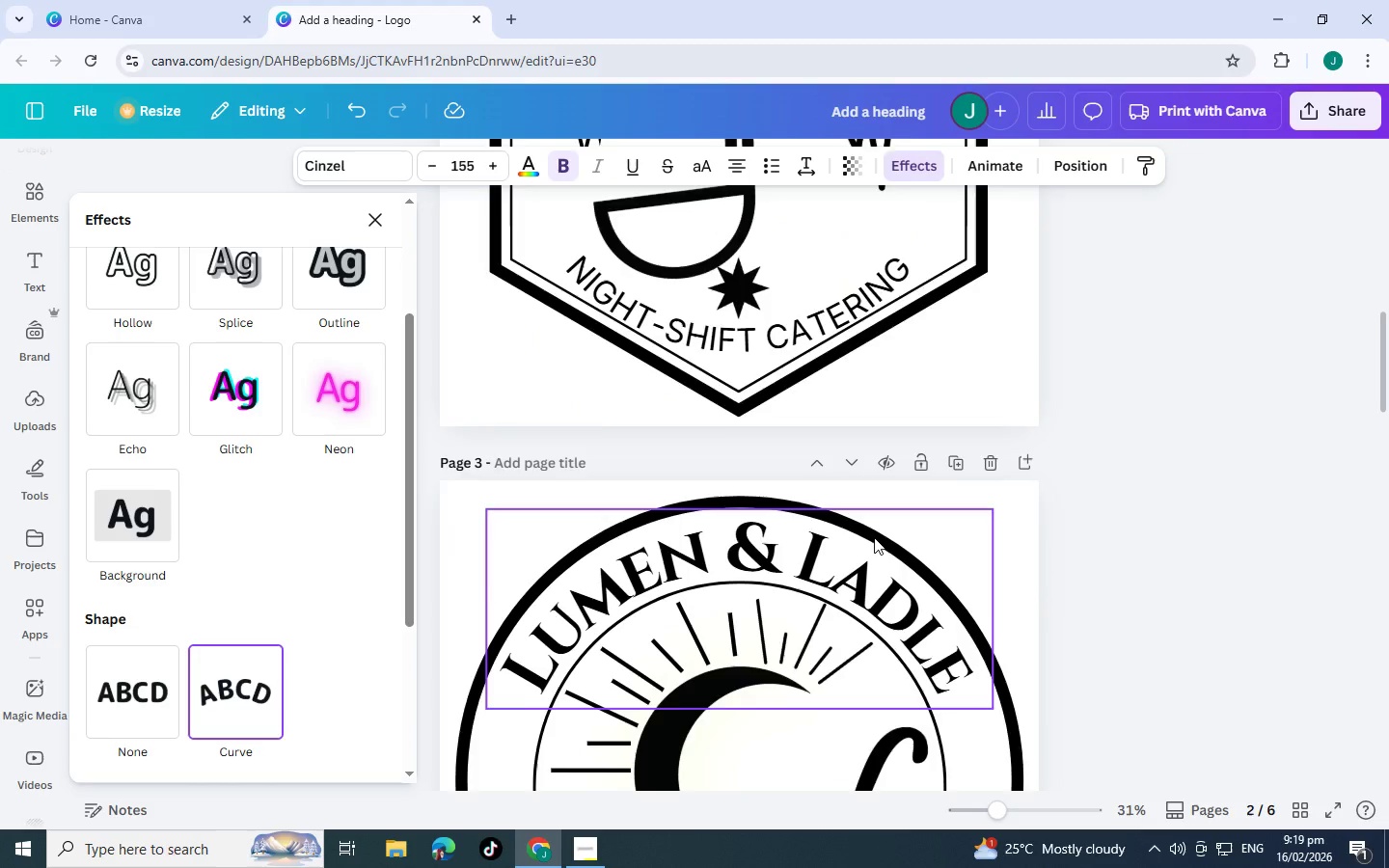 
scroll: coordinate [856, 479], scroll_direction: down, amount: 9.0
 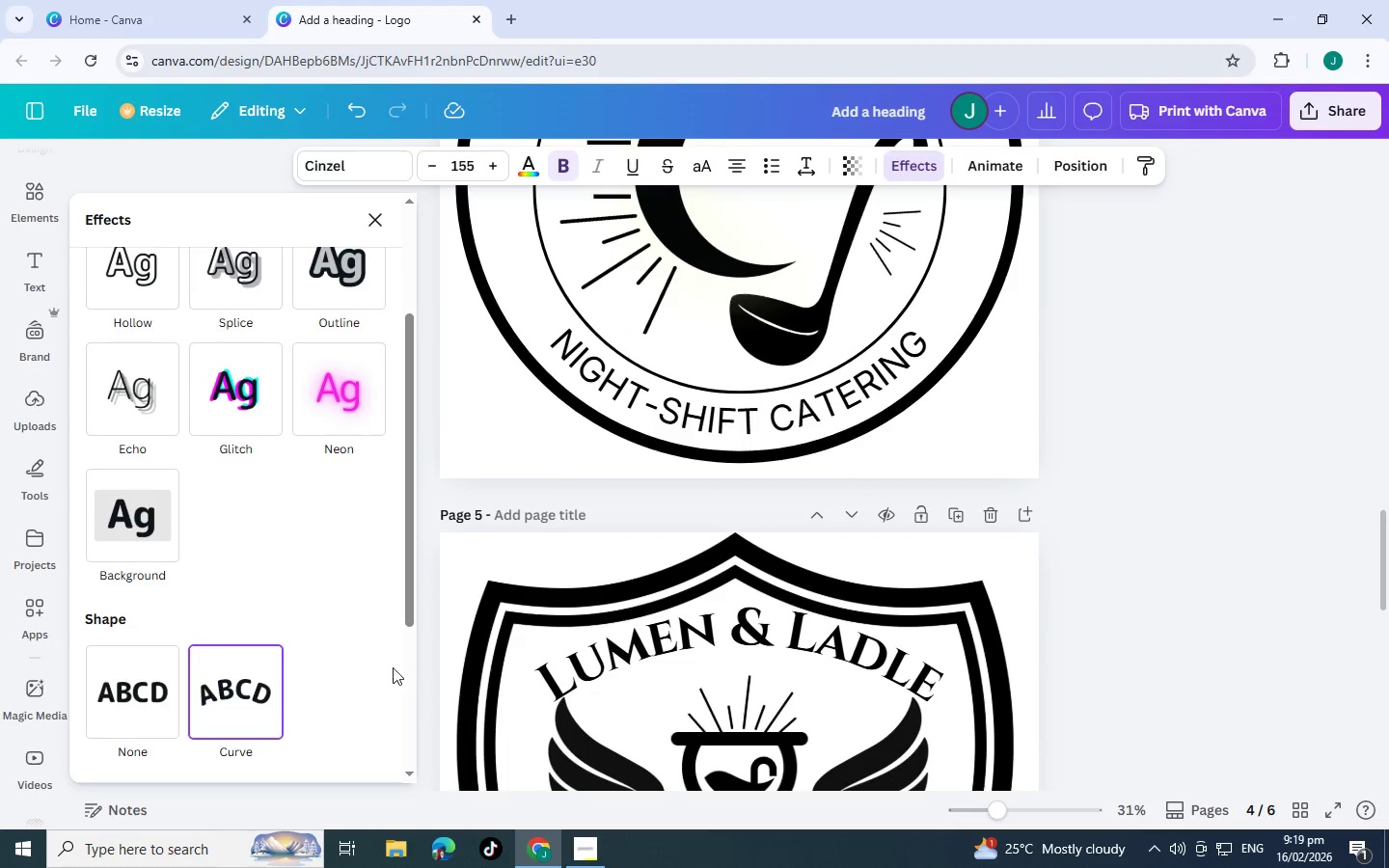 
scroll: coordinate [394, 664], scroll_direction: down, amount: 1.0
 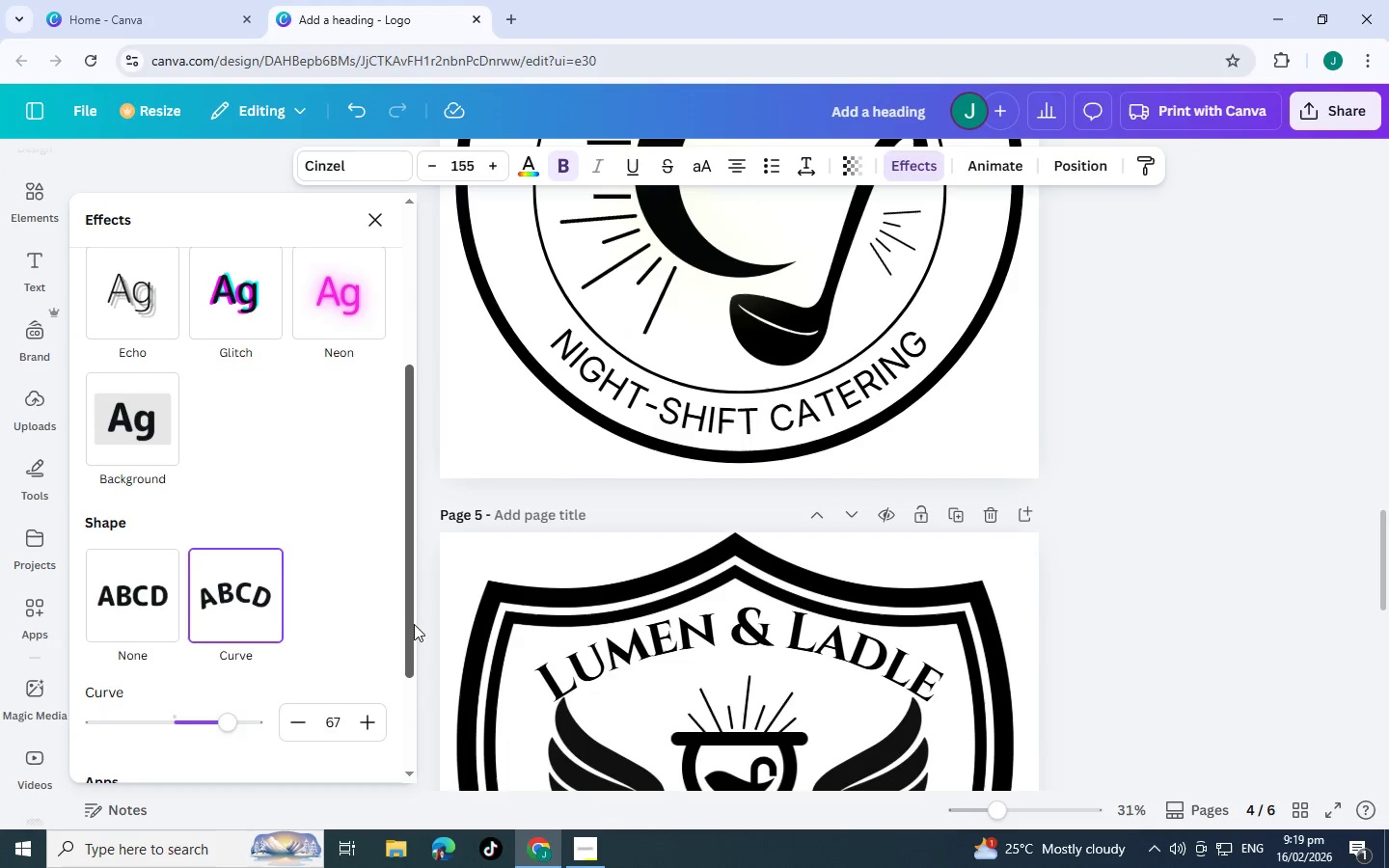 
wait(8.41)
 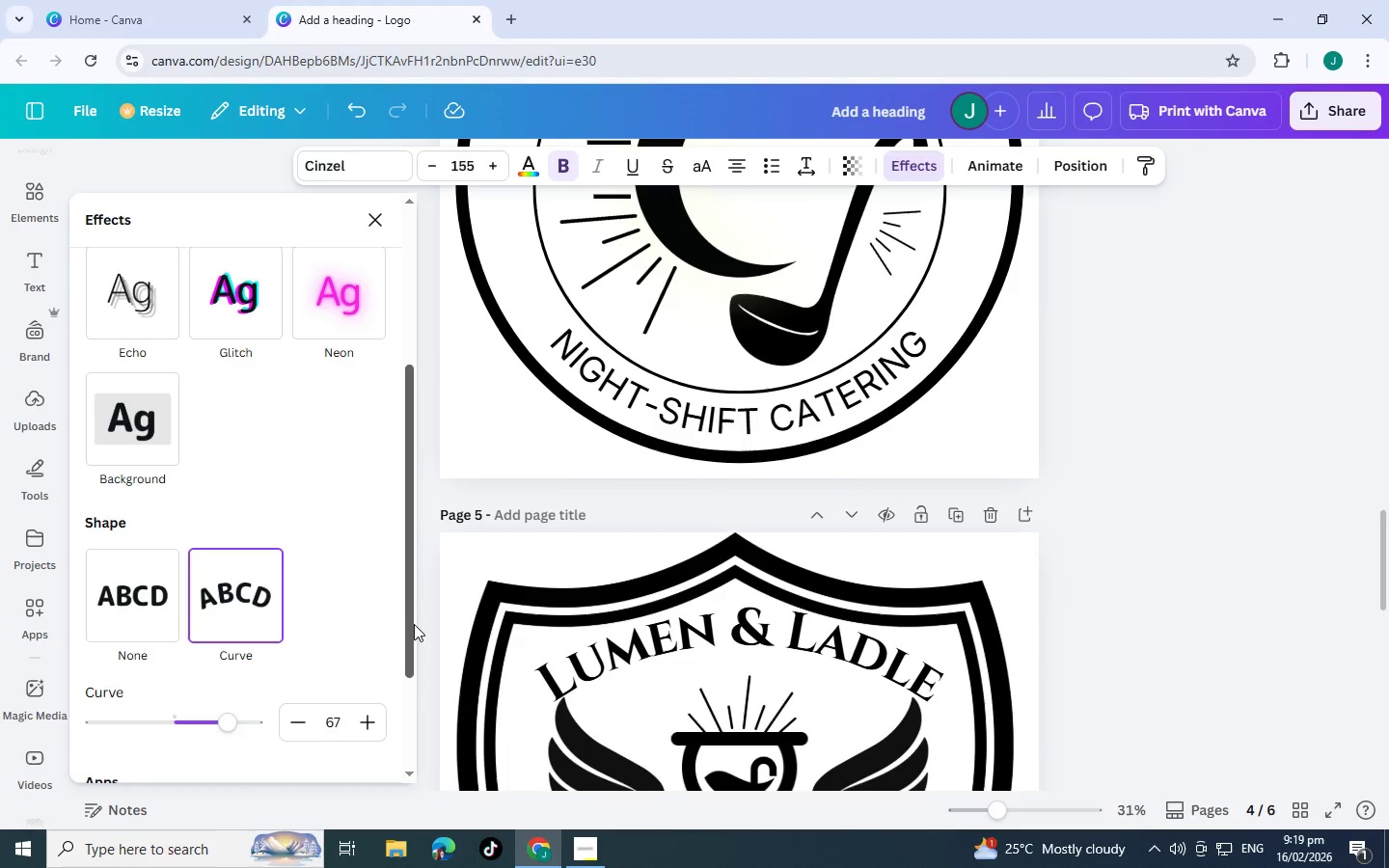 
scroll: coordinate [748, 578], scroll_direction: down, amount: 14.0
 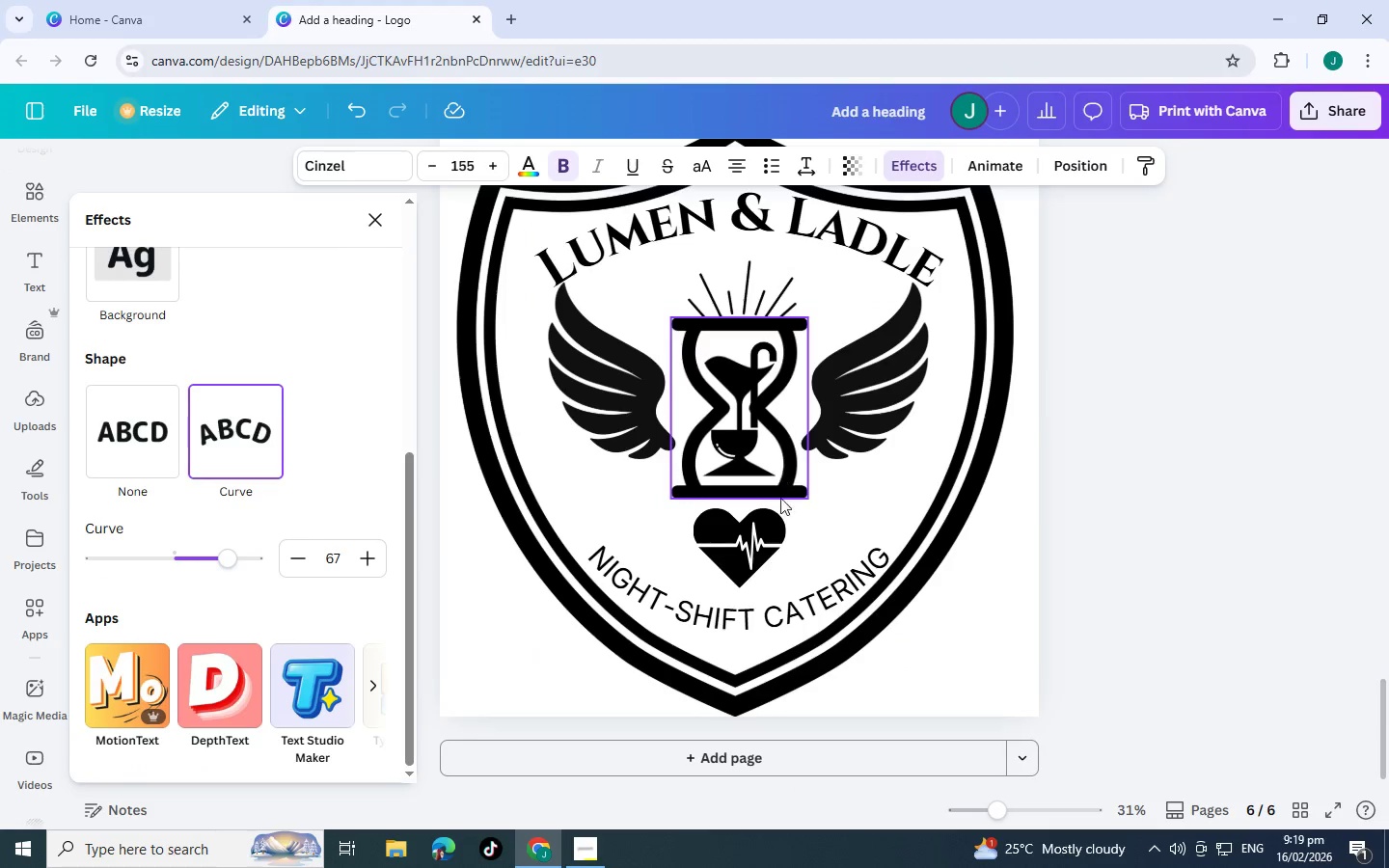 
scroll: coordinate [941, 568], scroll_direction: up, amount: 10.0
 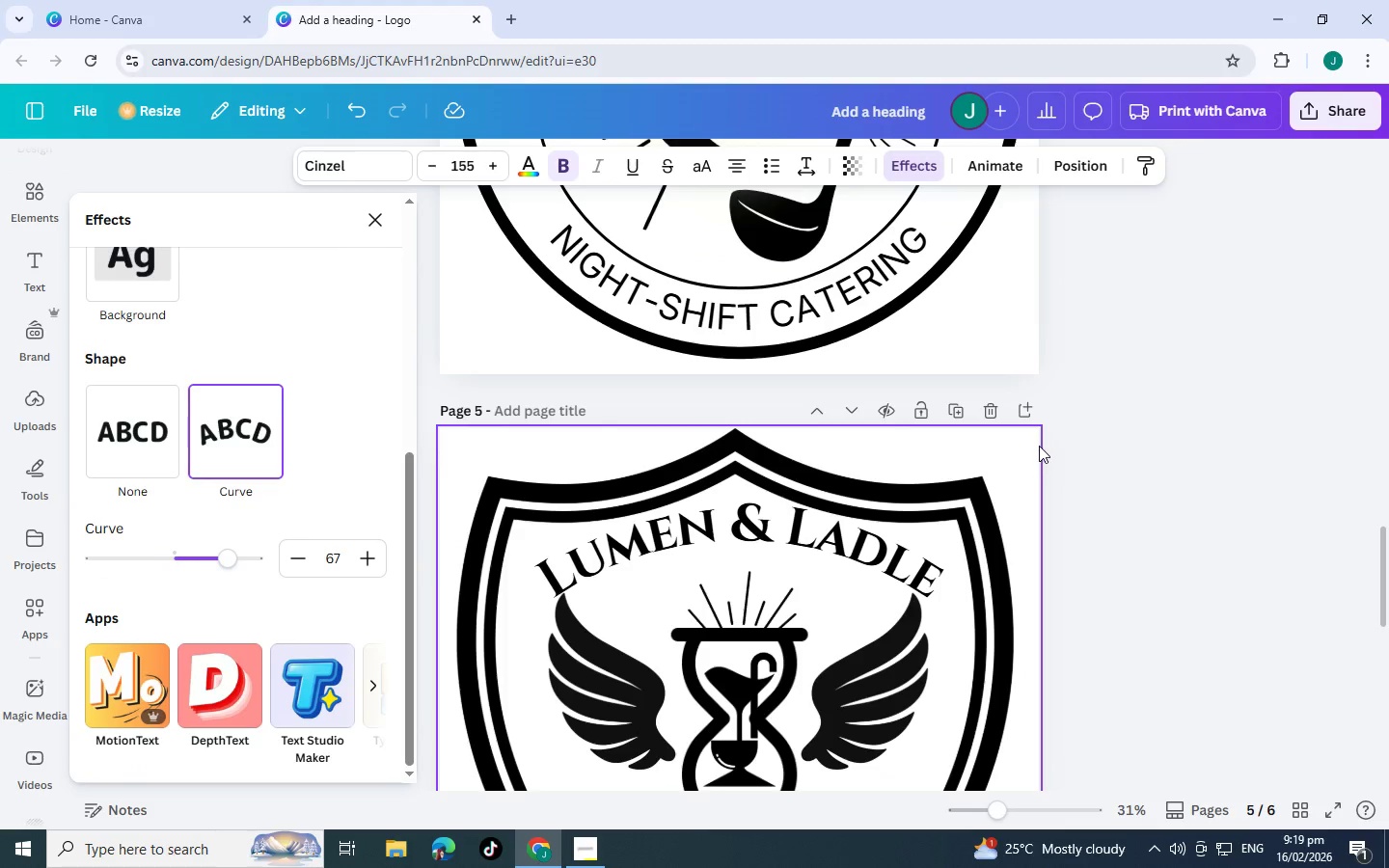 
left_click([1039, 446])
 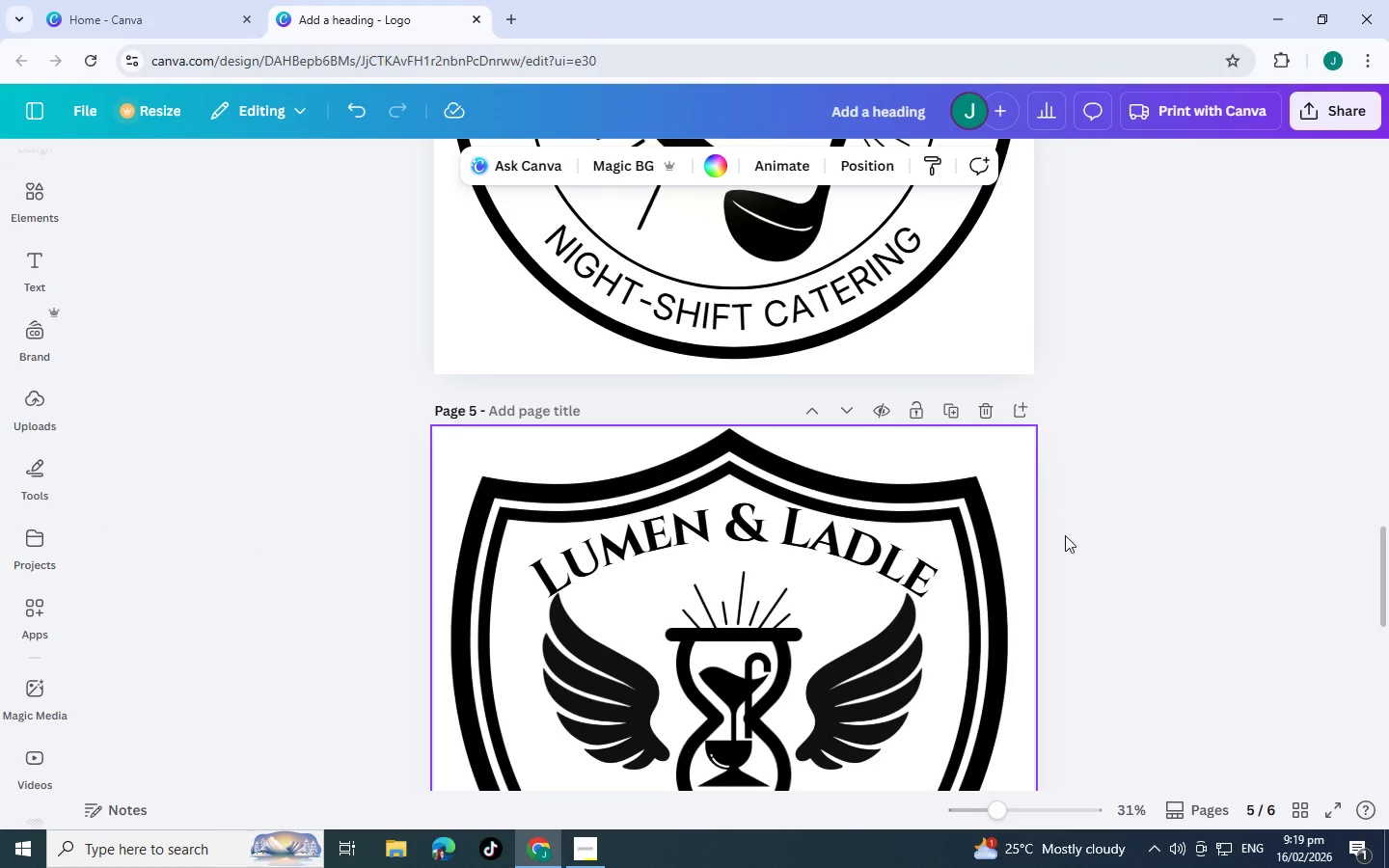 
scroll: coordinate [953, 547], scroll_direction: up, amount: 19.0
 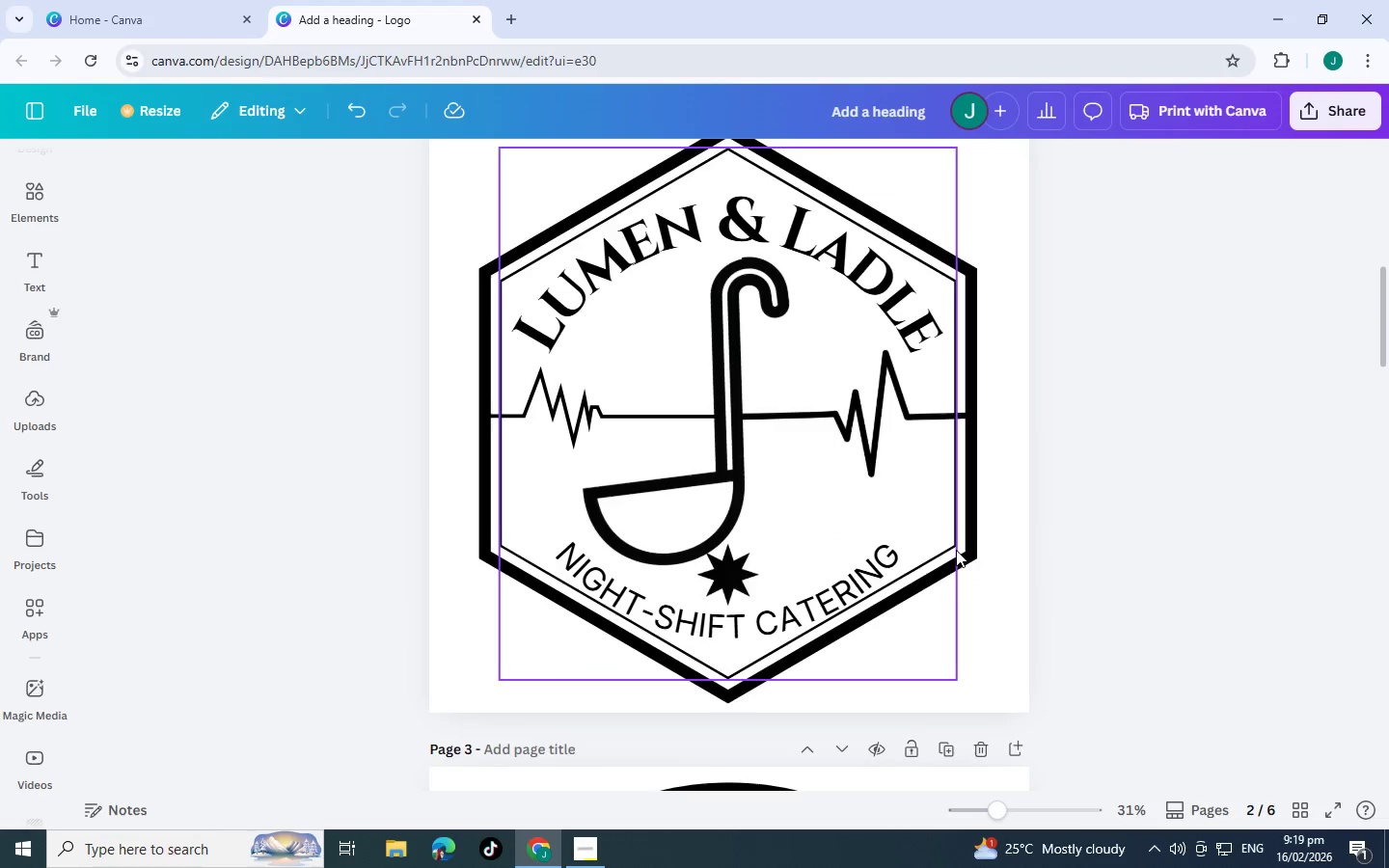 
scroll: coordinate [956, 550], scroll_direction: down, amount: 4.0
 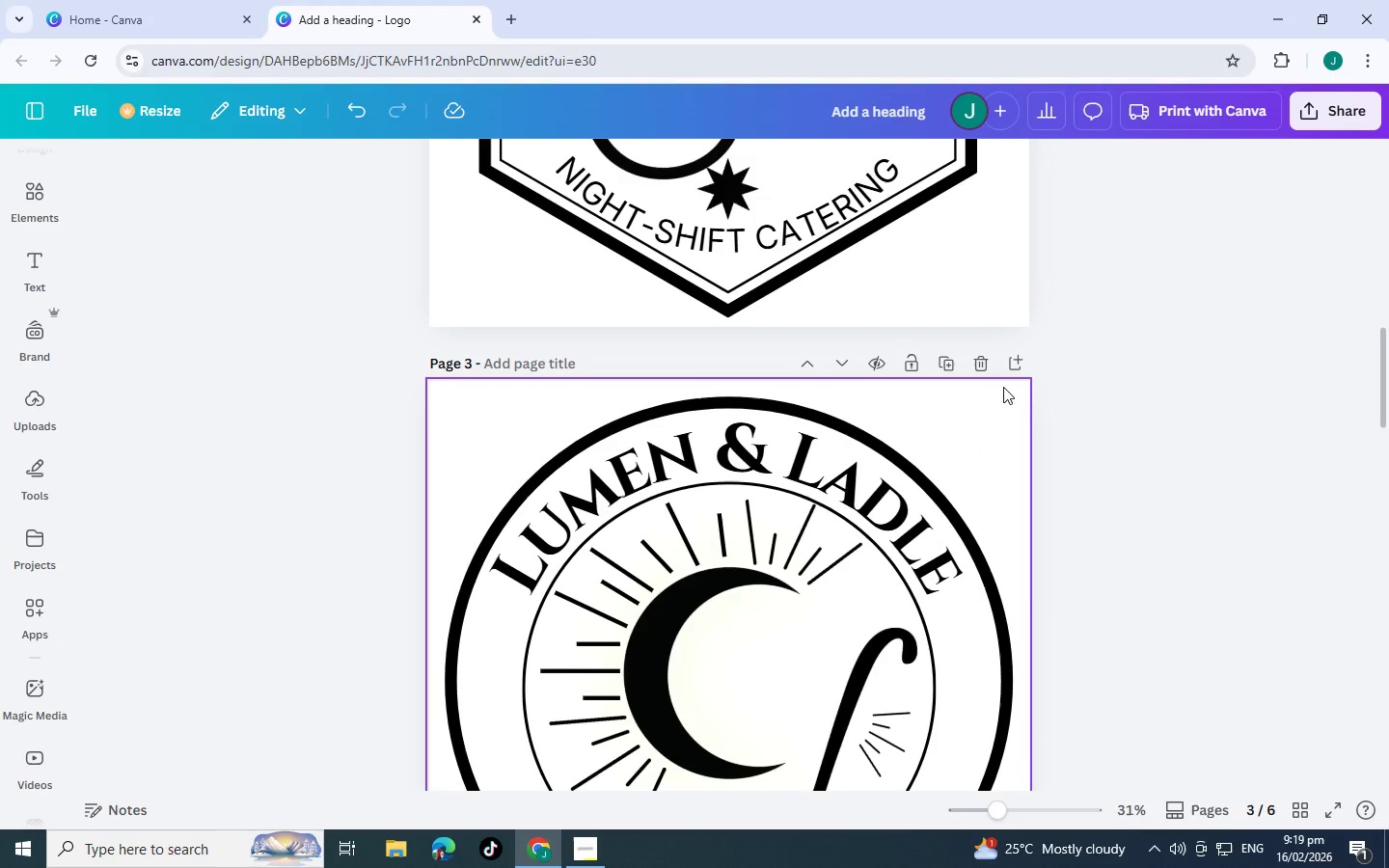 
left_click([1003, 387])
 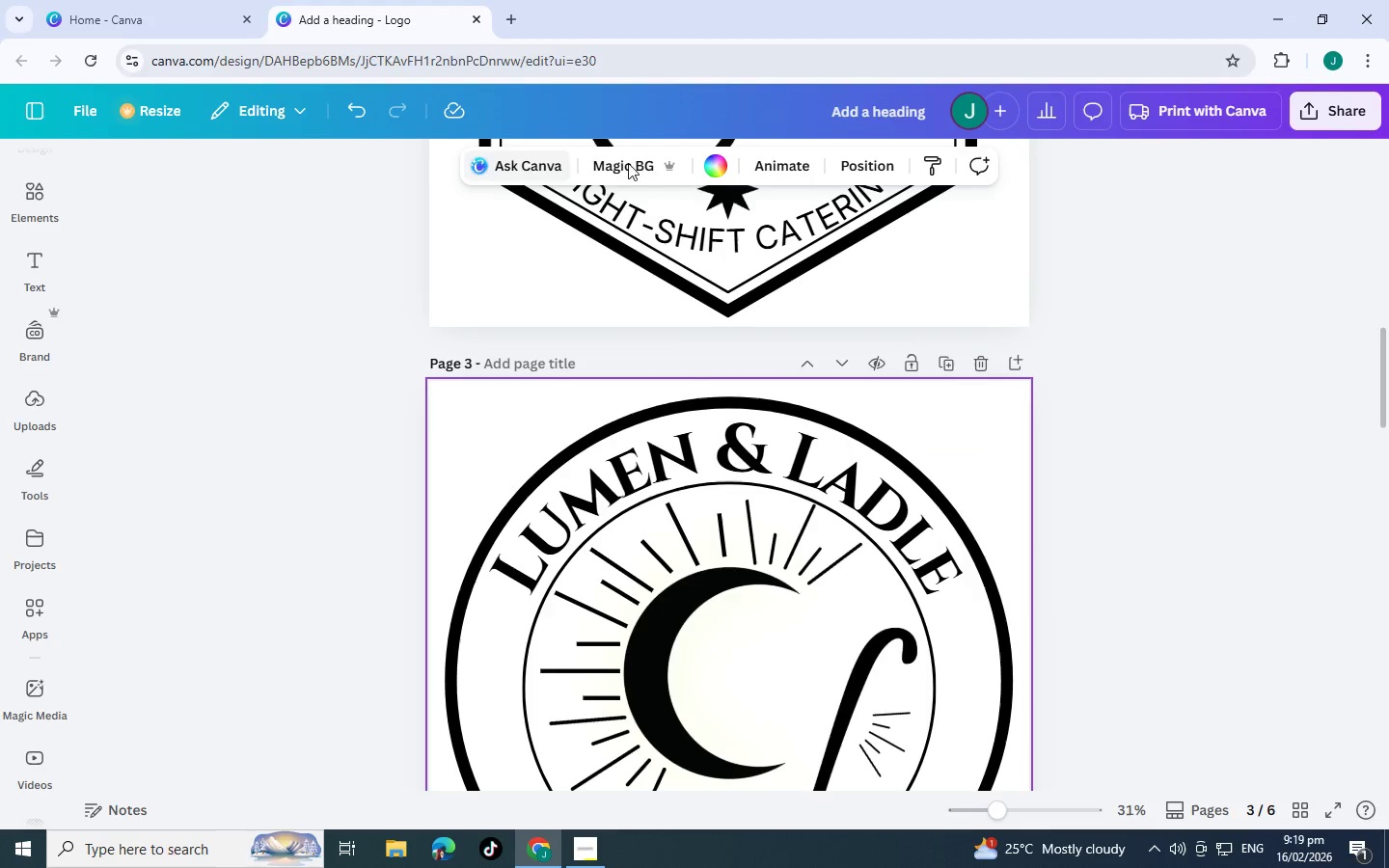 
left_click([711, 163])
 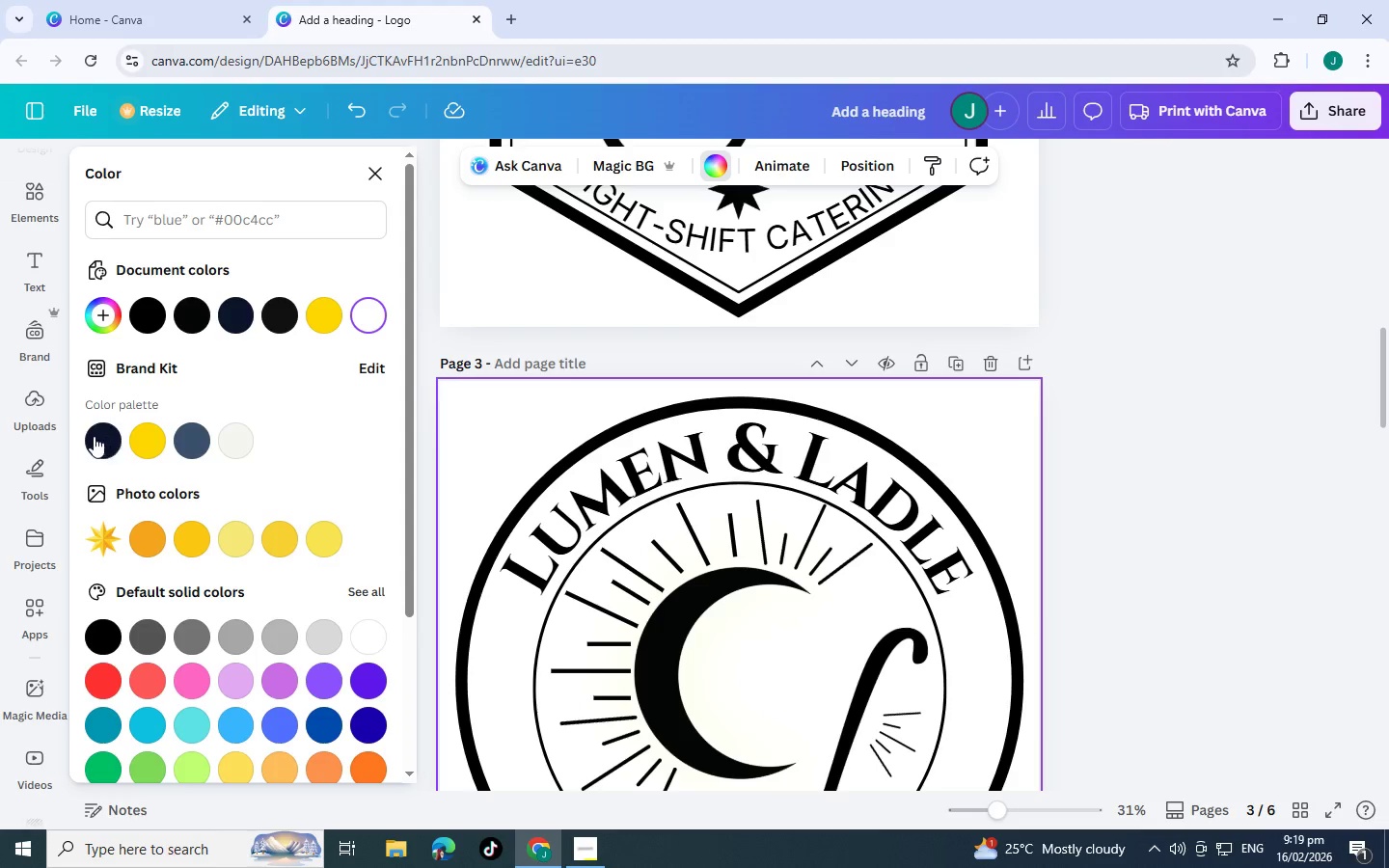 
left_click([94, 436])
 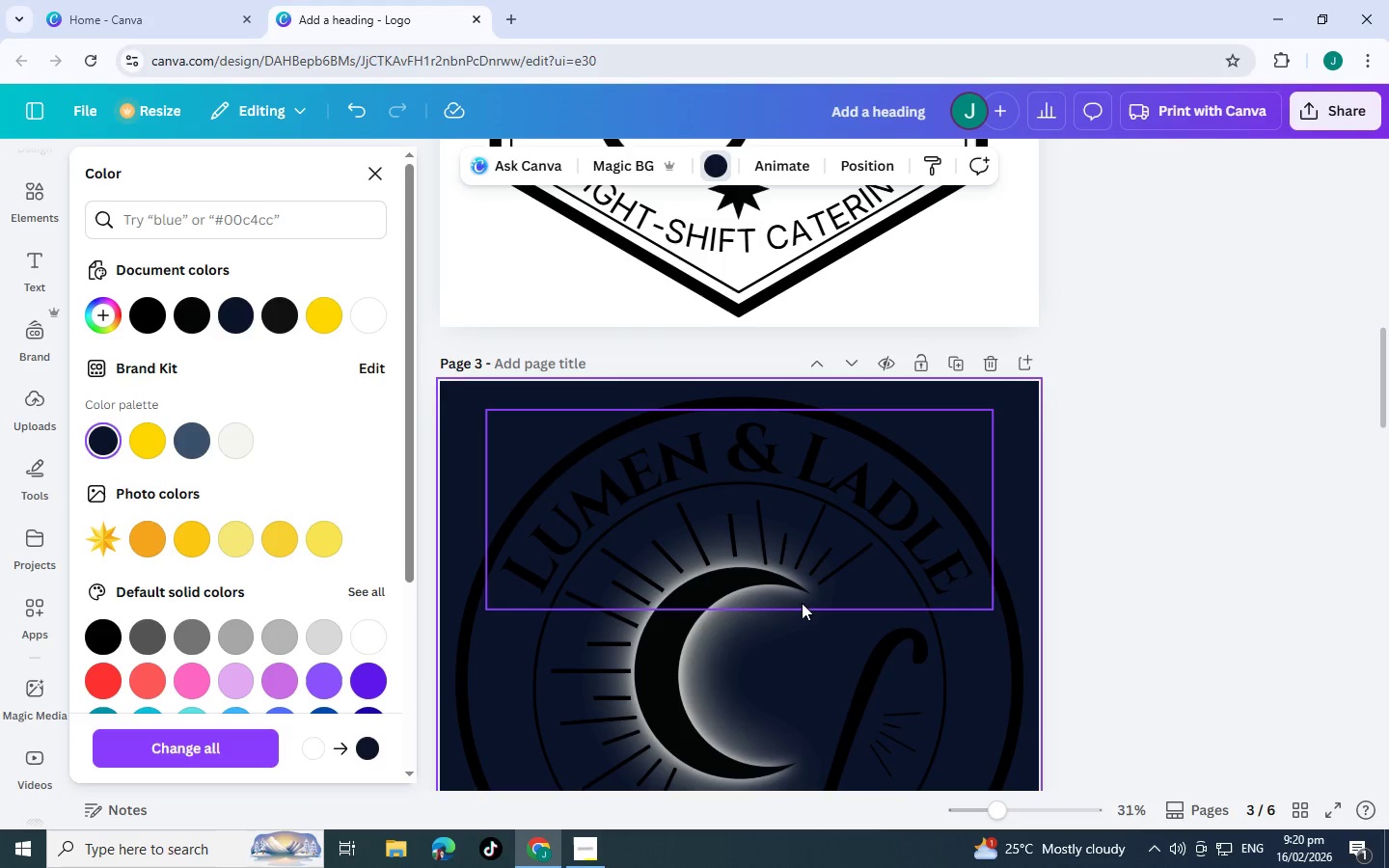 
scroll: coordinate [802, 603], scroll_direction: down, amount: 1.0
 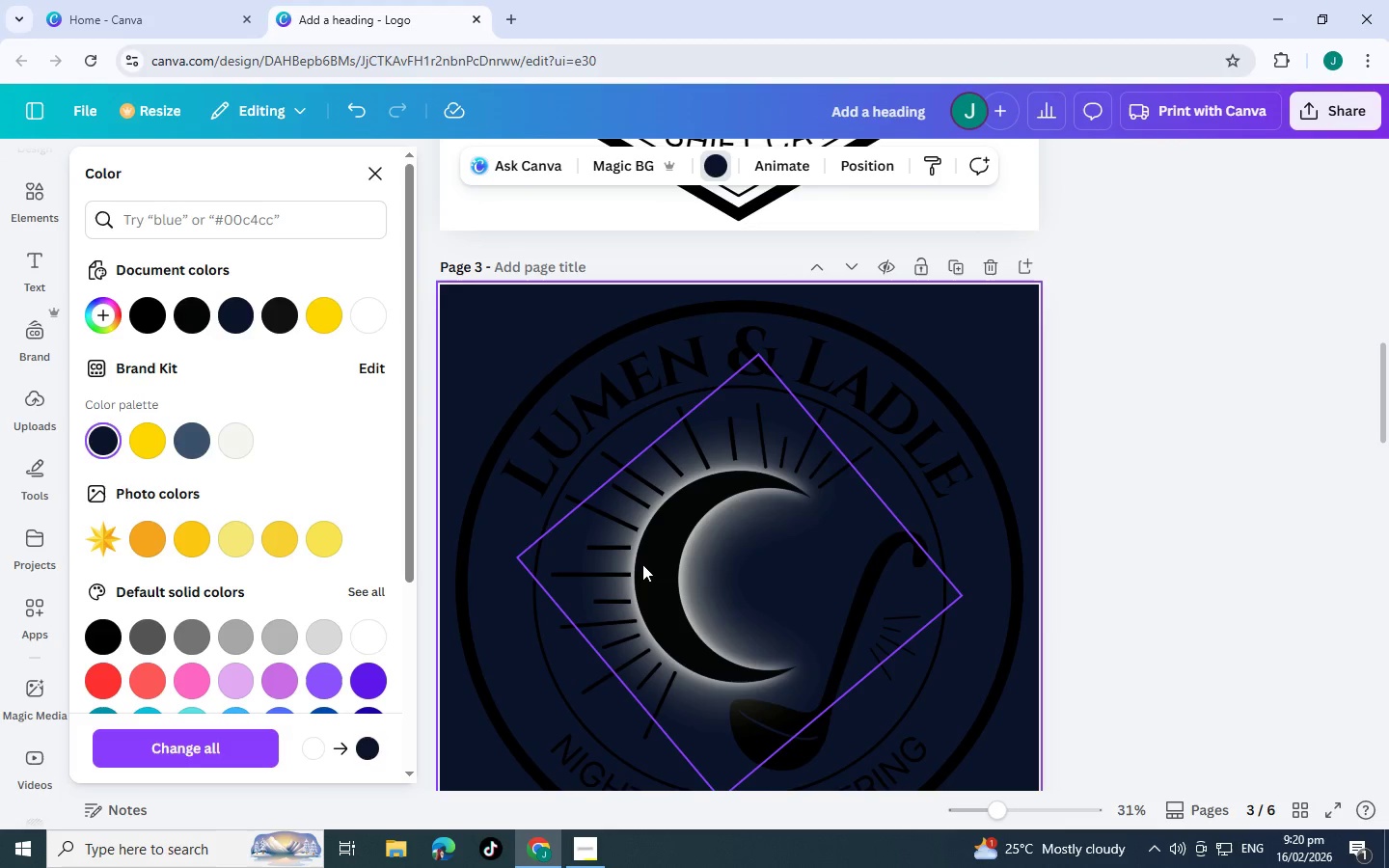 
left_click([642, 564])
 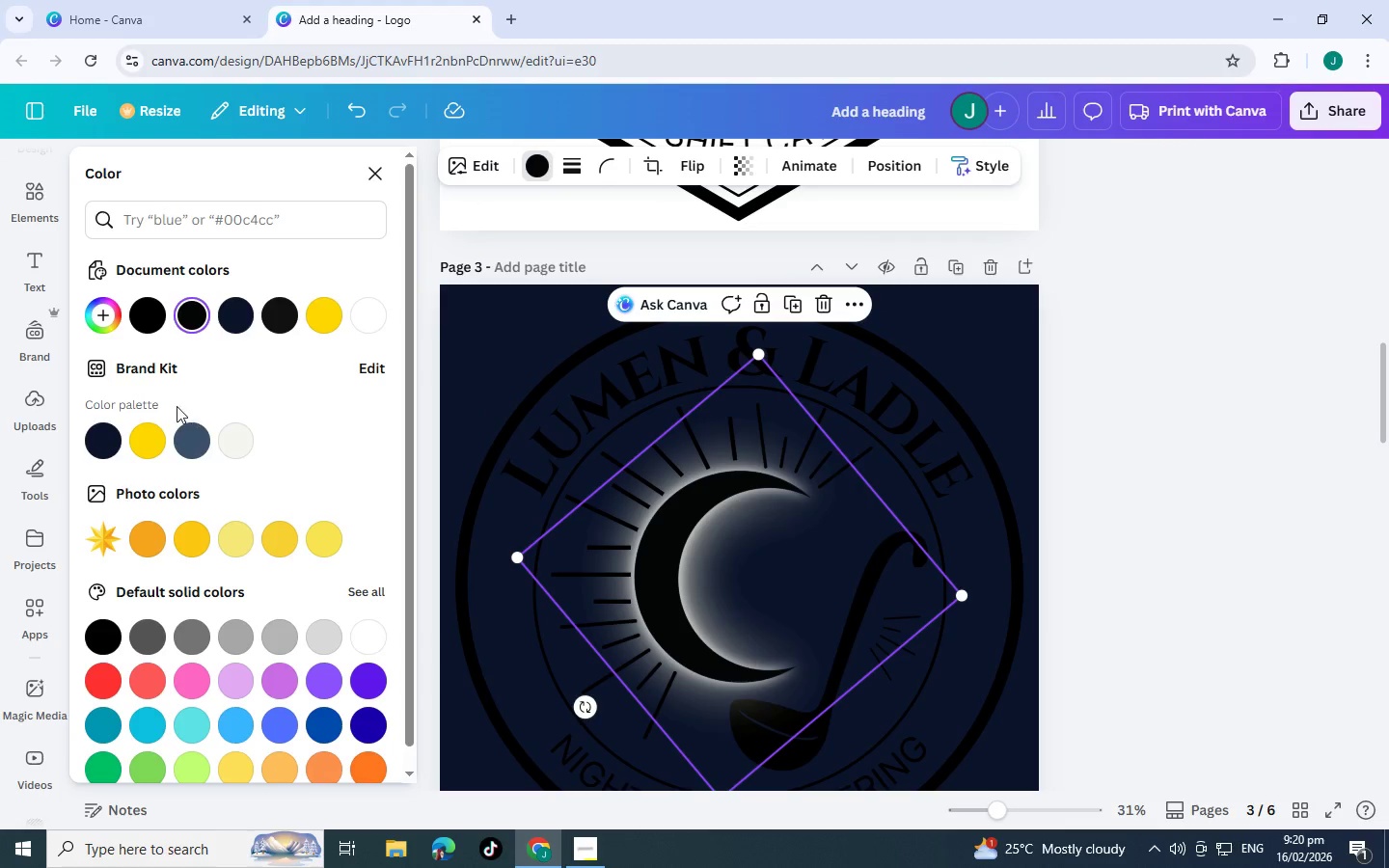 
left_click([146, 429])
 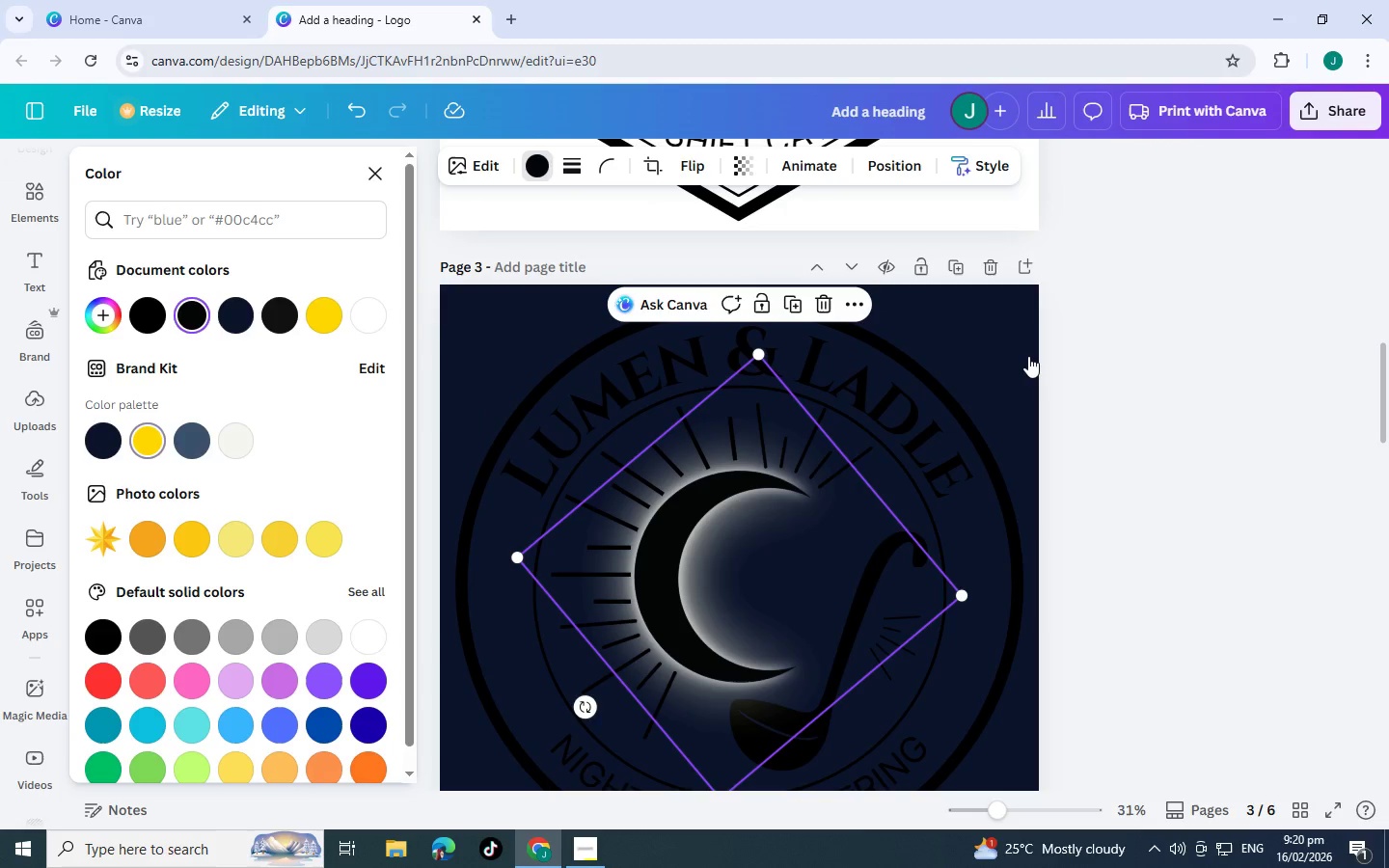 
left_click([877, 161])
 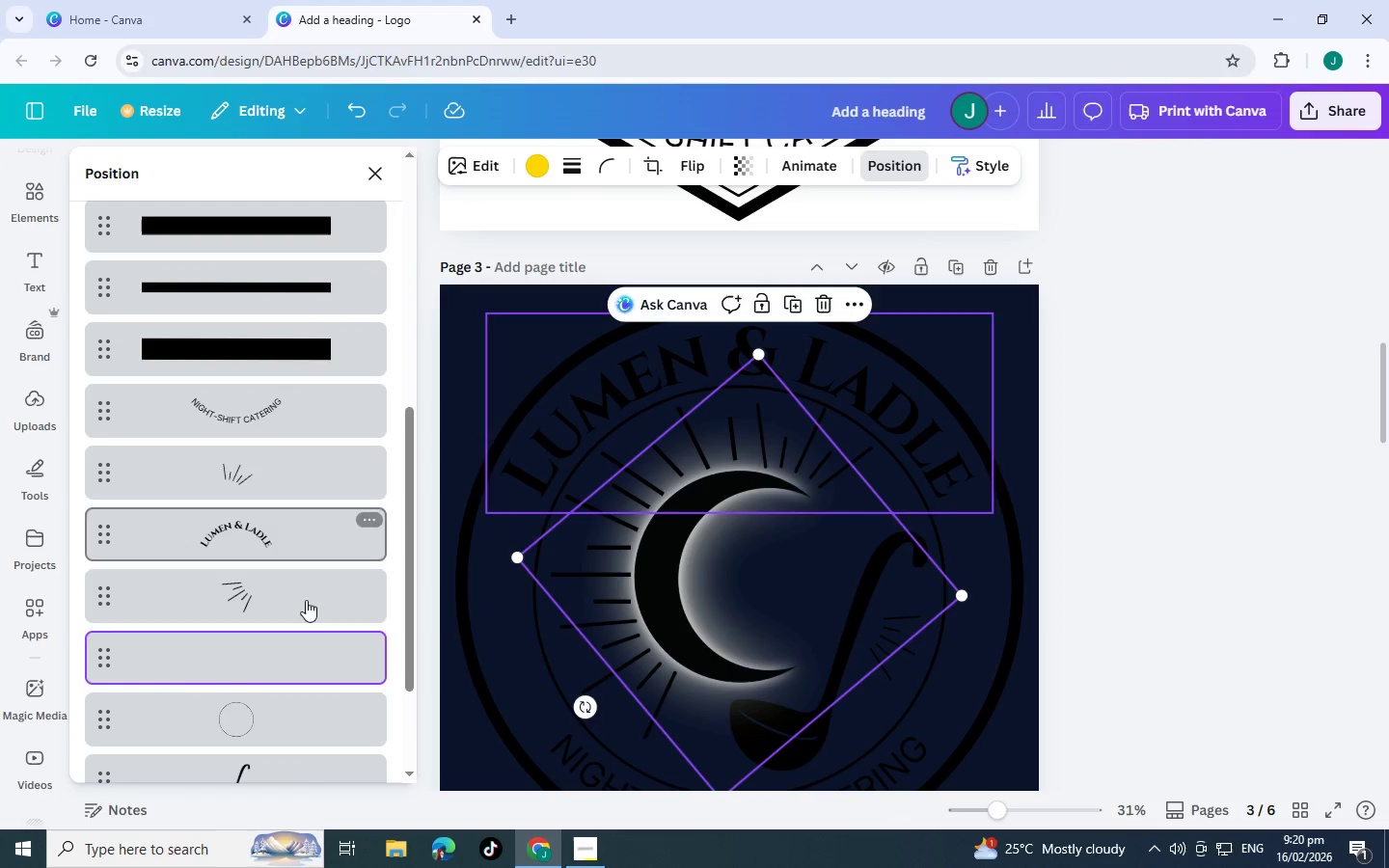 
scroll: coordinate [117, 538], scroll_direction: up, amount: 7.0
 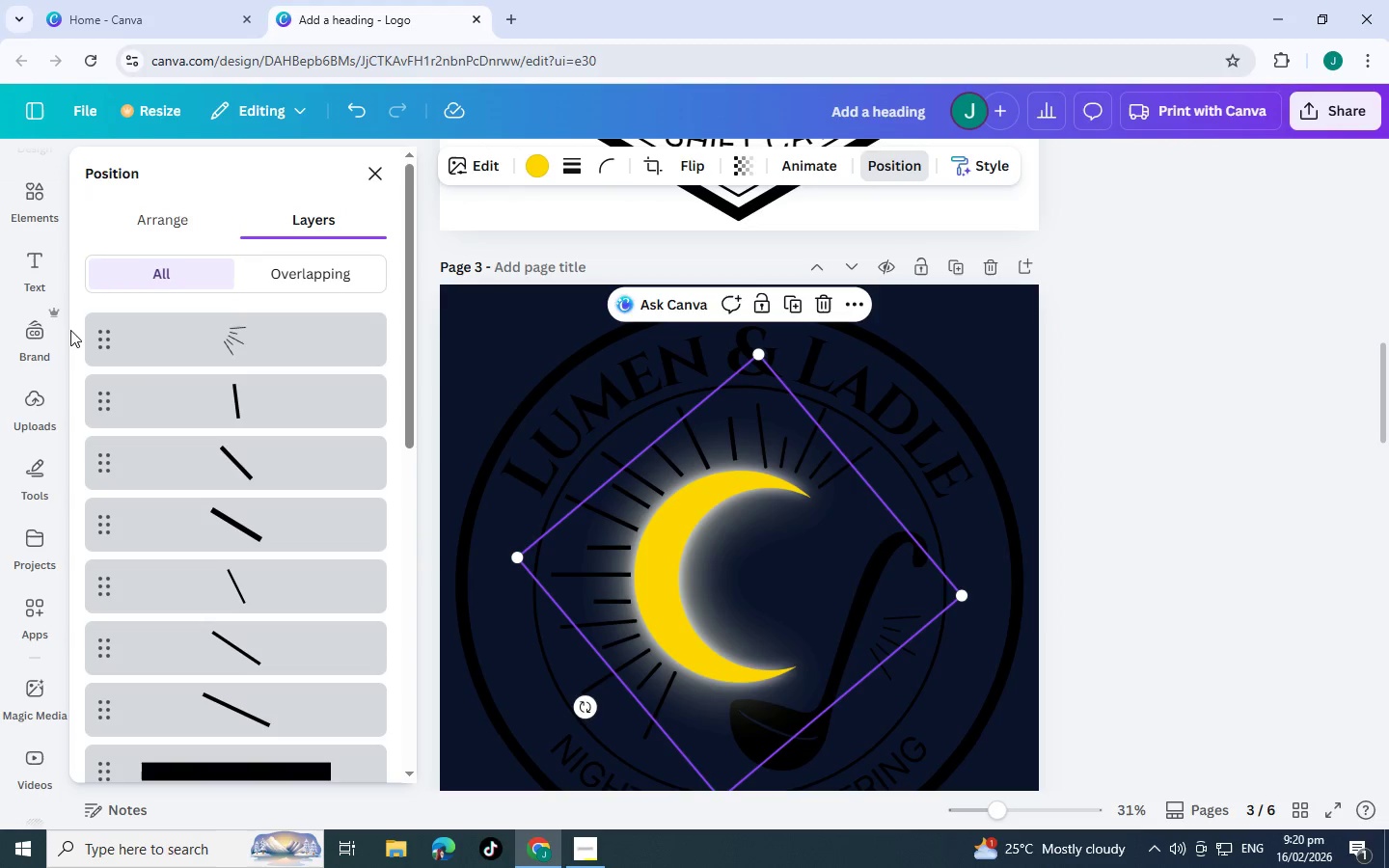 
left_click_drag(start_coordinate=[70, 330], to_coordinate=[316, 401])
 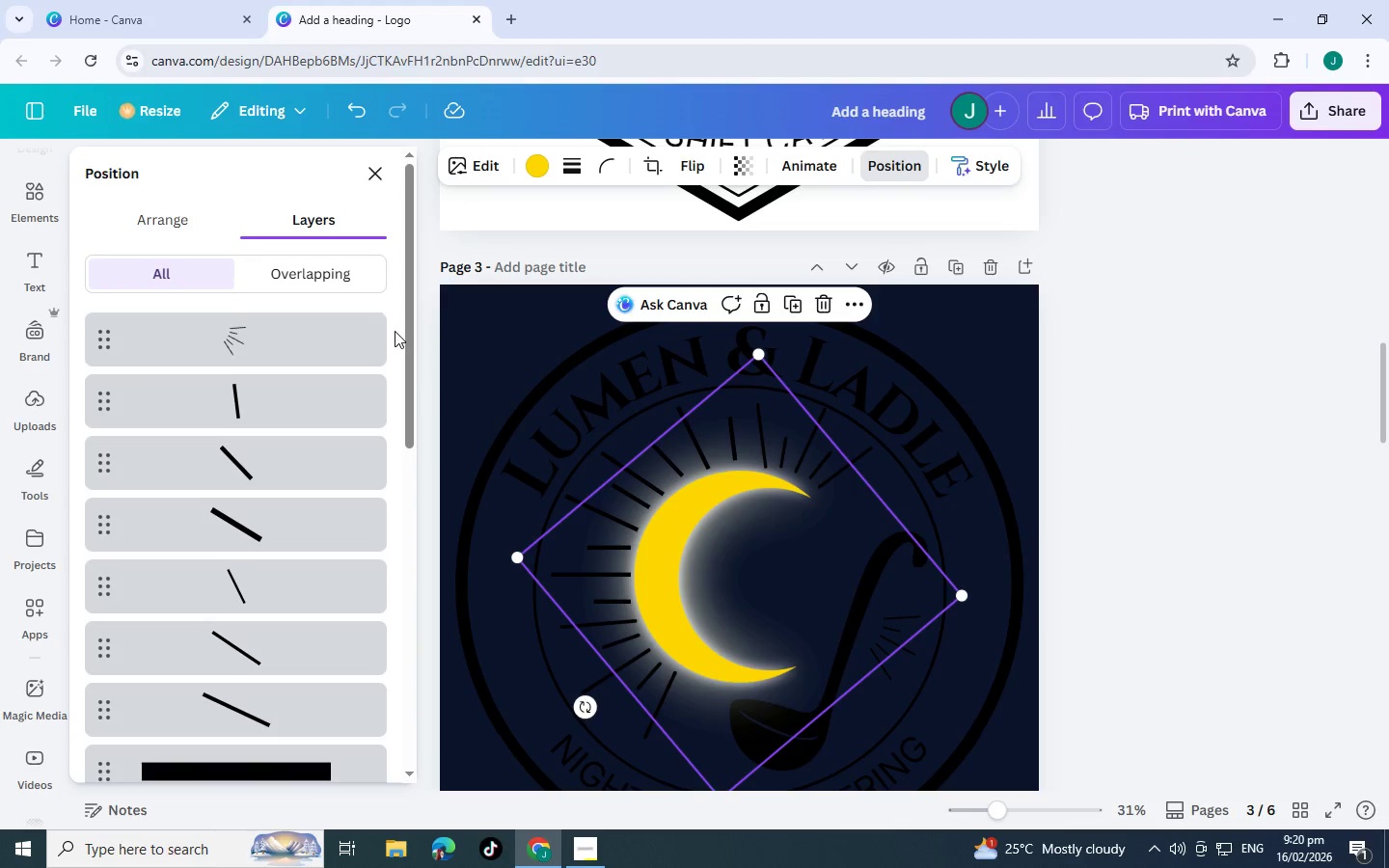 
left_click_drag(start_coordinate=[395, 331], to_coordinate=[304, 343])
 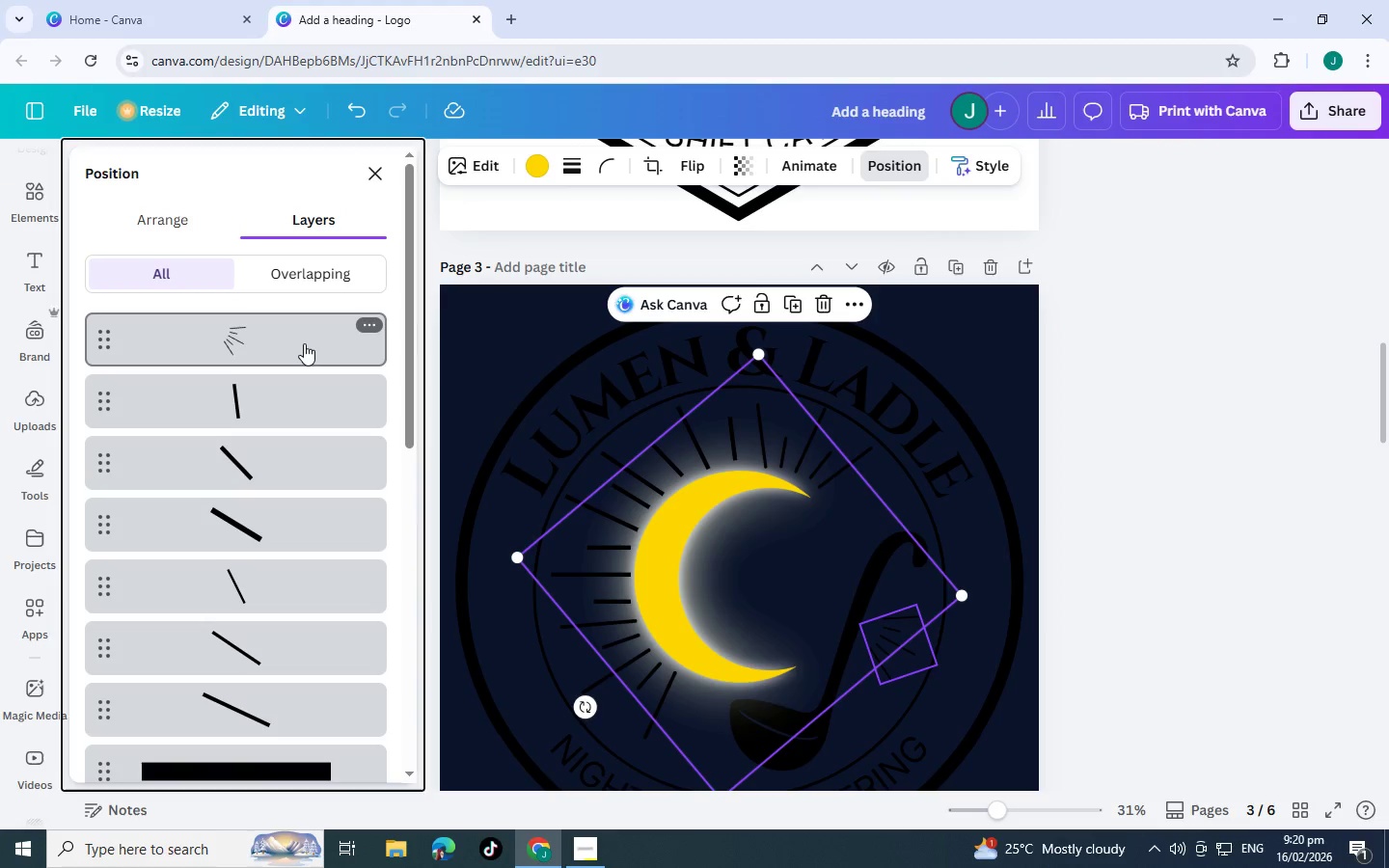 
hold_key(key=ShiftLeft, duration=0.66)
left_click([304, 343])
 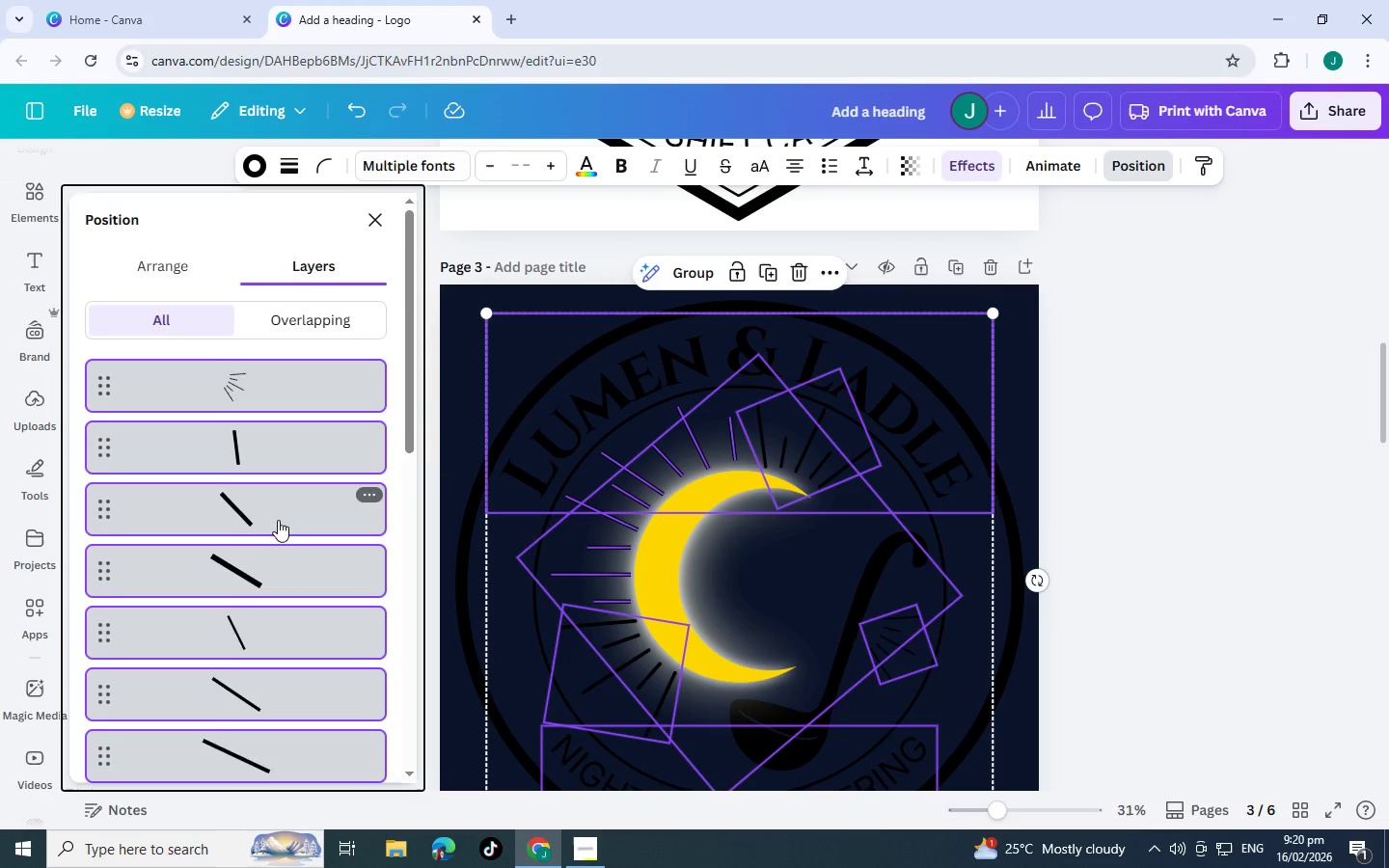 
scroll: coordinate [268, 595], scroll_direction: down, amount: 9.0
 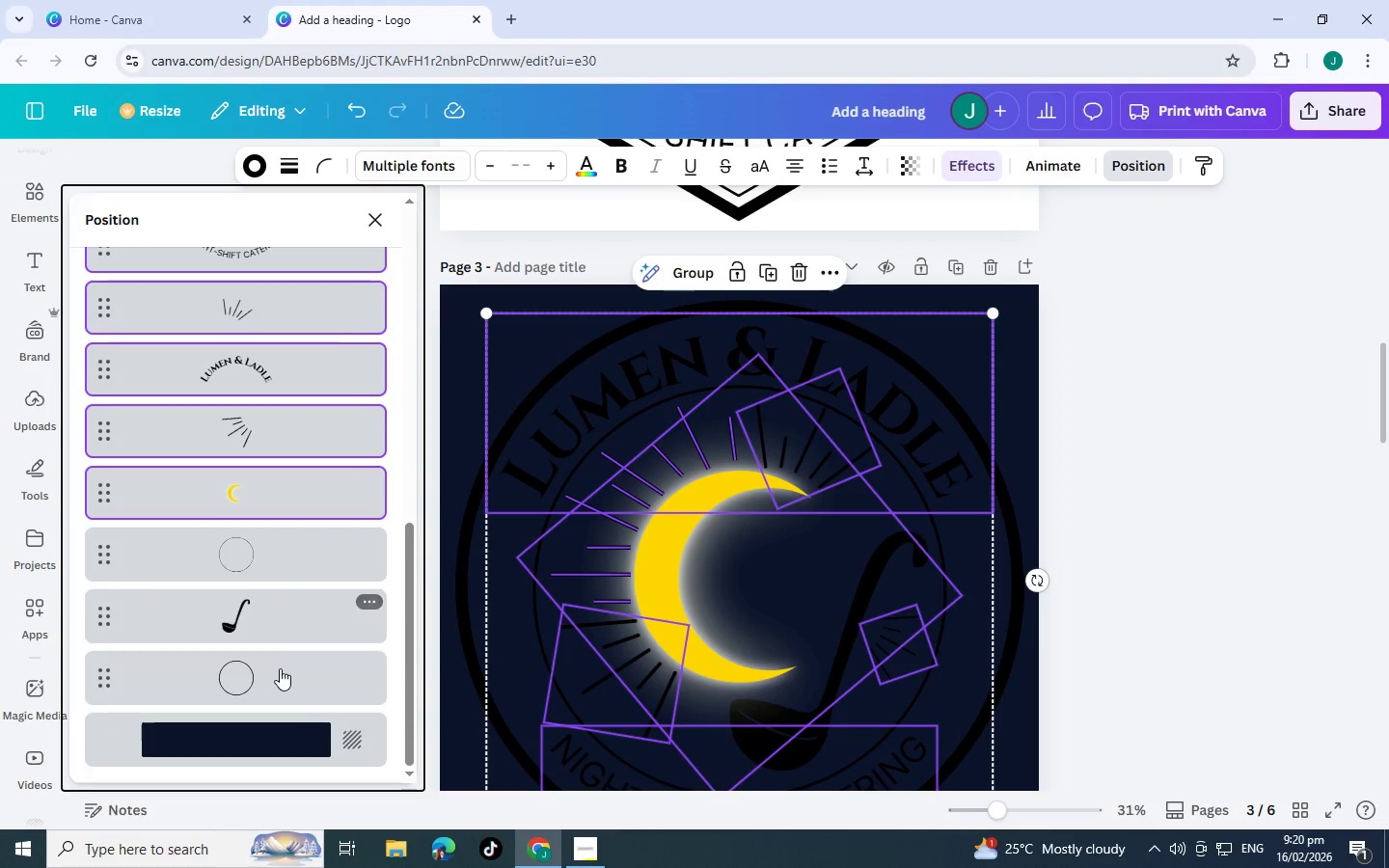 
hold_key(key=ShiftLeft, duration=0.83)
left_click([279, 668])
 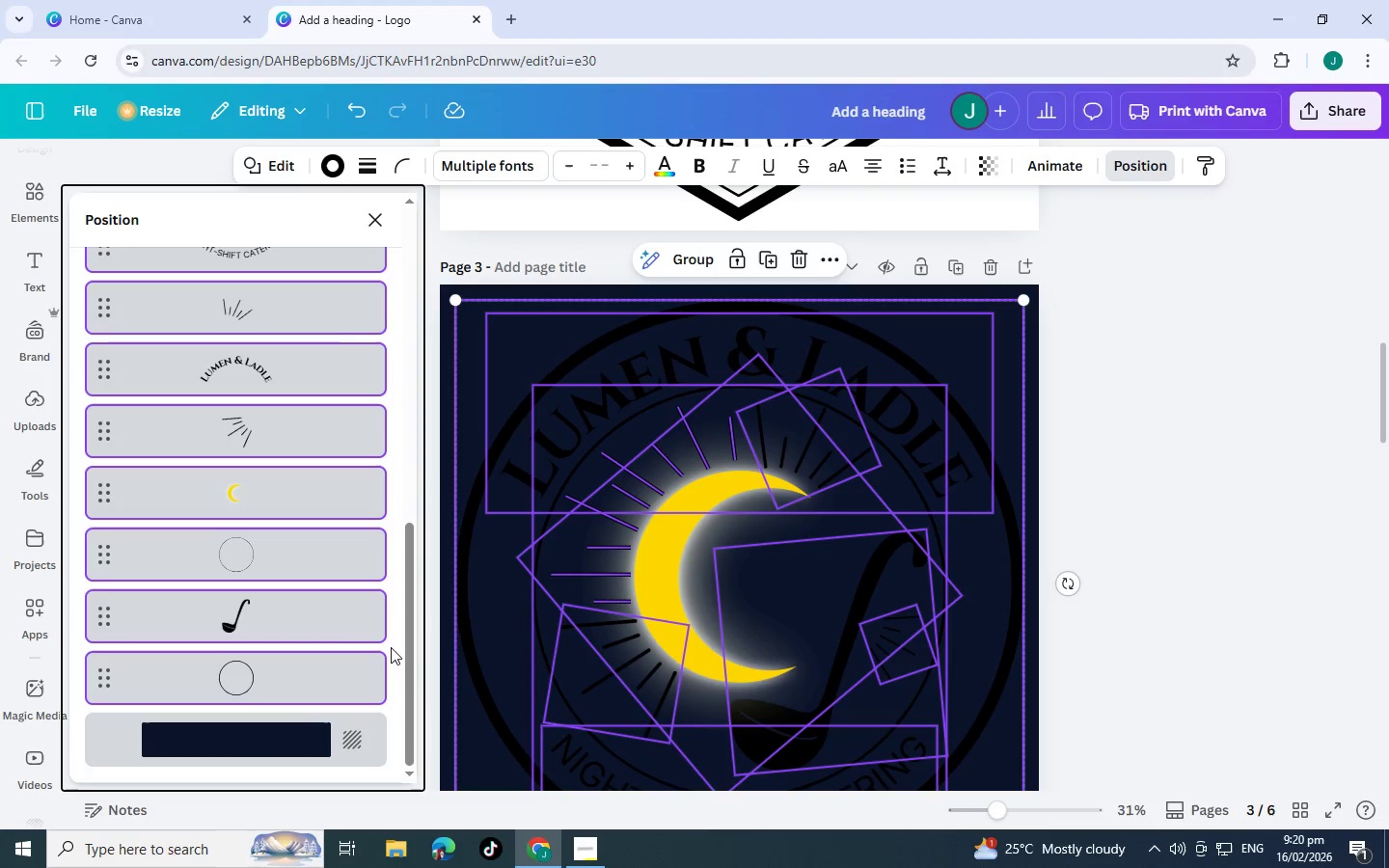 
scroll: coordinate [391, 647], scroll_direction: down, amount: 3.0
 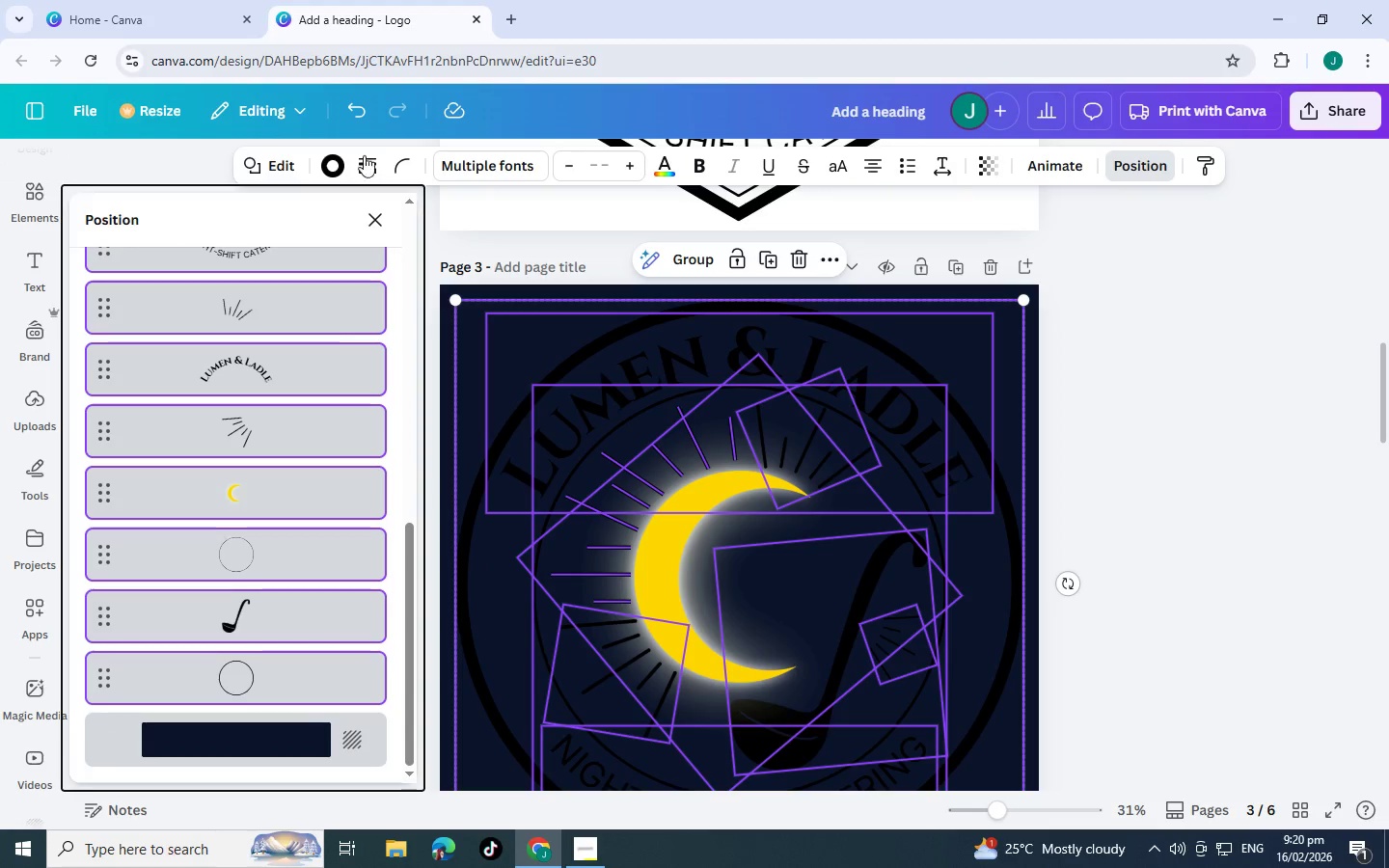 
mouse_move([384, 176])
 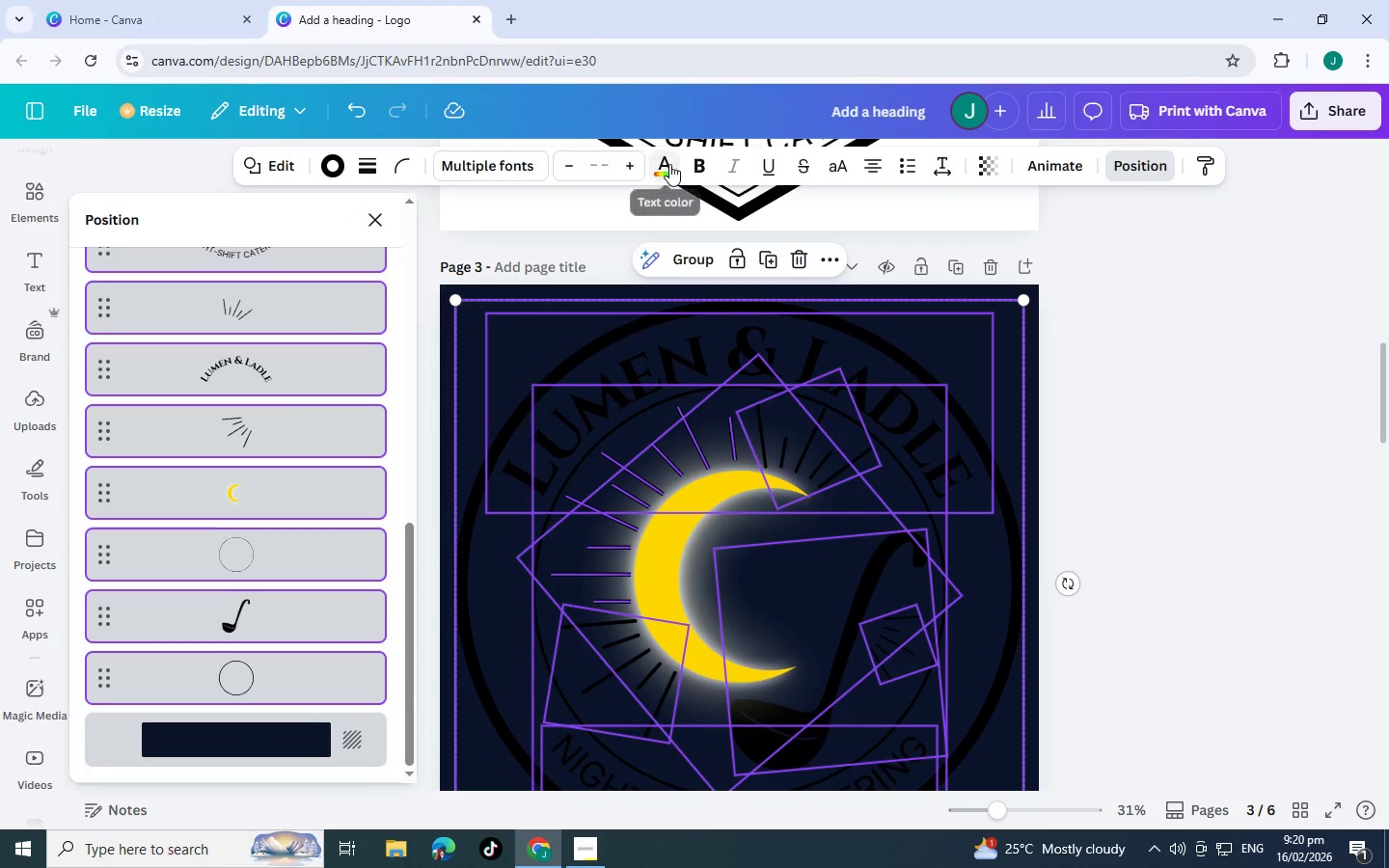 
left_click([669, 164])
 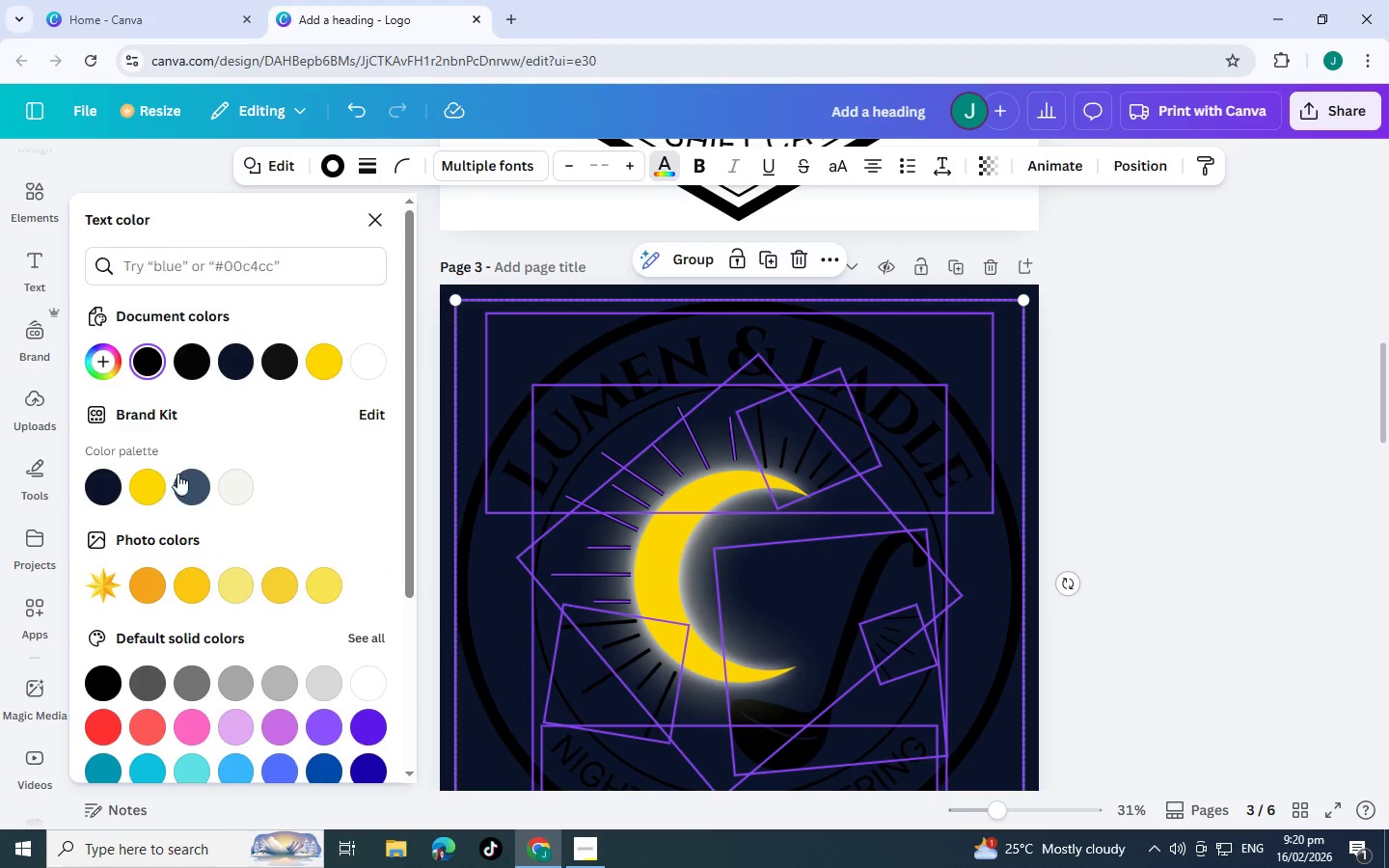 
left_click([153, 485])
 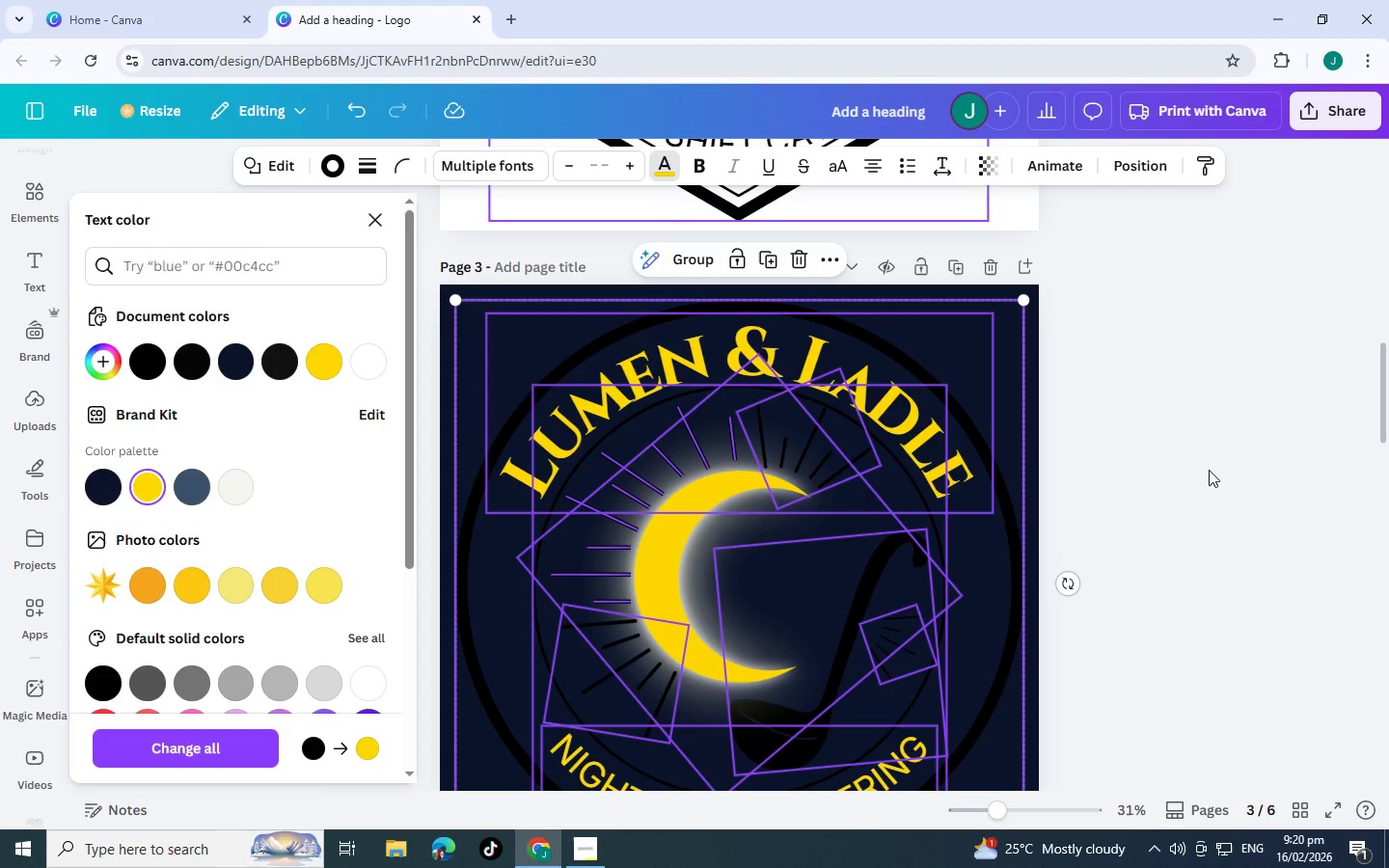 
left_click([1190, 476])
 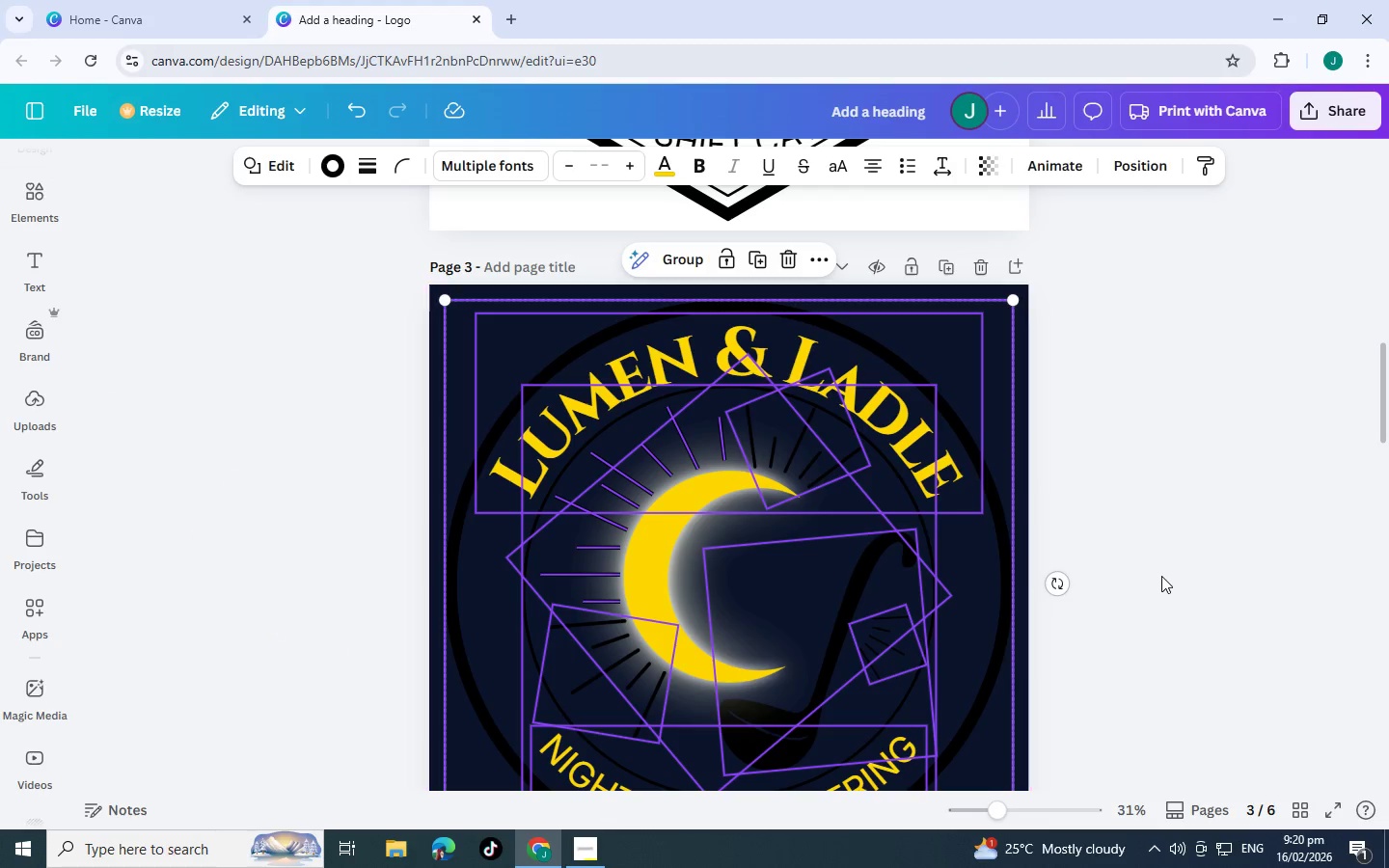 
left_click([1161, 576])
 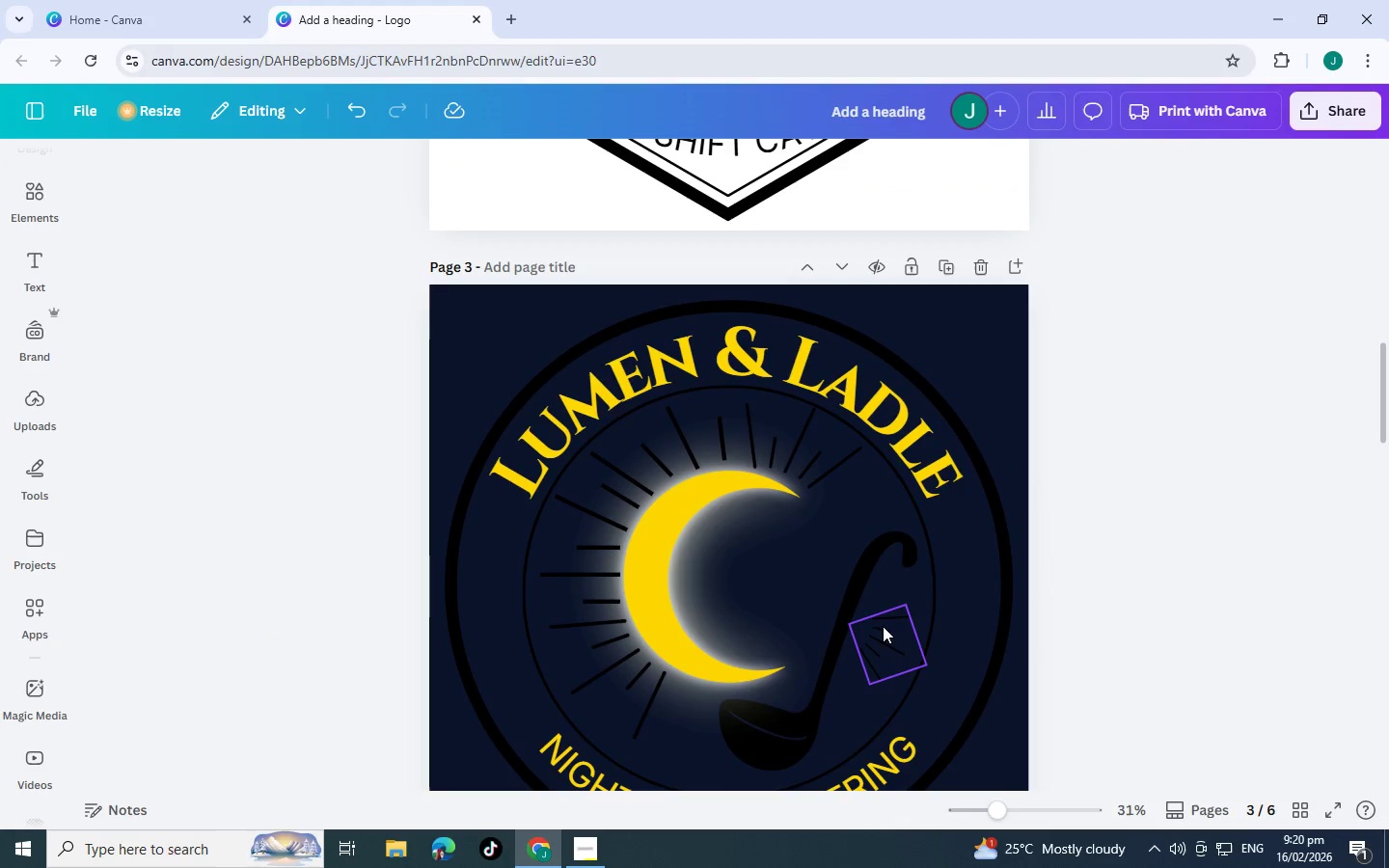 
left_click([883, 626])
 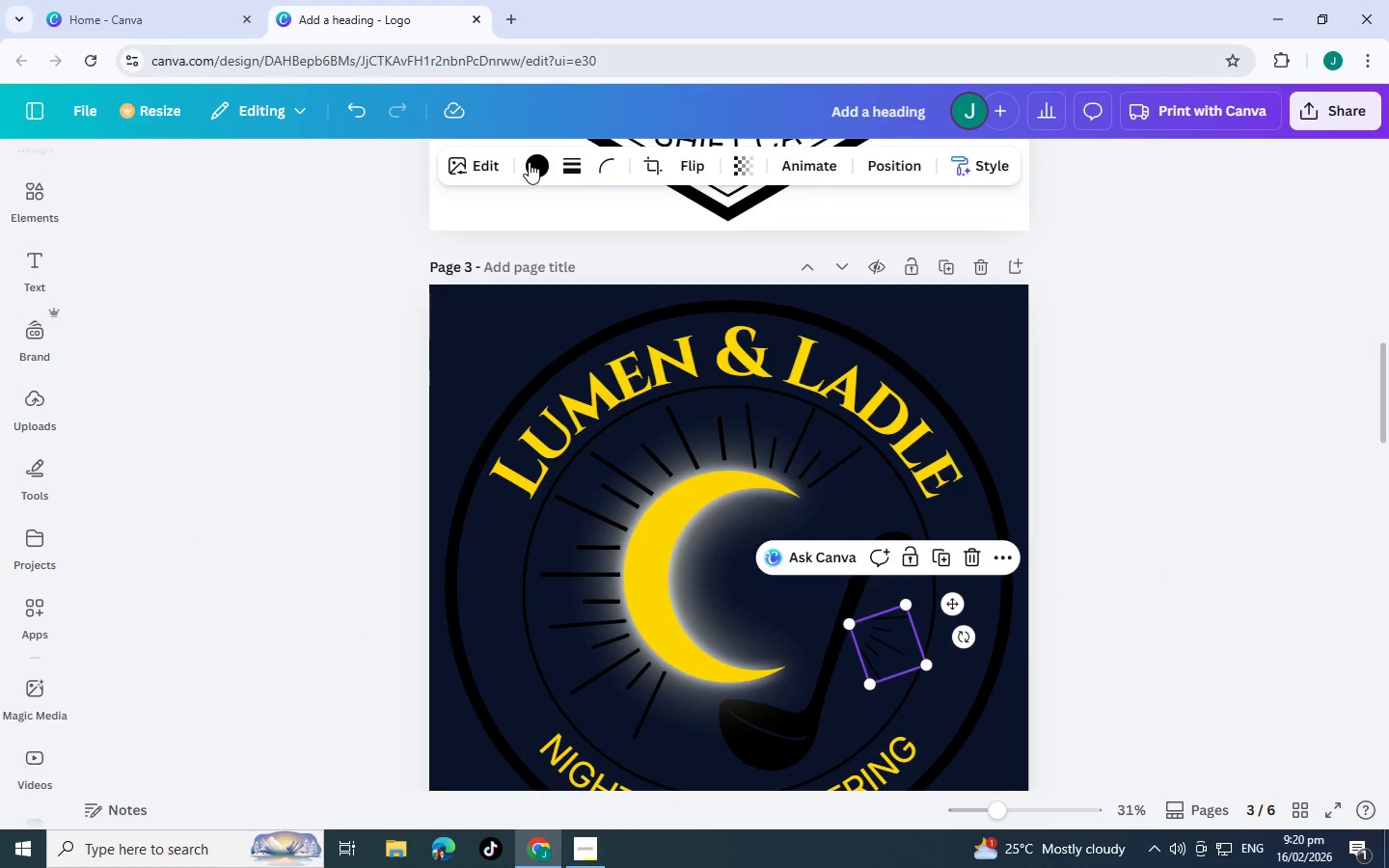 
left_click([529, 162])
 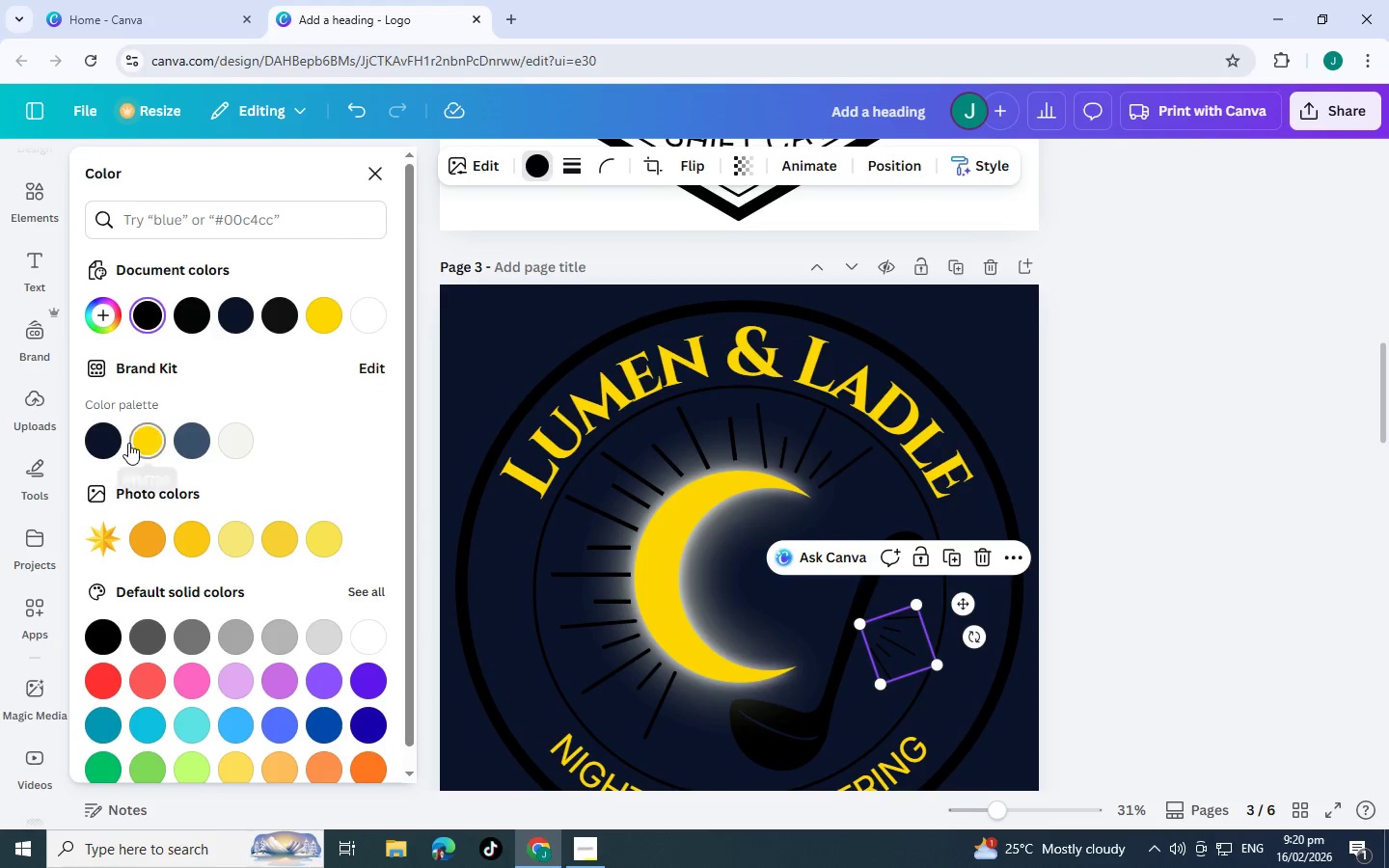 
left_click([155, 447])
 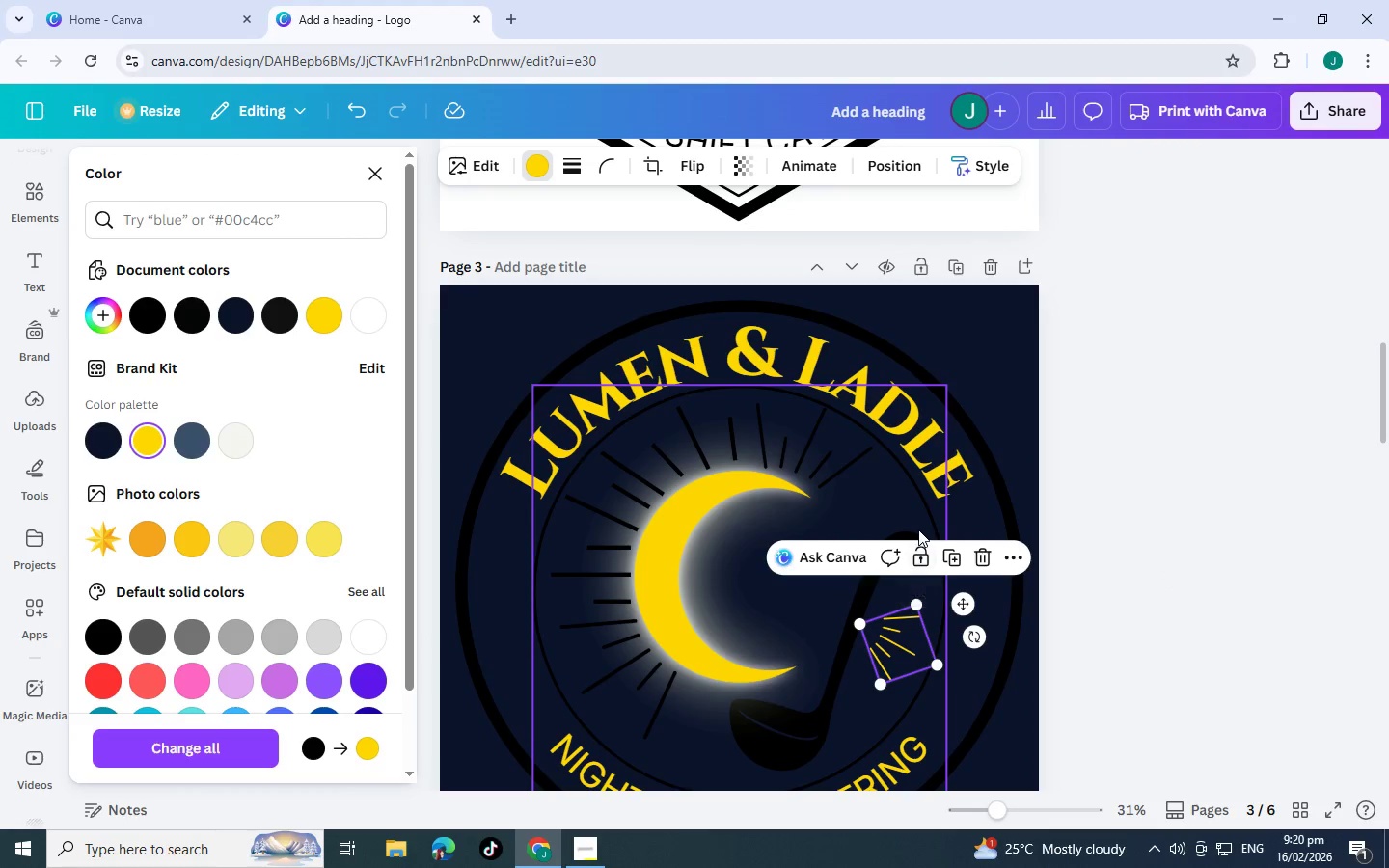 
left_click([899, 163])
 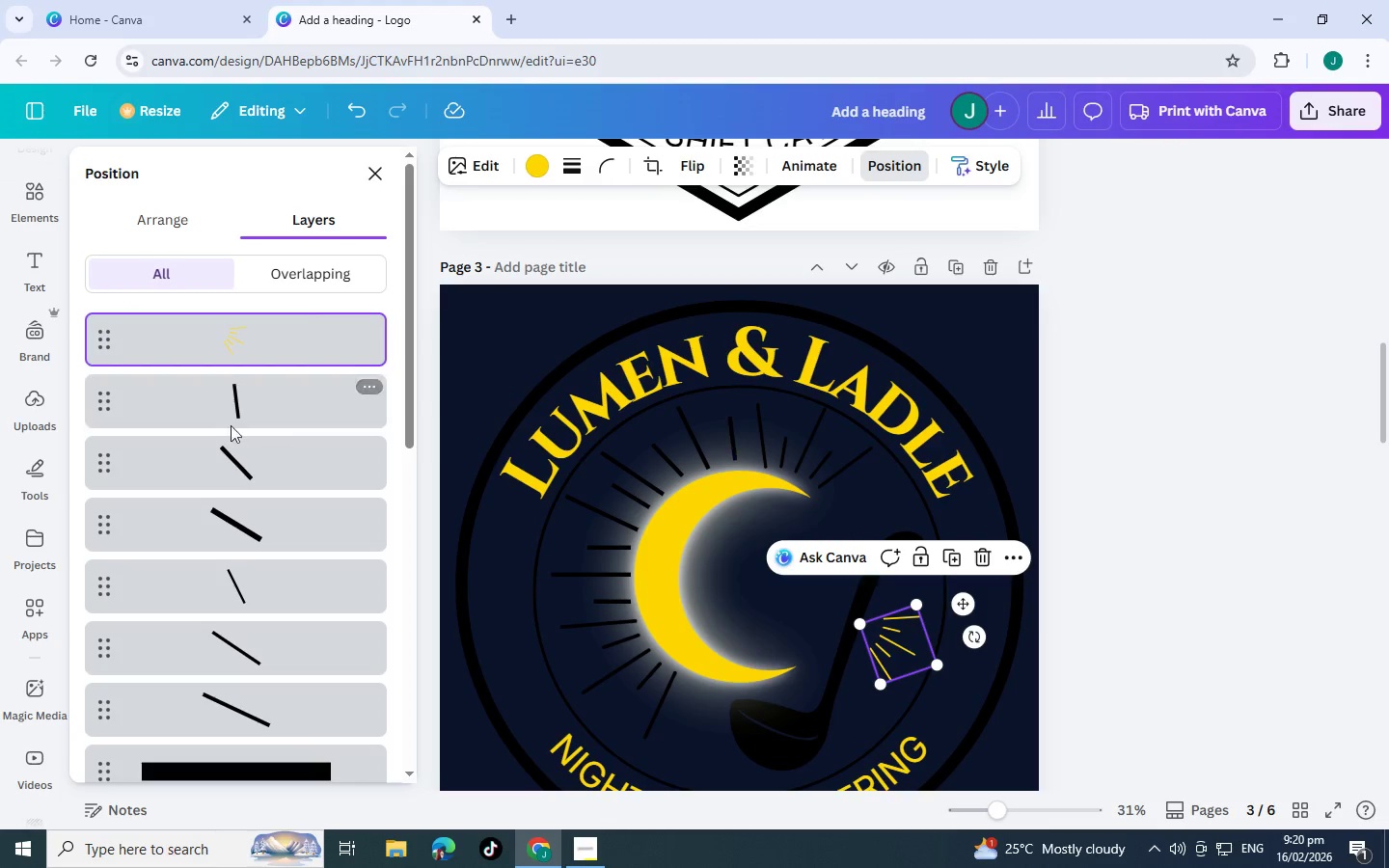 
left_click([231, 397])
 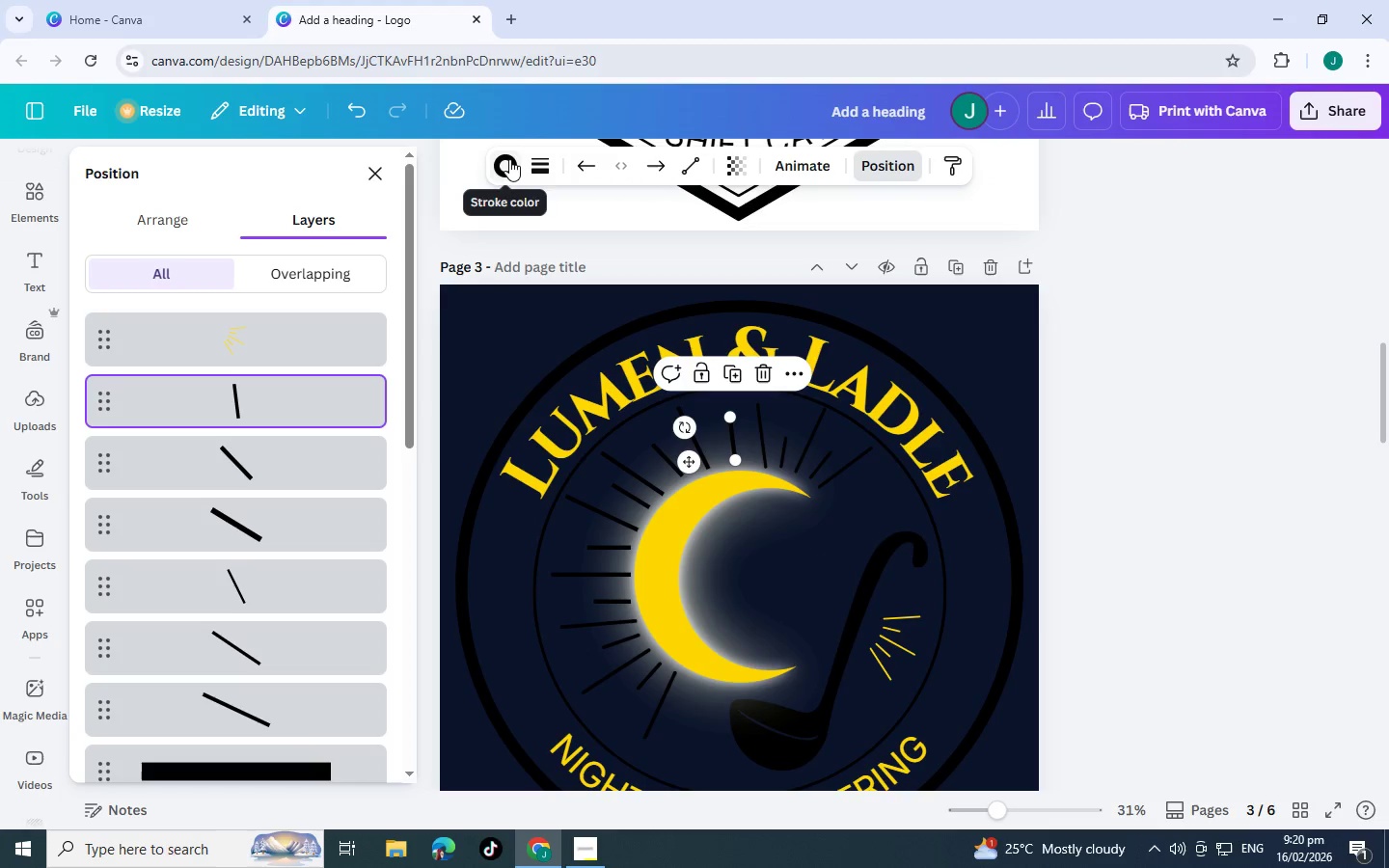 
left_click([509, 159])
 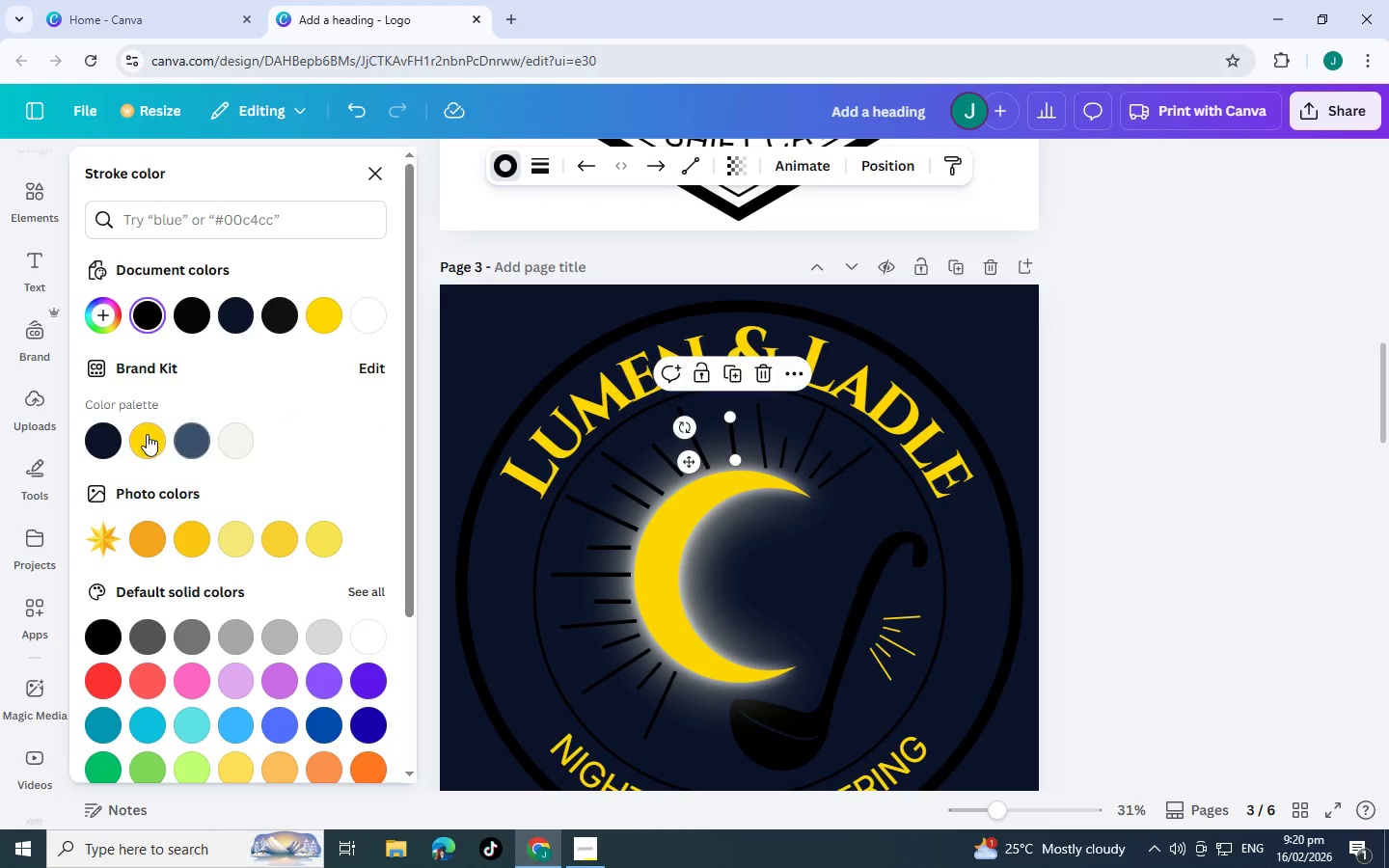 
left_click([147, 434])
 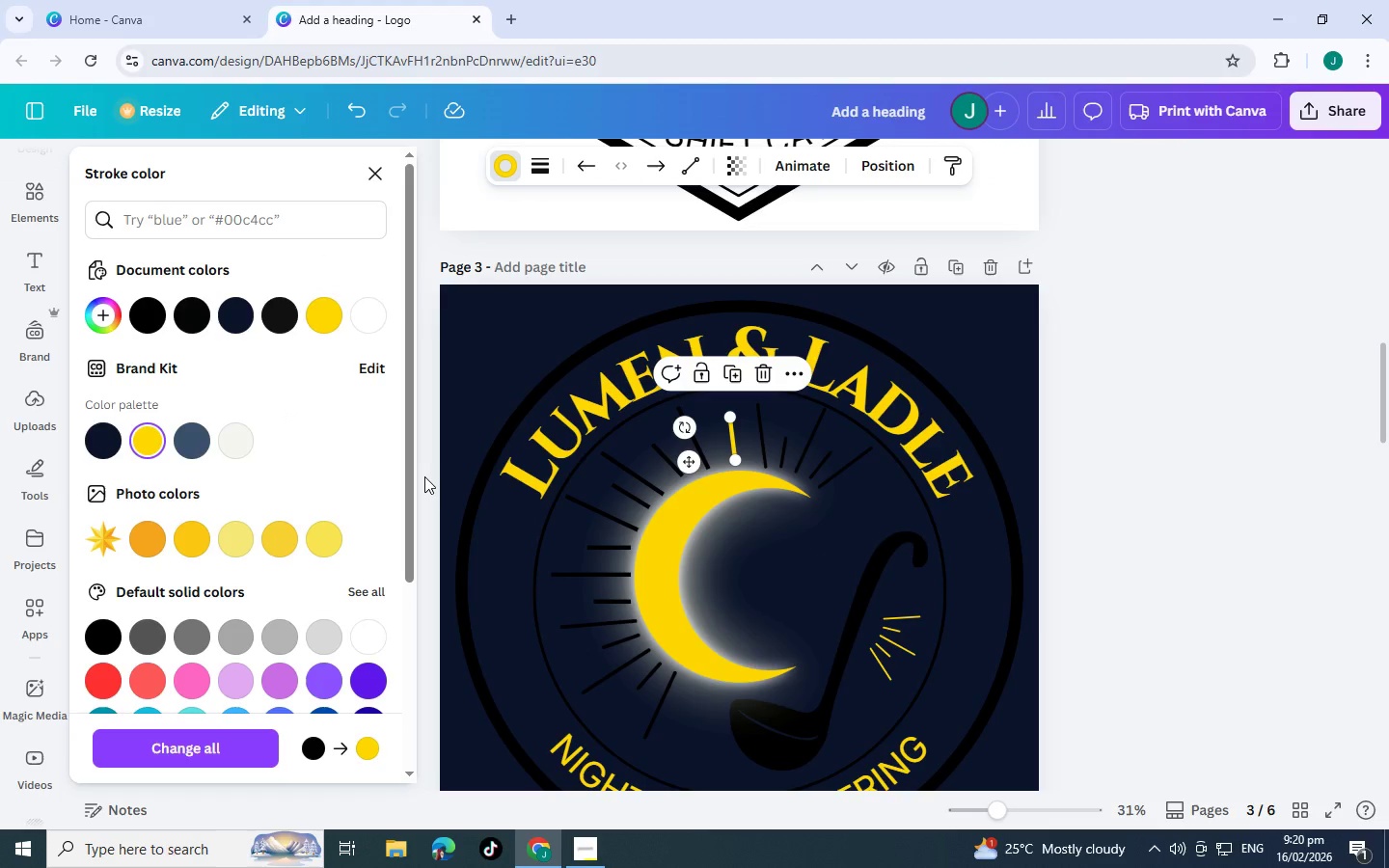 
left_click([424, 476])
 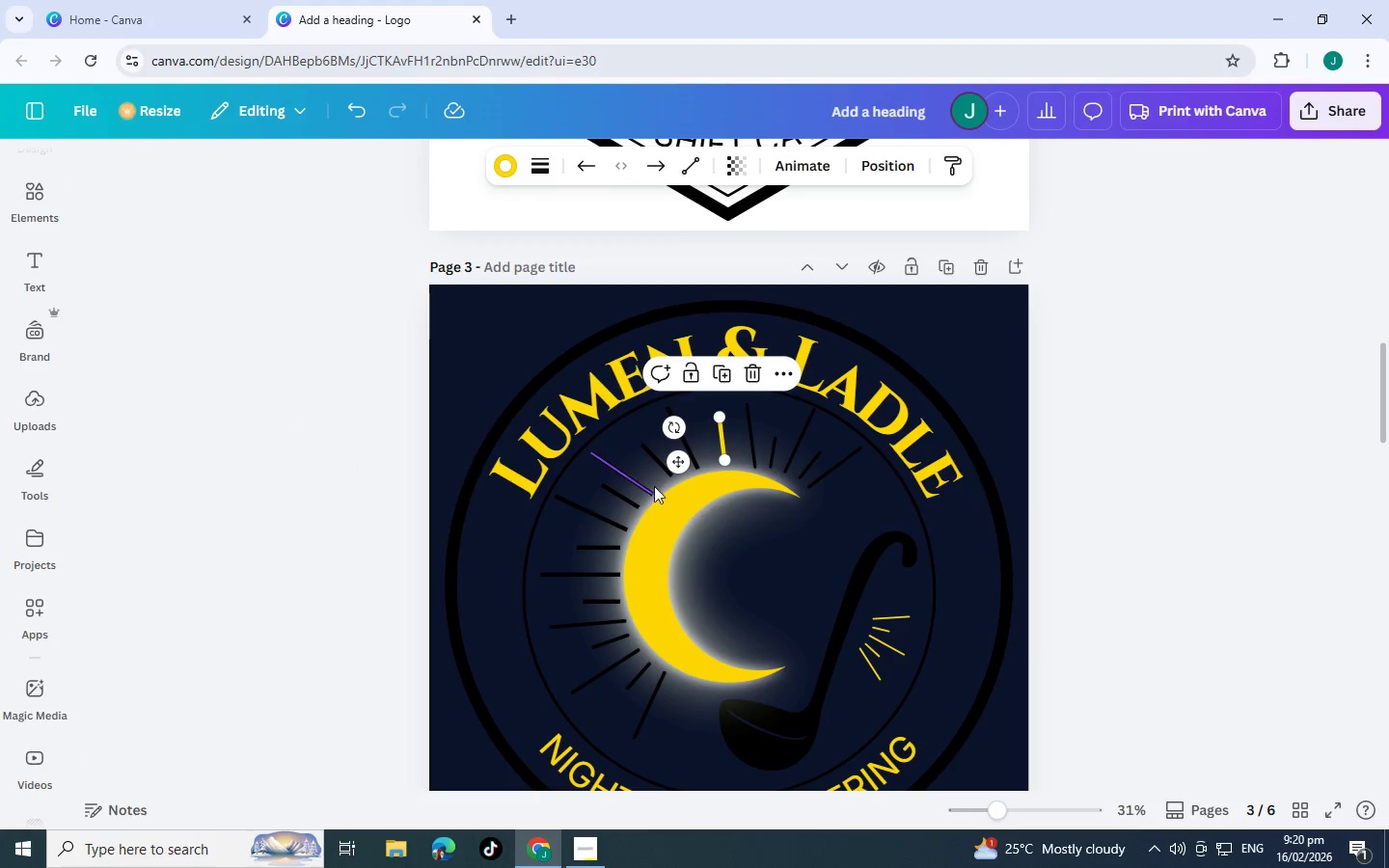 
left_click([669, 490])
 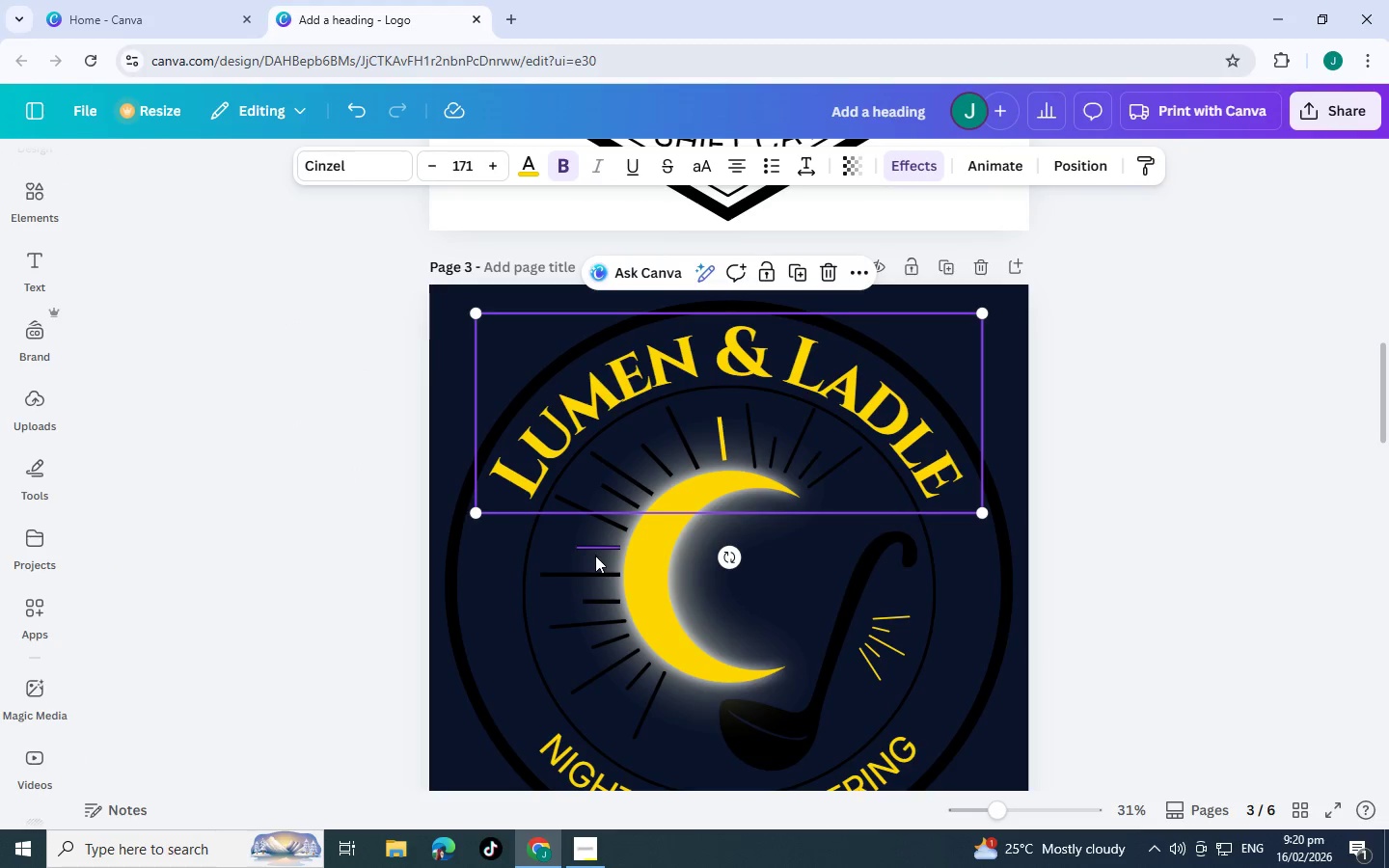 
left_click([601, 635])
 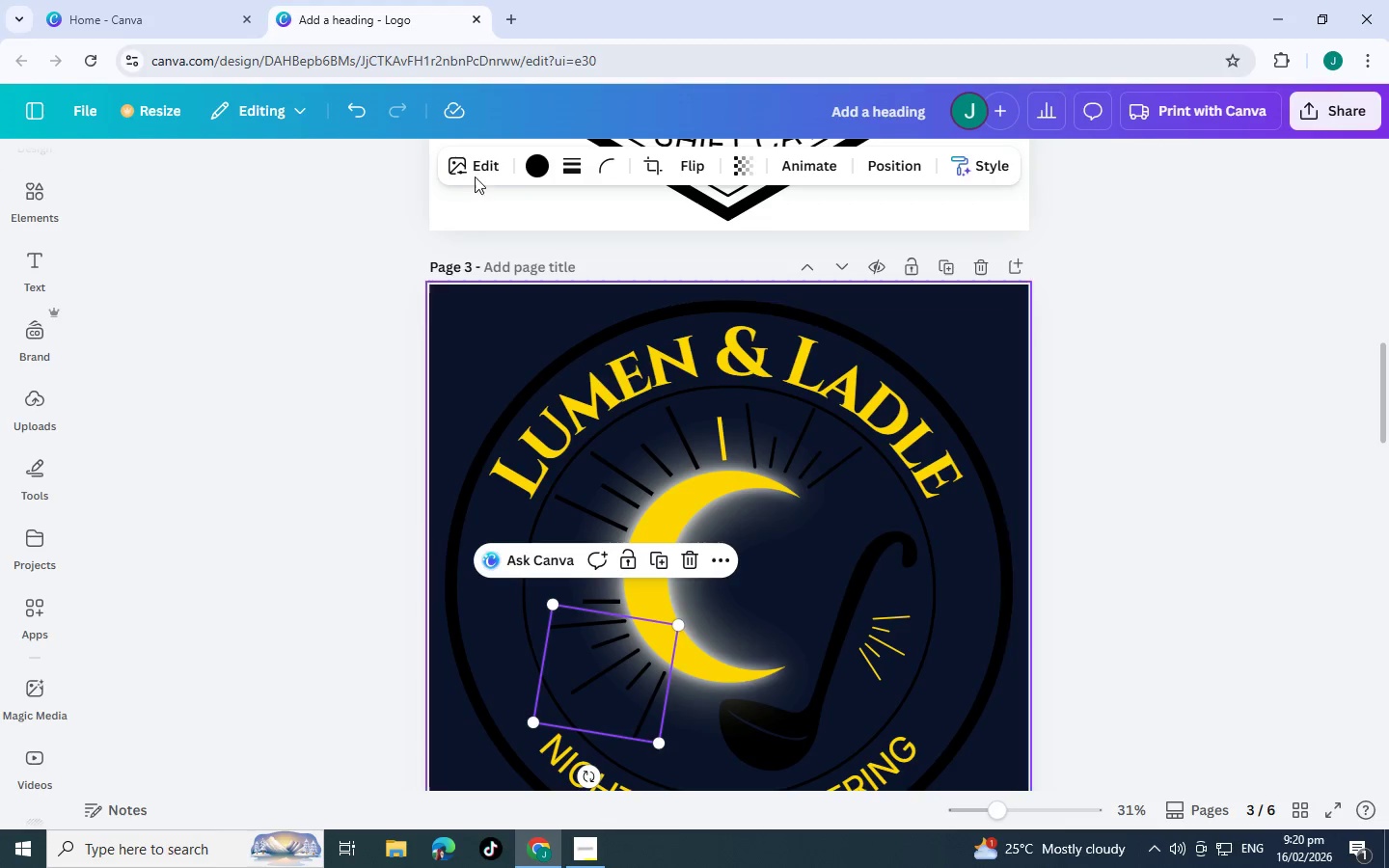 
left_click([537, 159])
 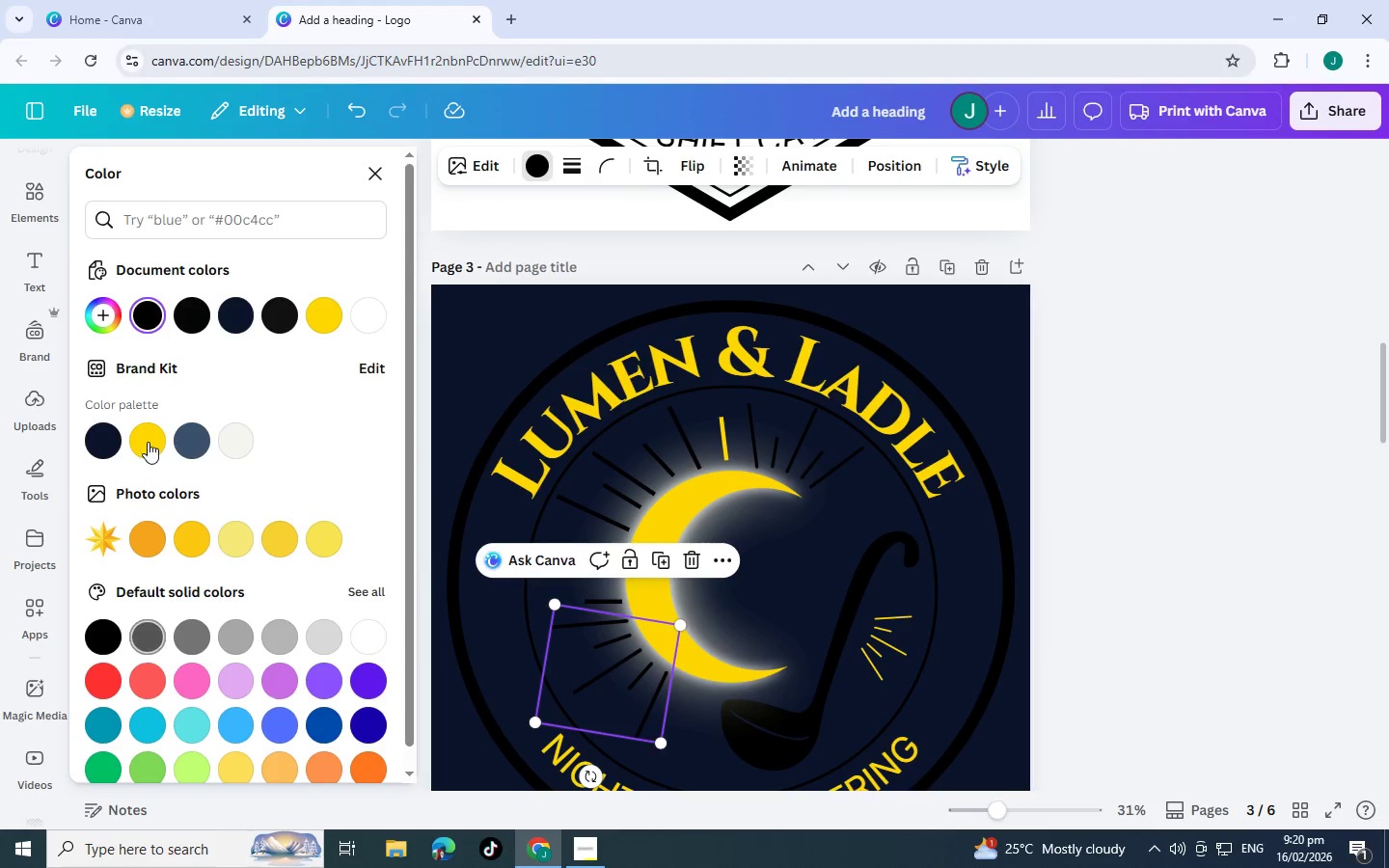 
left_click([148, 442])
 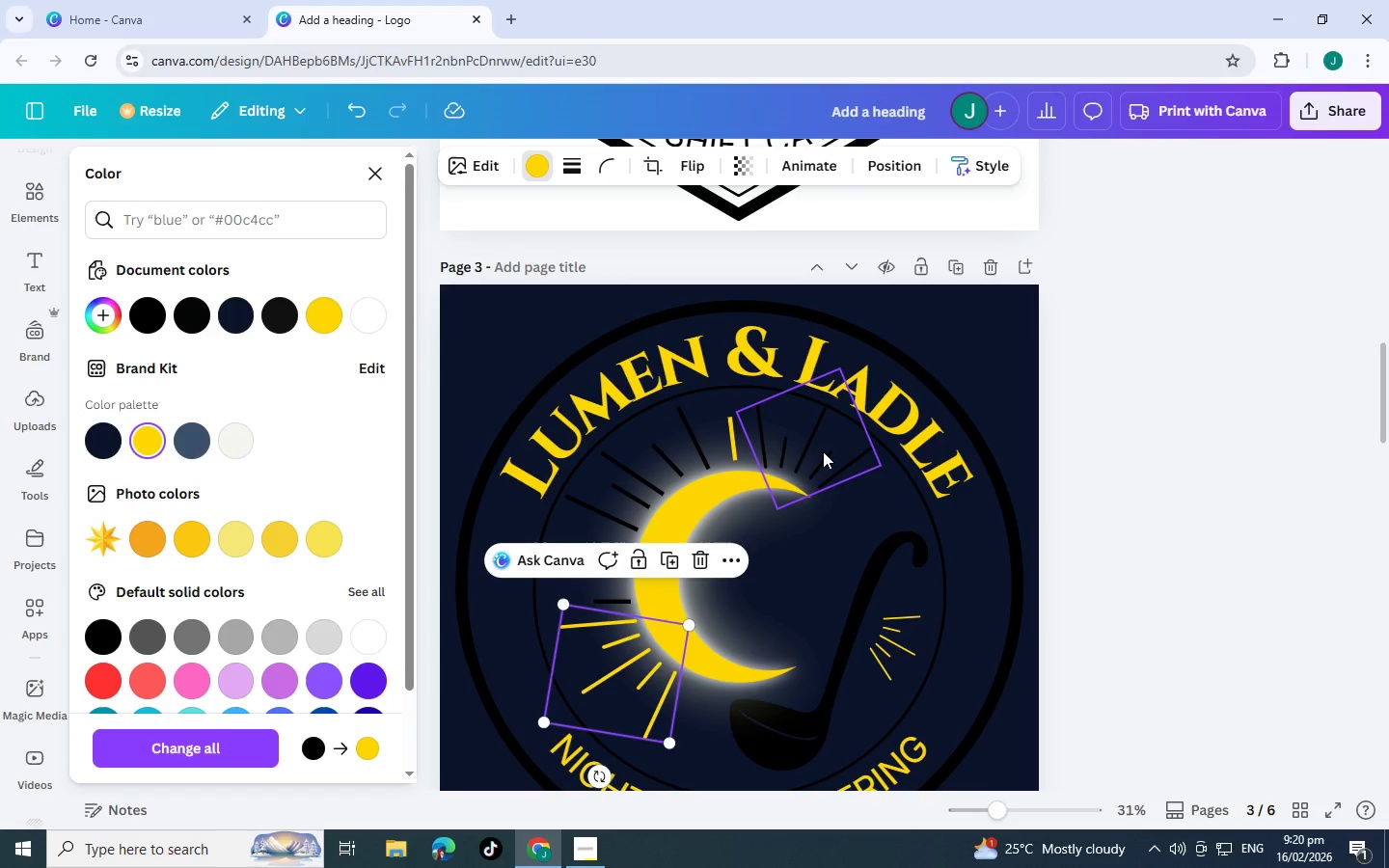 
left_click([823, 451])
 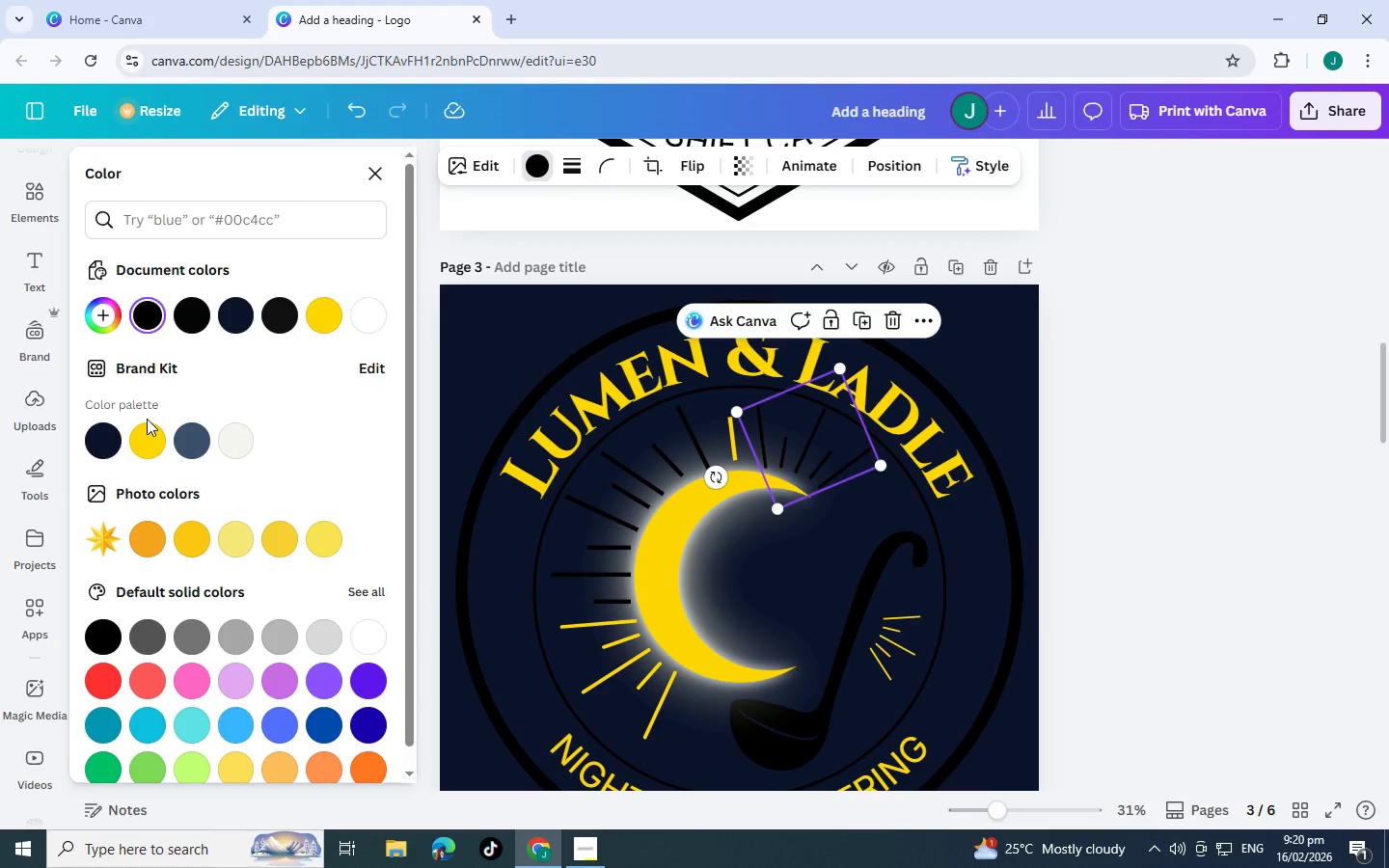 
left_click([151, 431])
 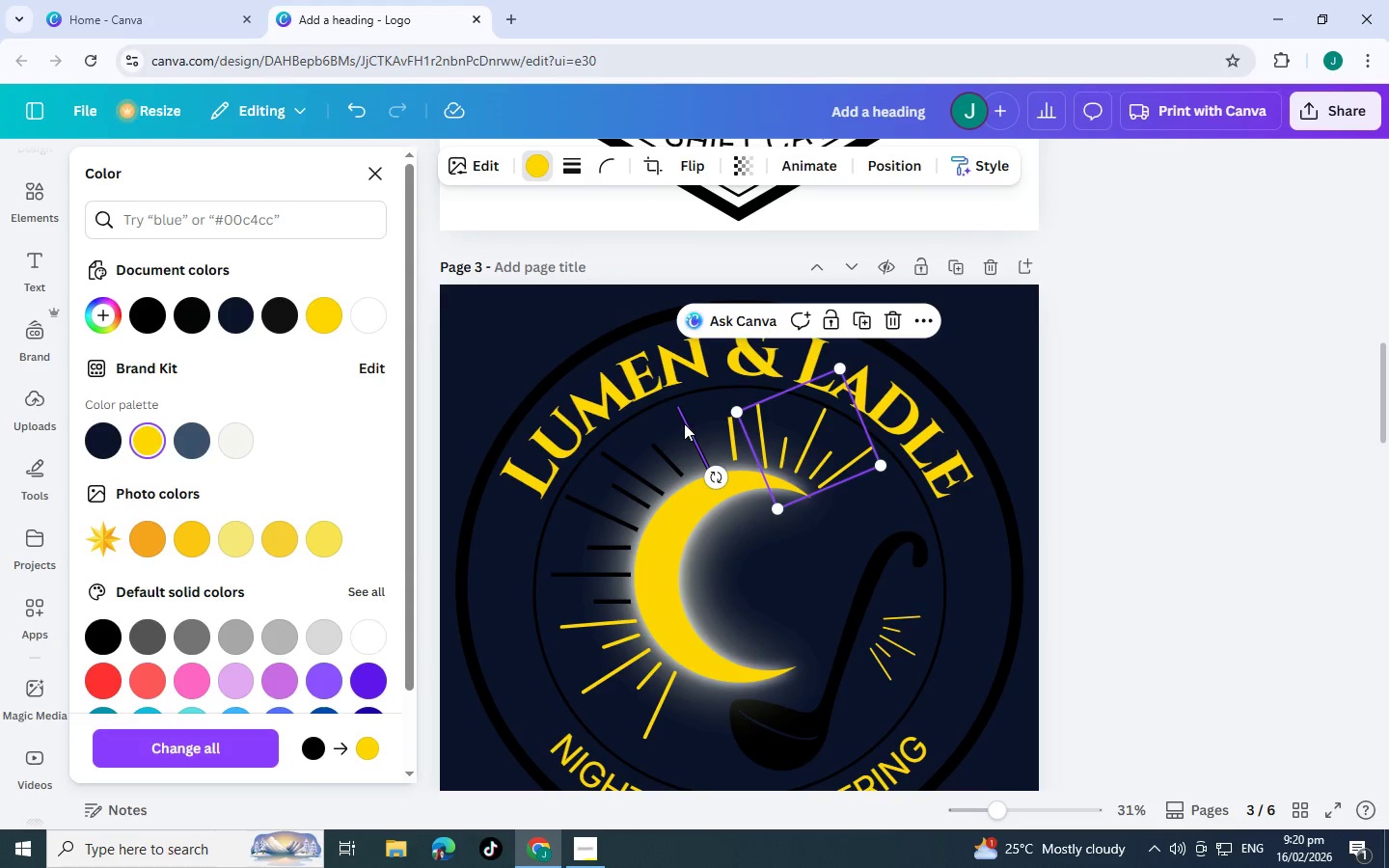 
left_click([684, 423])
 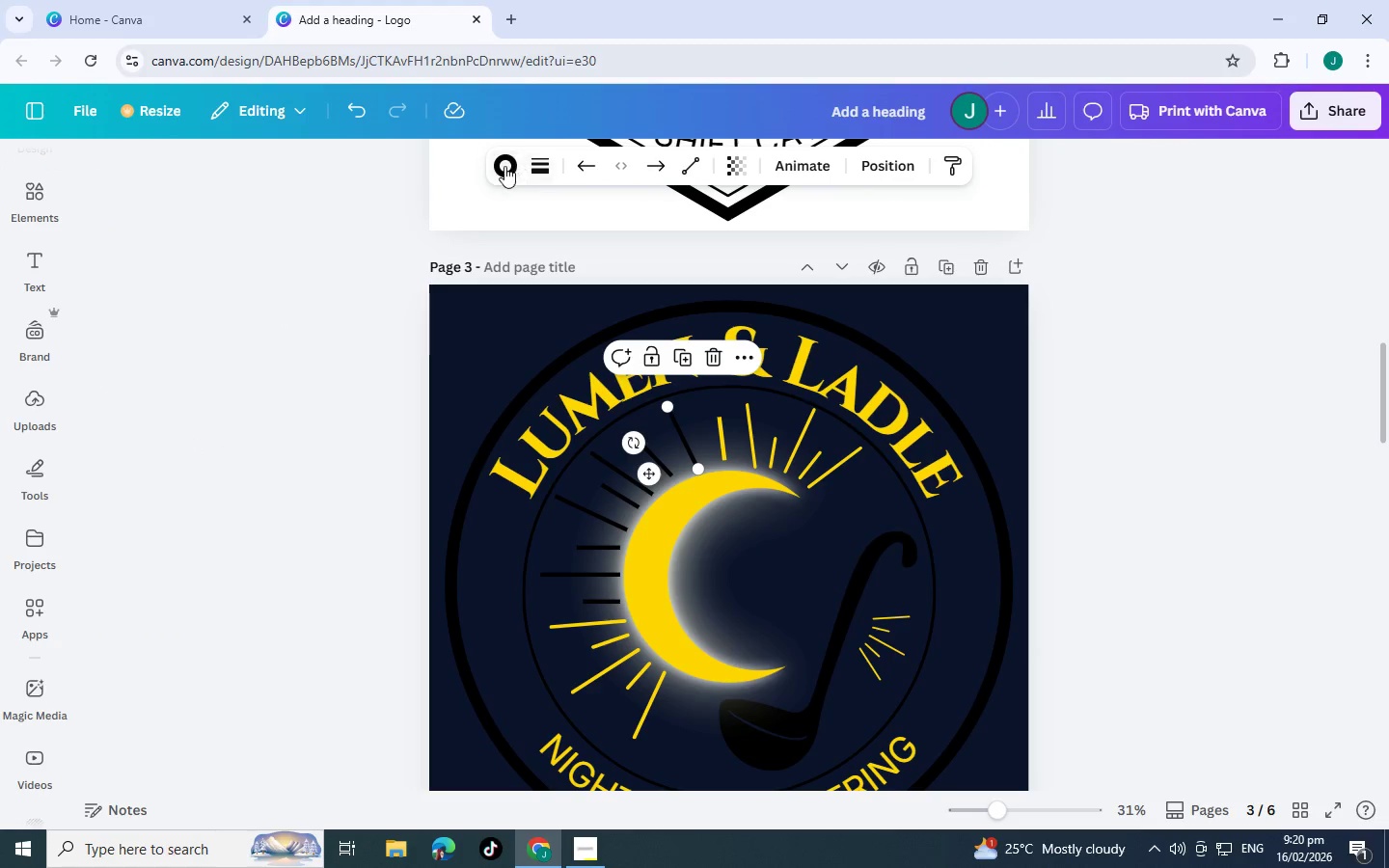 
left_click([504, 166])
 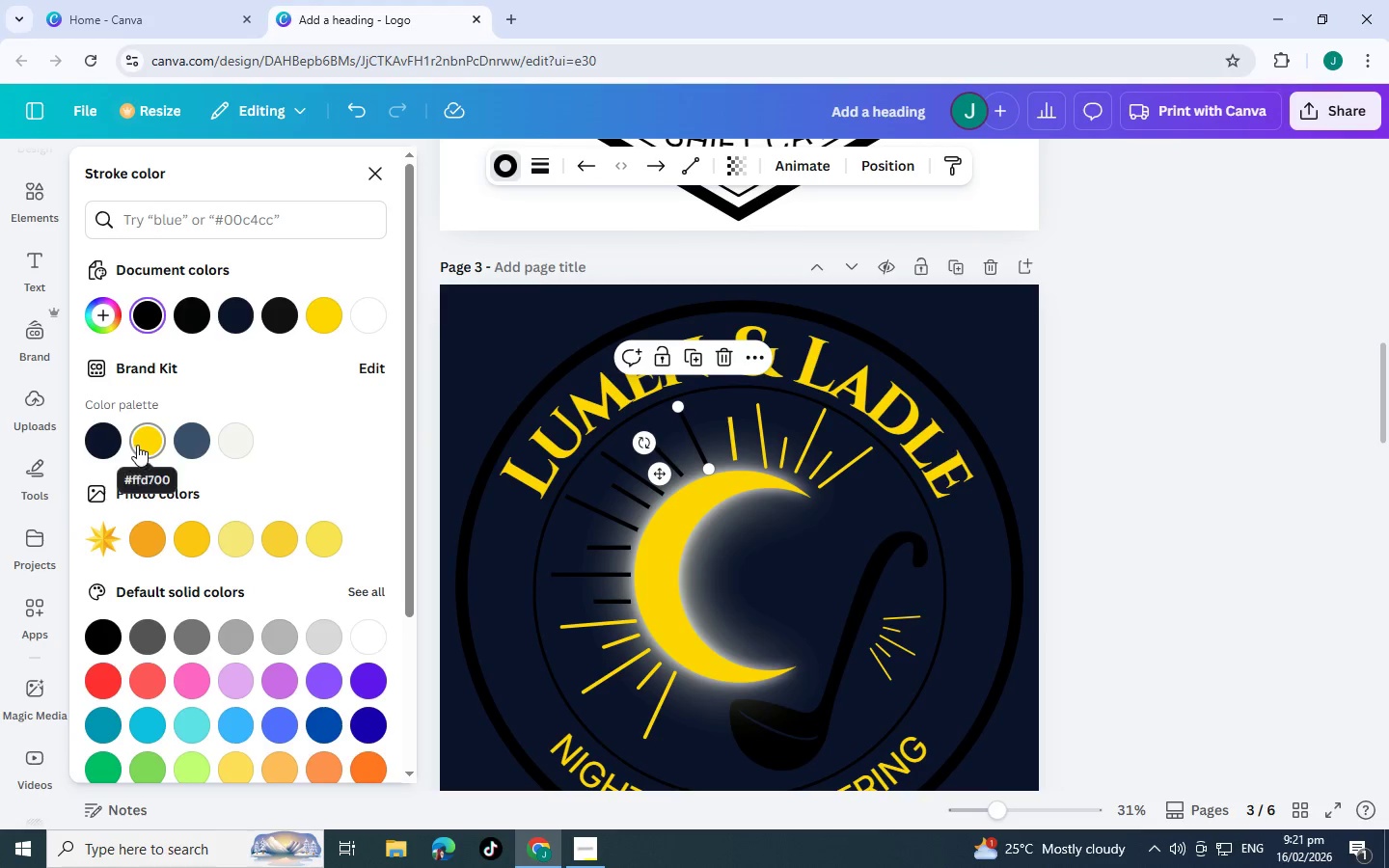 
left_click([137, 445])
 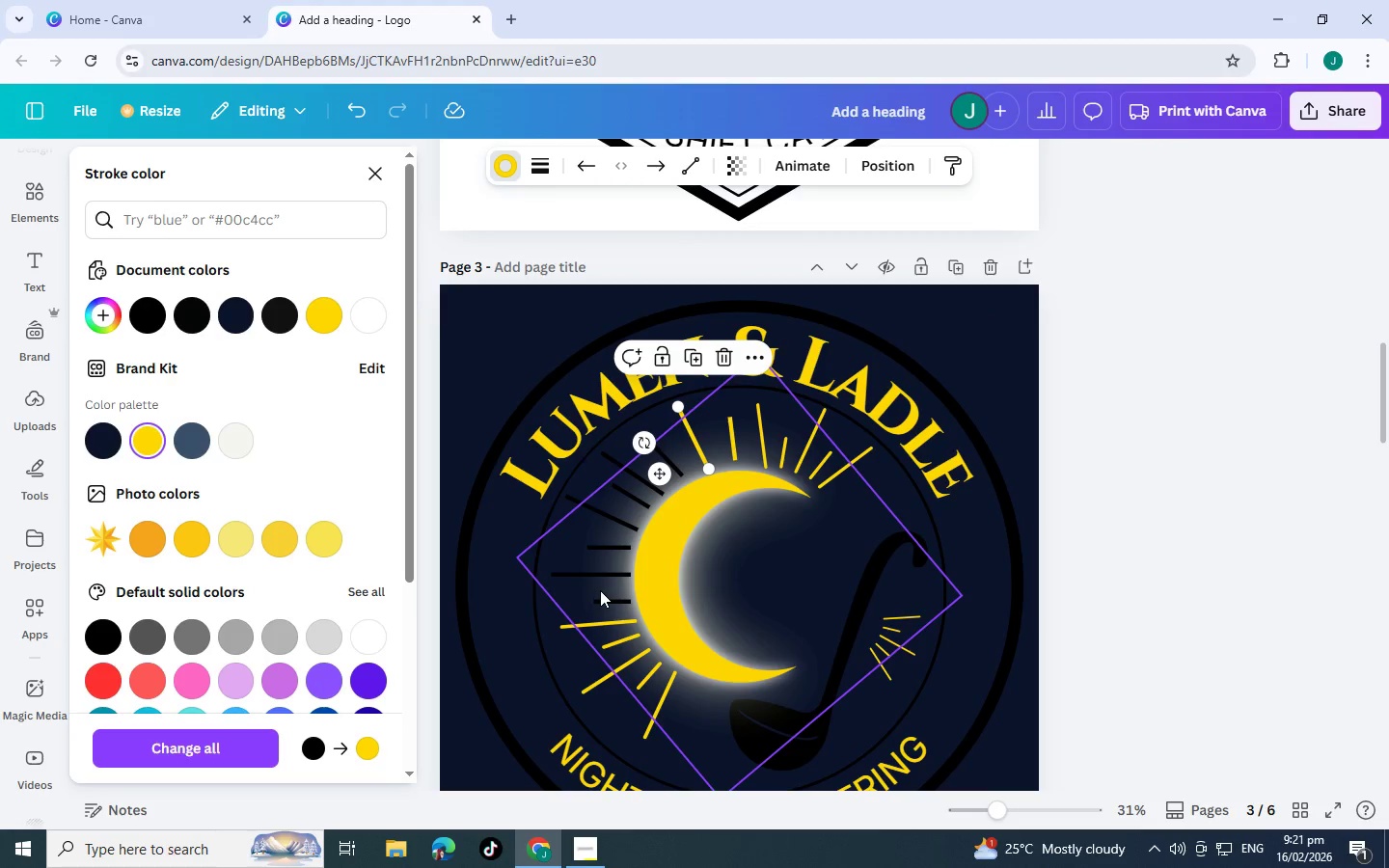 
left_click([600, 599])
 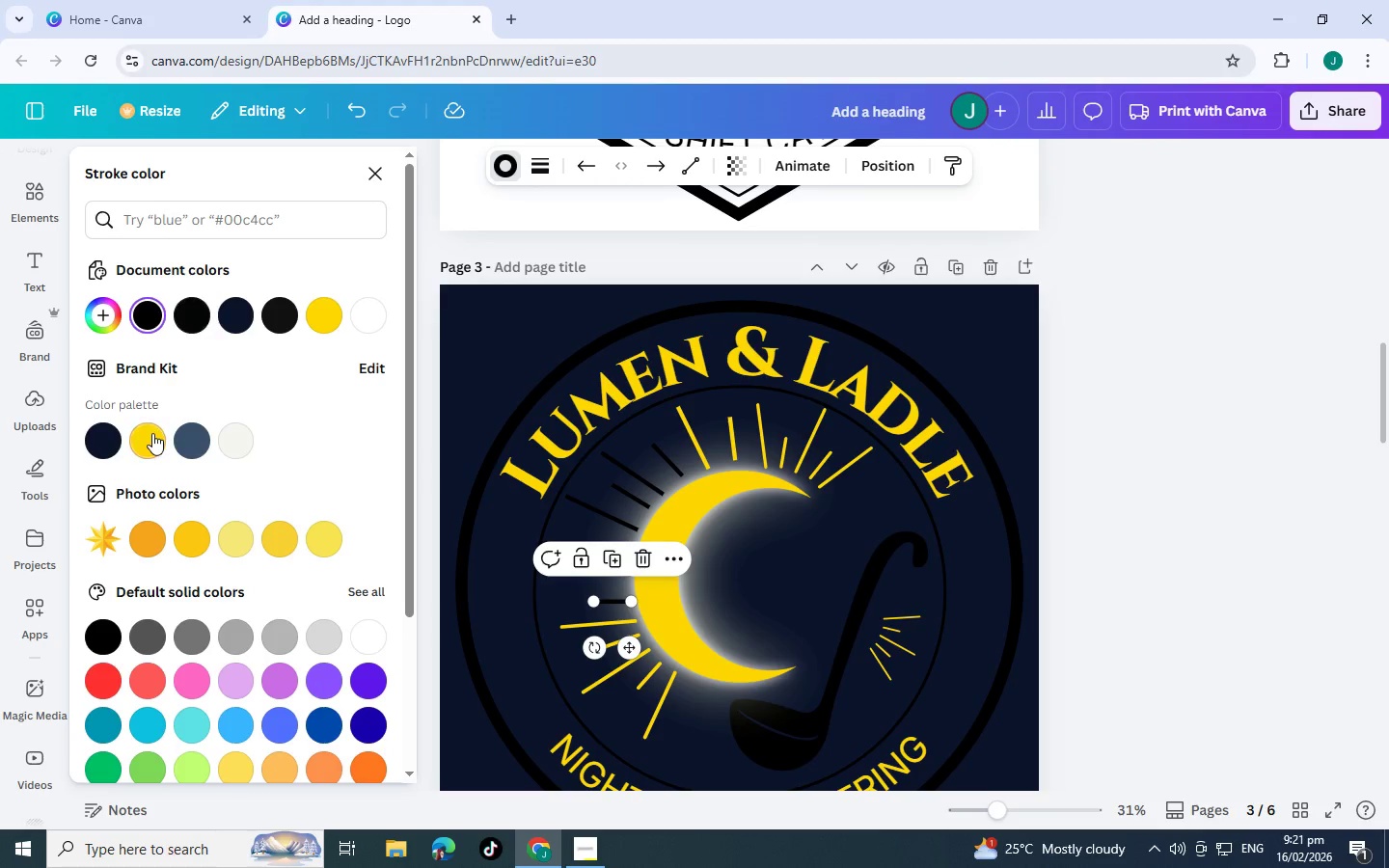 
left_click([152, 433])
 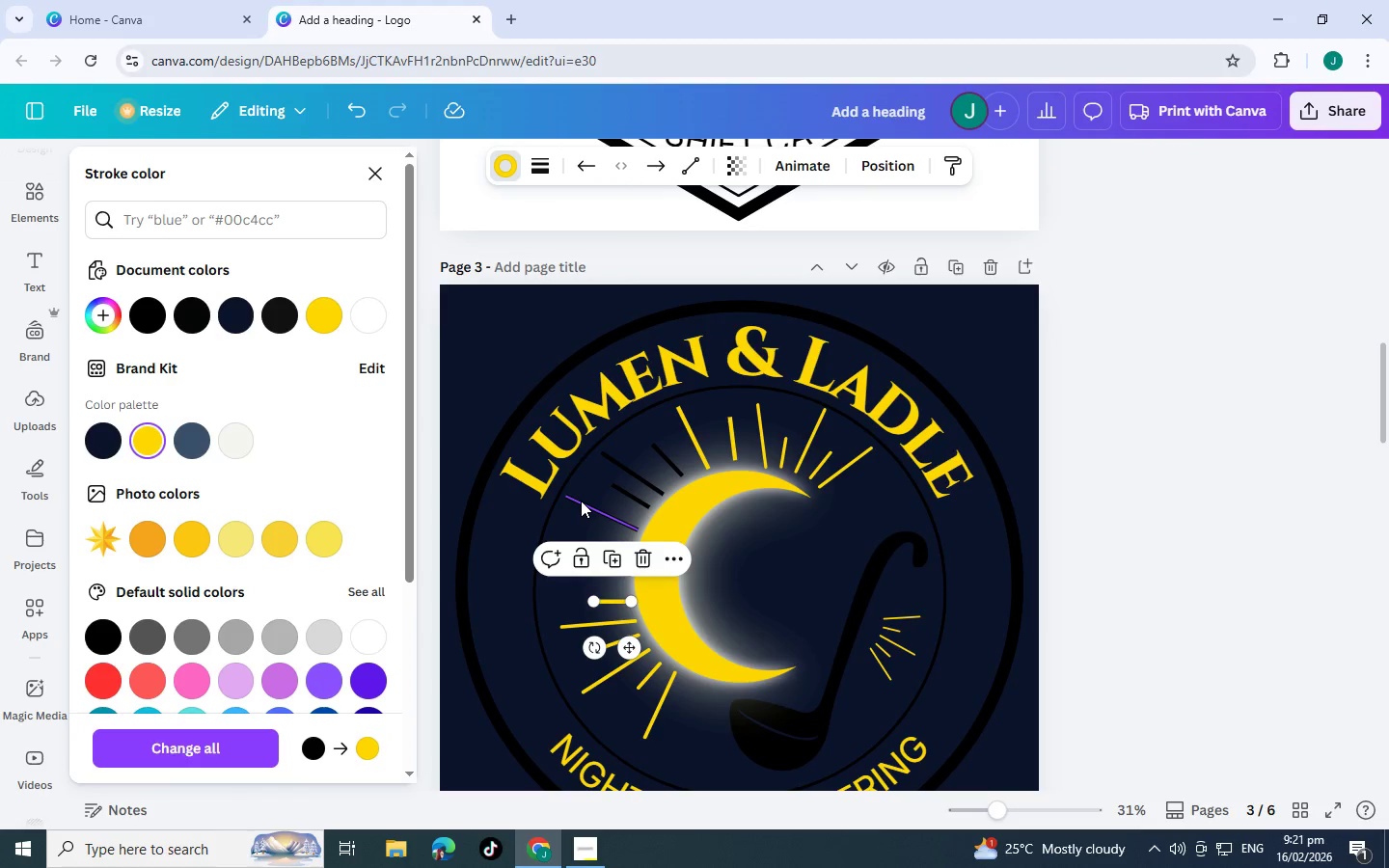 
left_click([581, 501])
 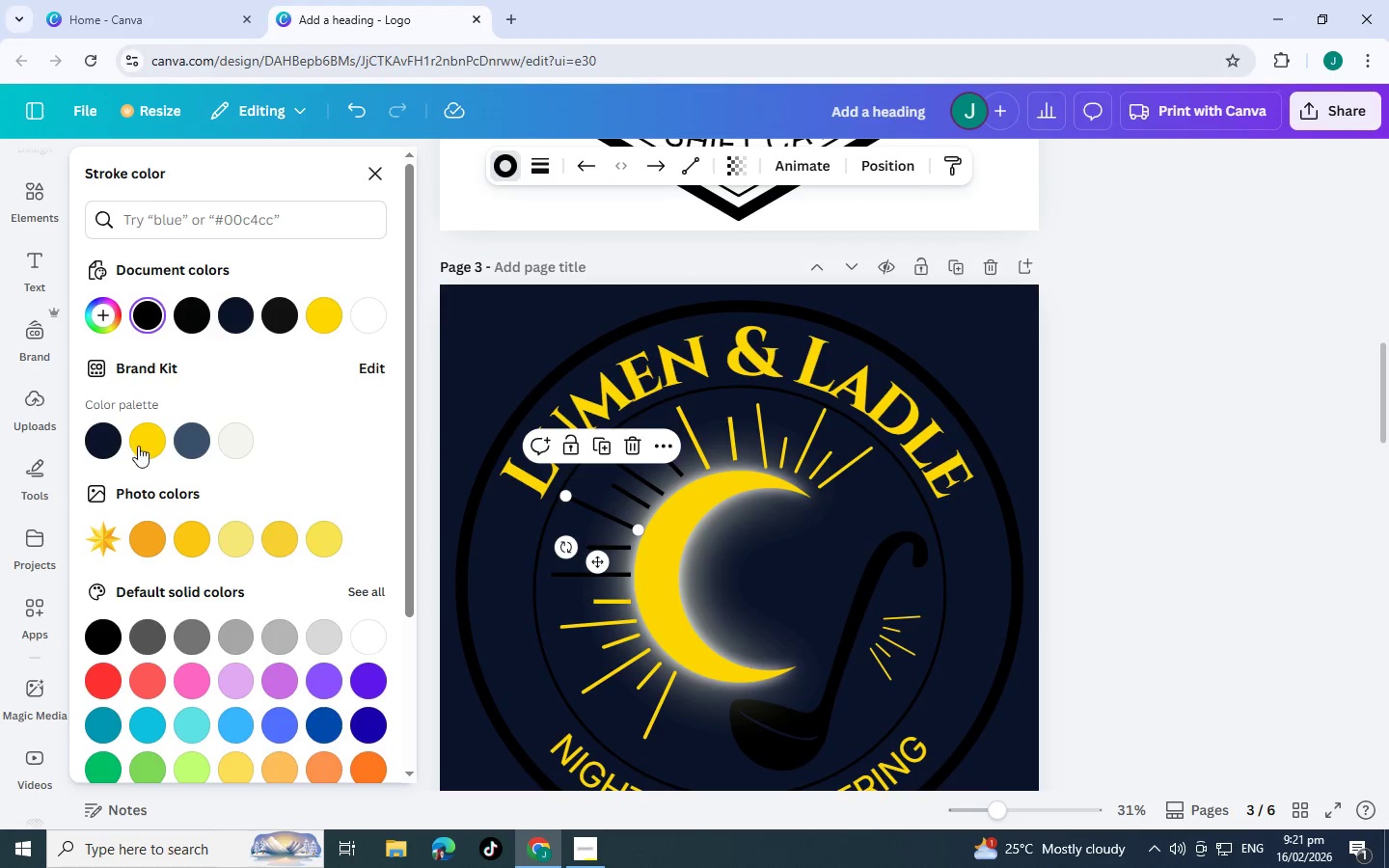 
left_click([147, 446])
 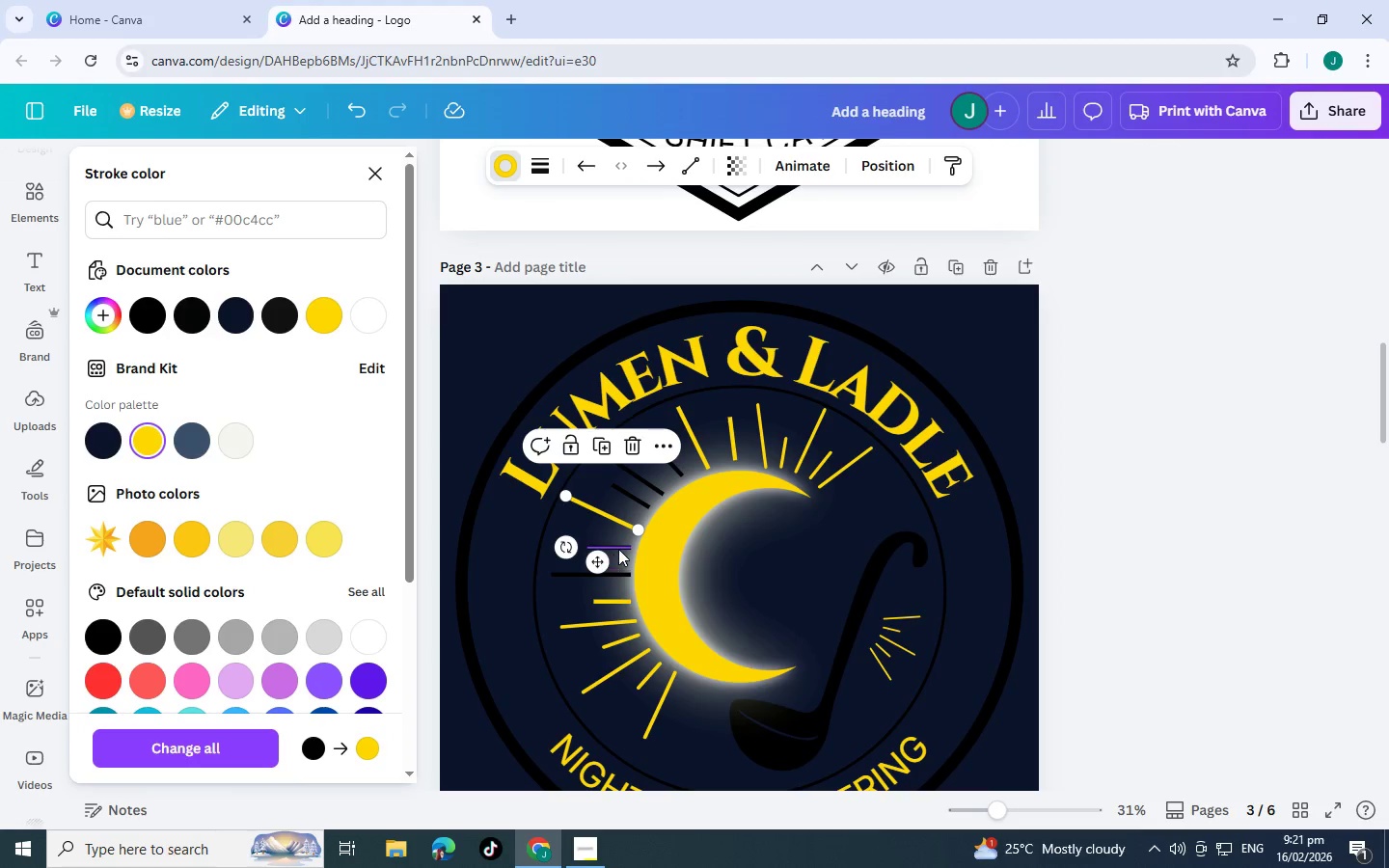 
left_click([618, 549])
 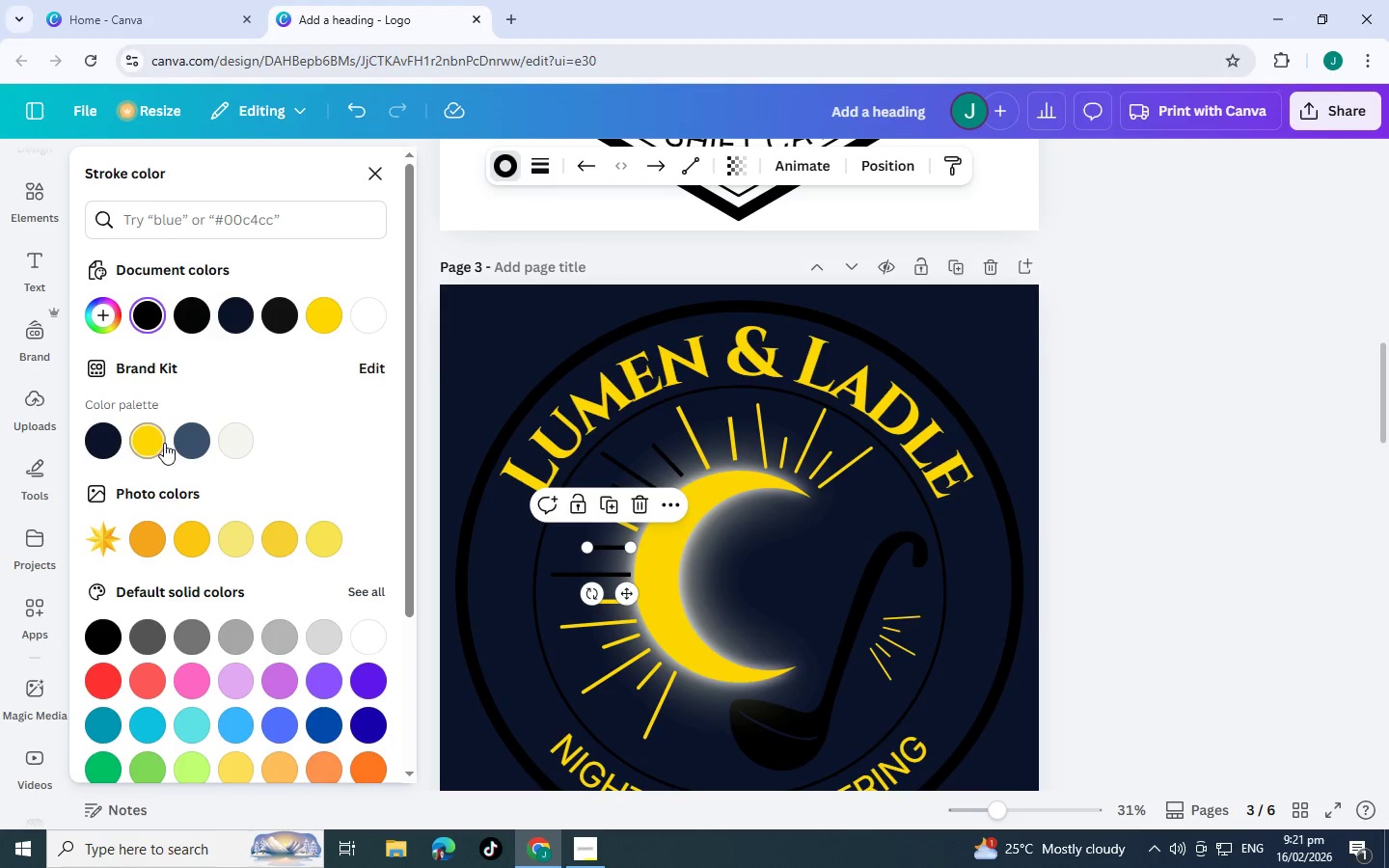 
left_click([164, 443])
 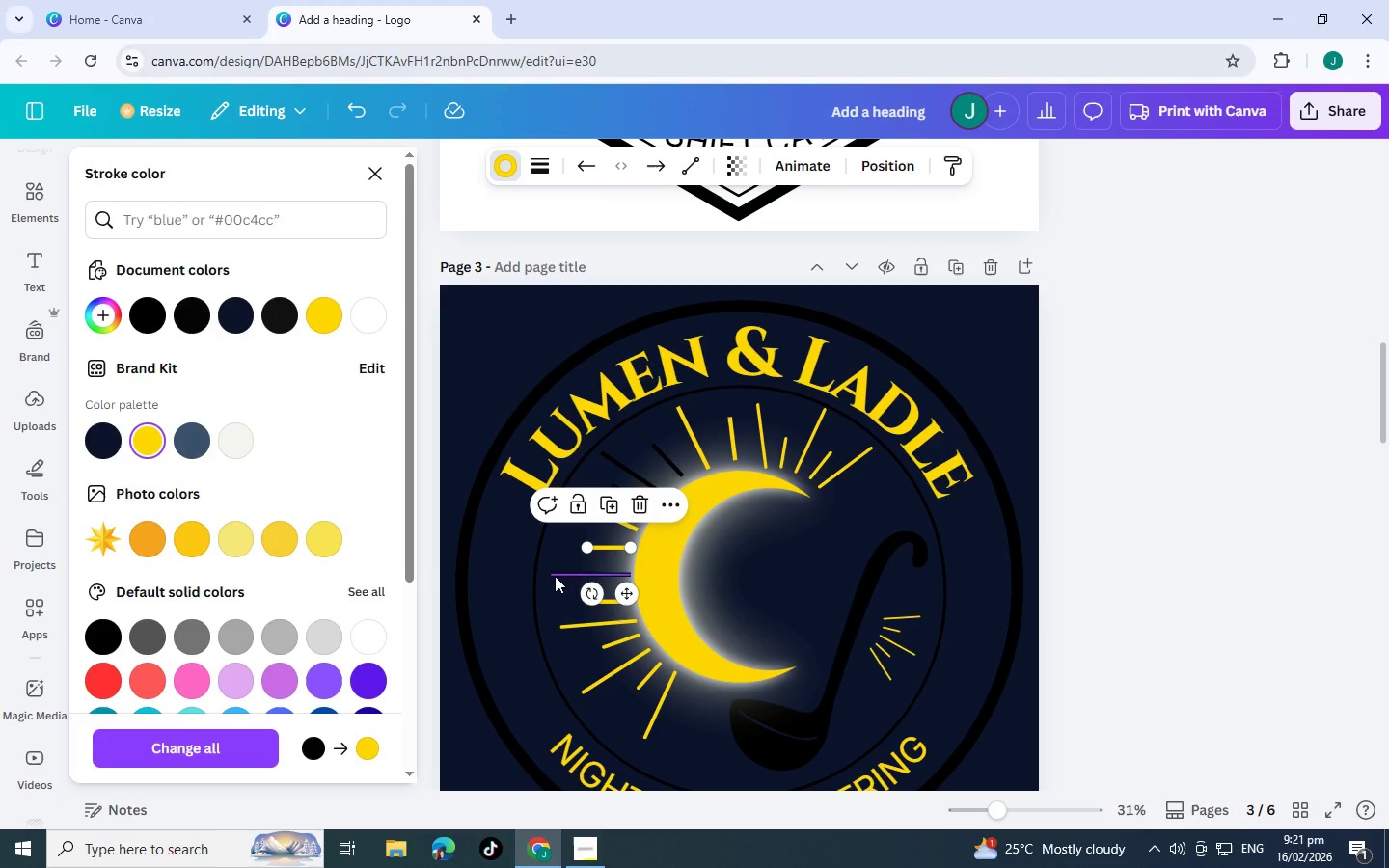 
left_click([555, 576])
 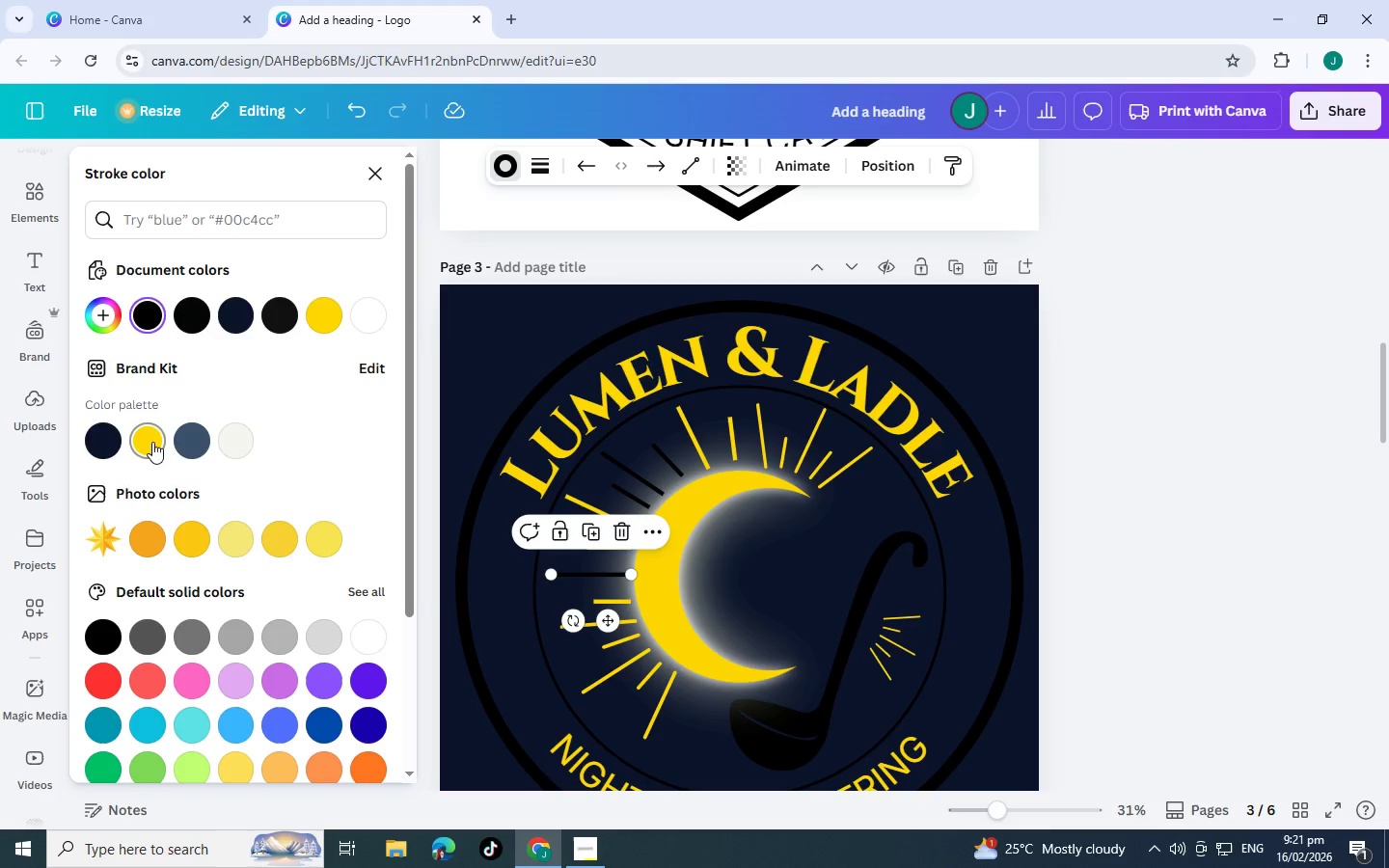 
left_click([152, 442])
 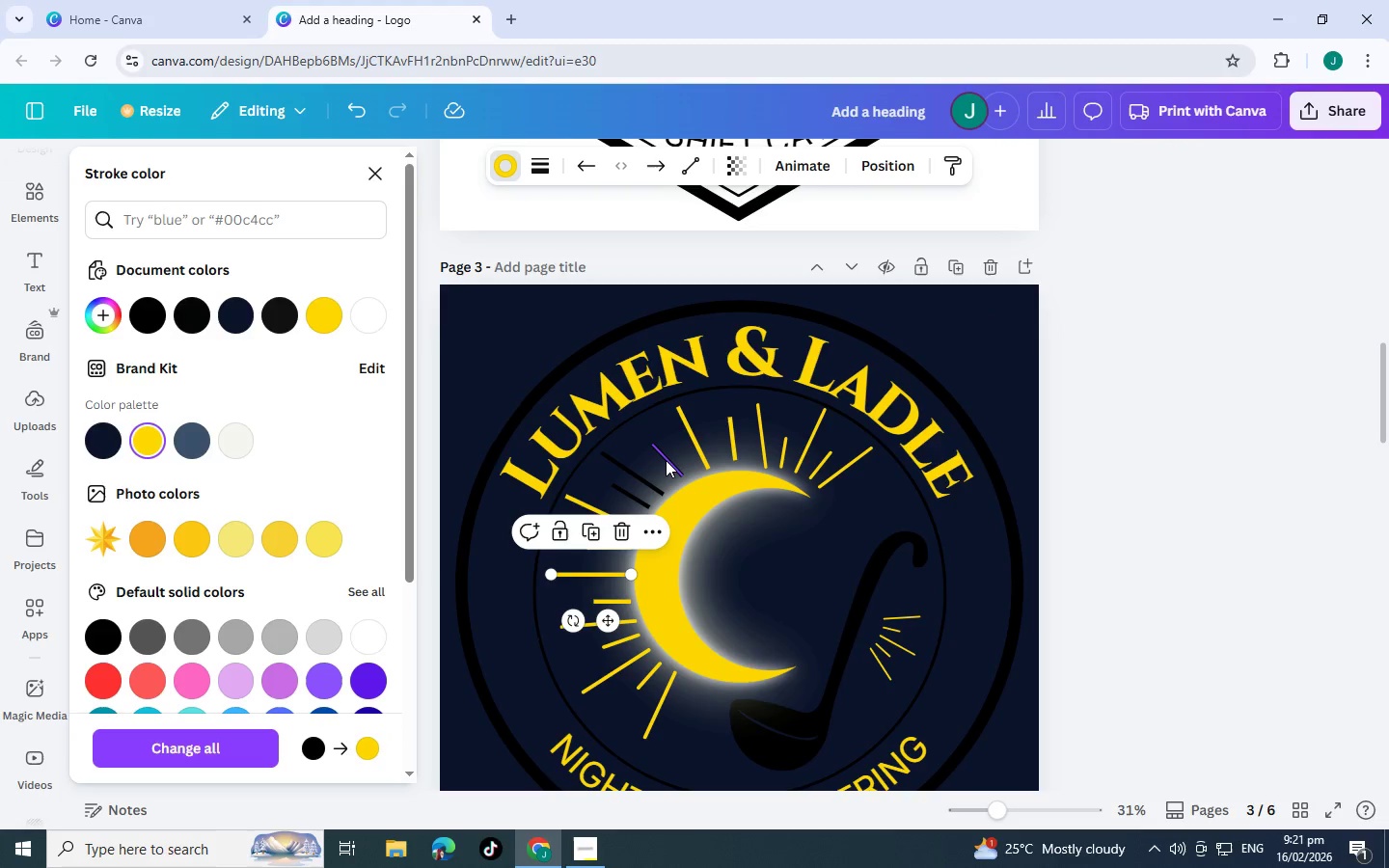 
left_click([666, 460])
 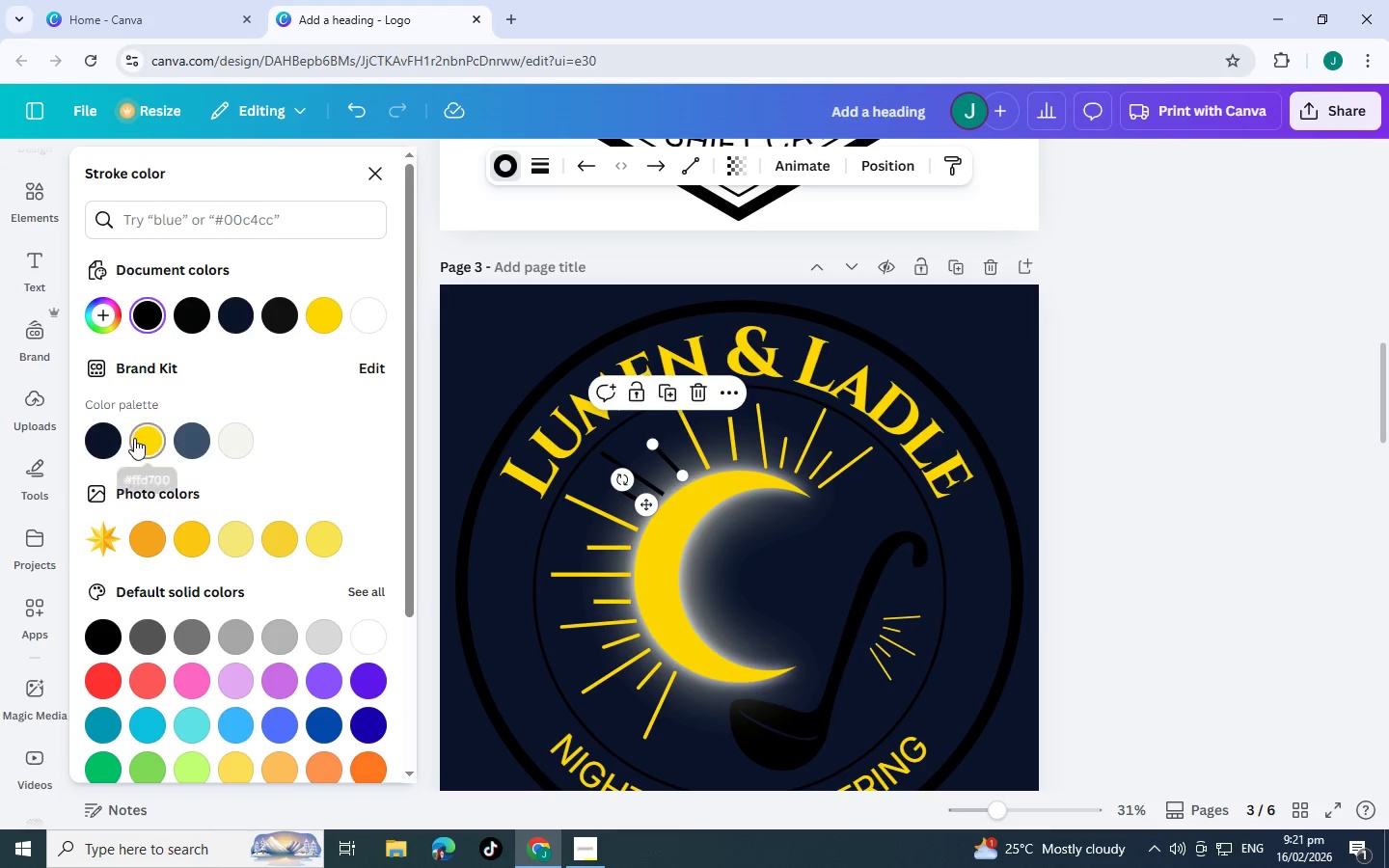 
left_click([134, 438])
 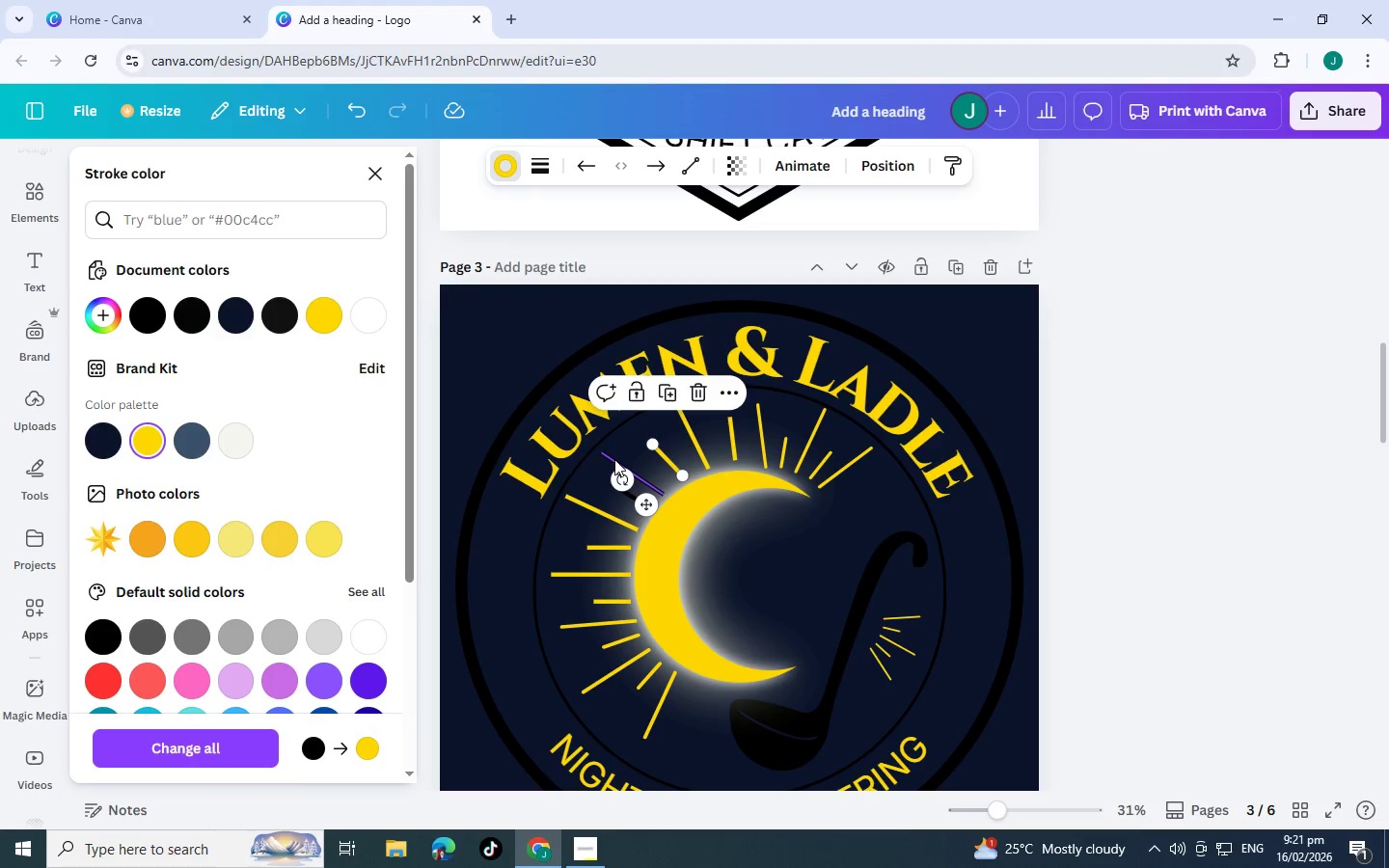 
left_click([614, 459])
 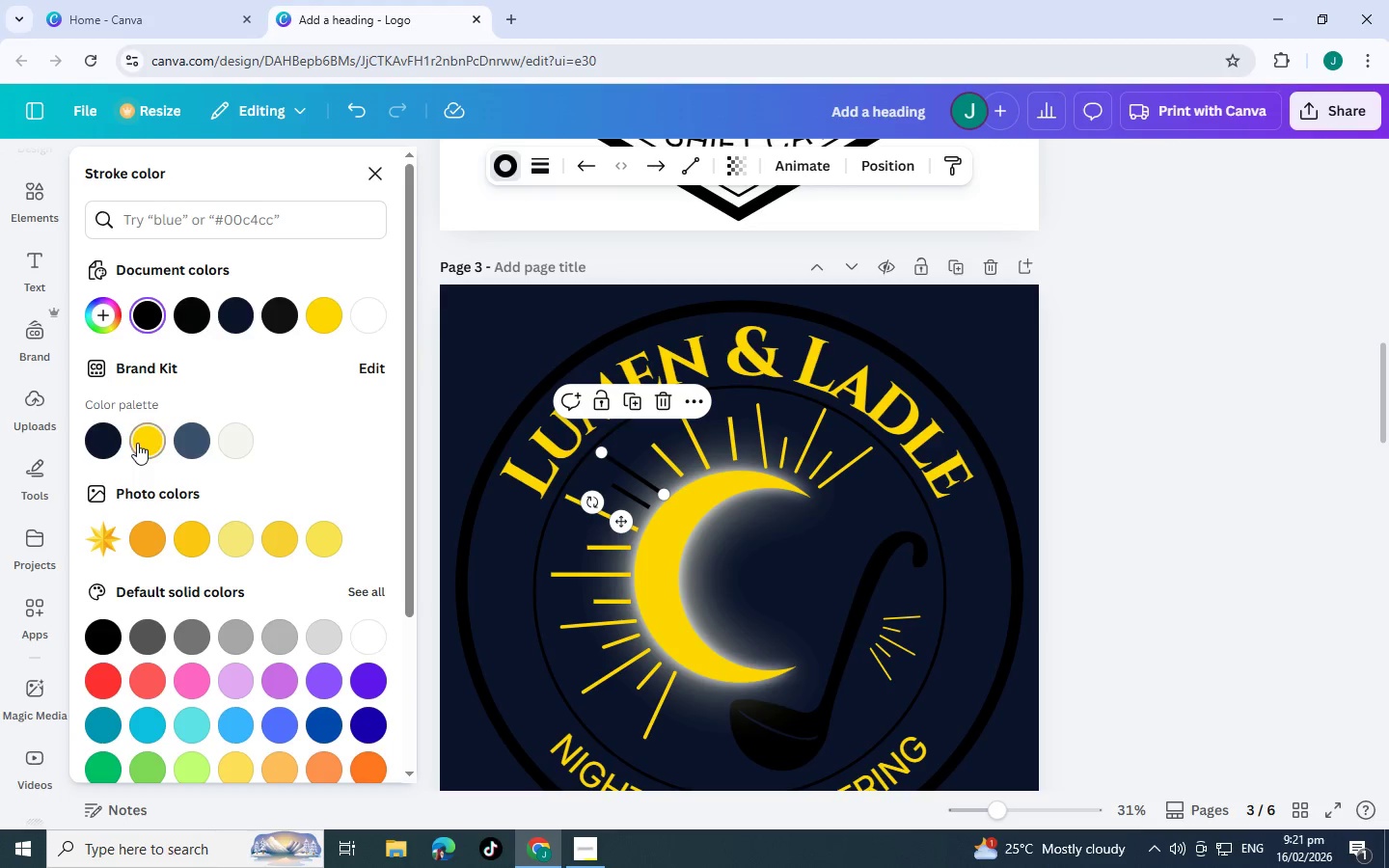 
left_click([137, 443])
 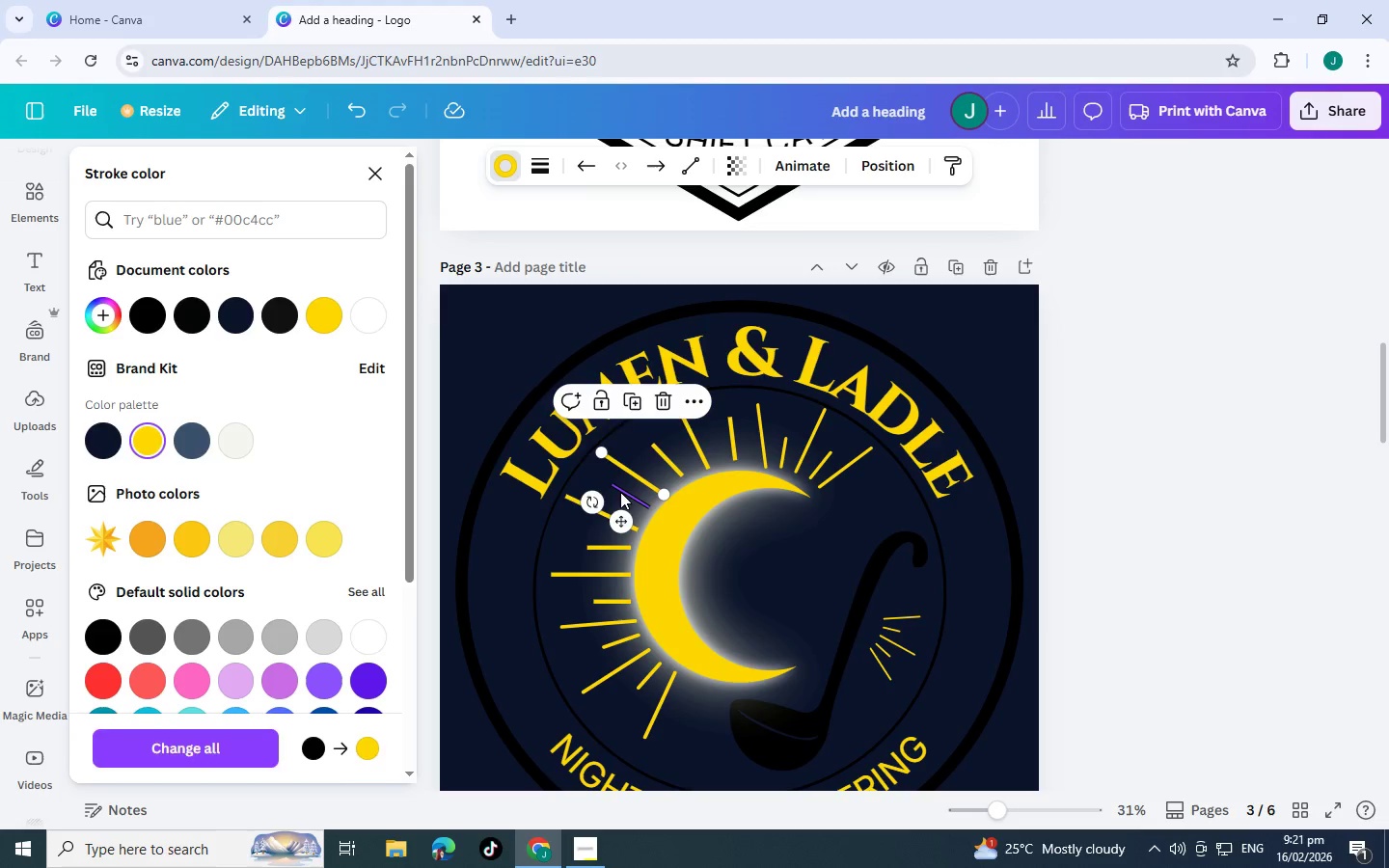 
left_click([620, 492])
 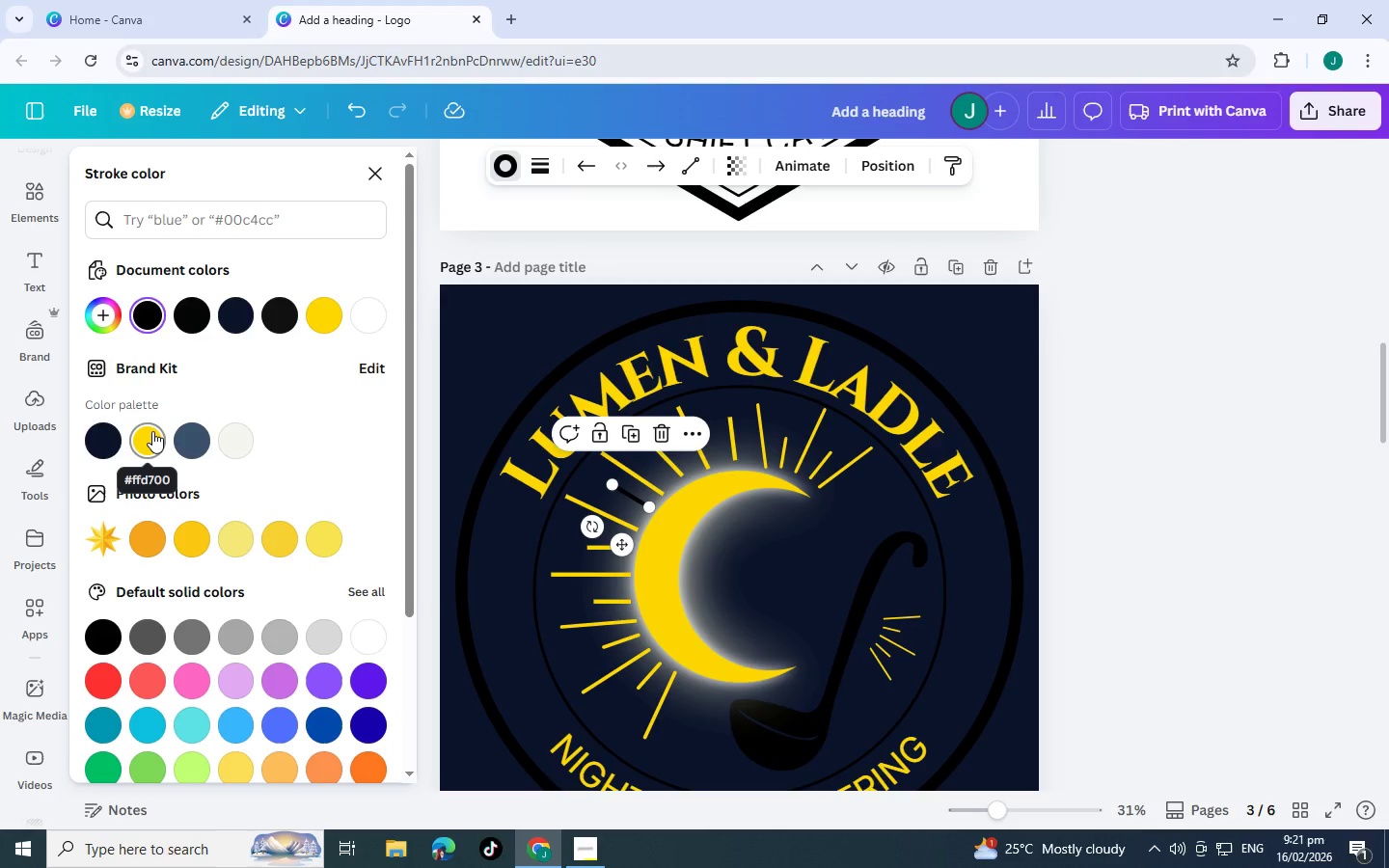 
left_click([152, 431])
 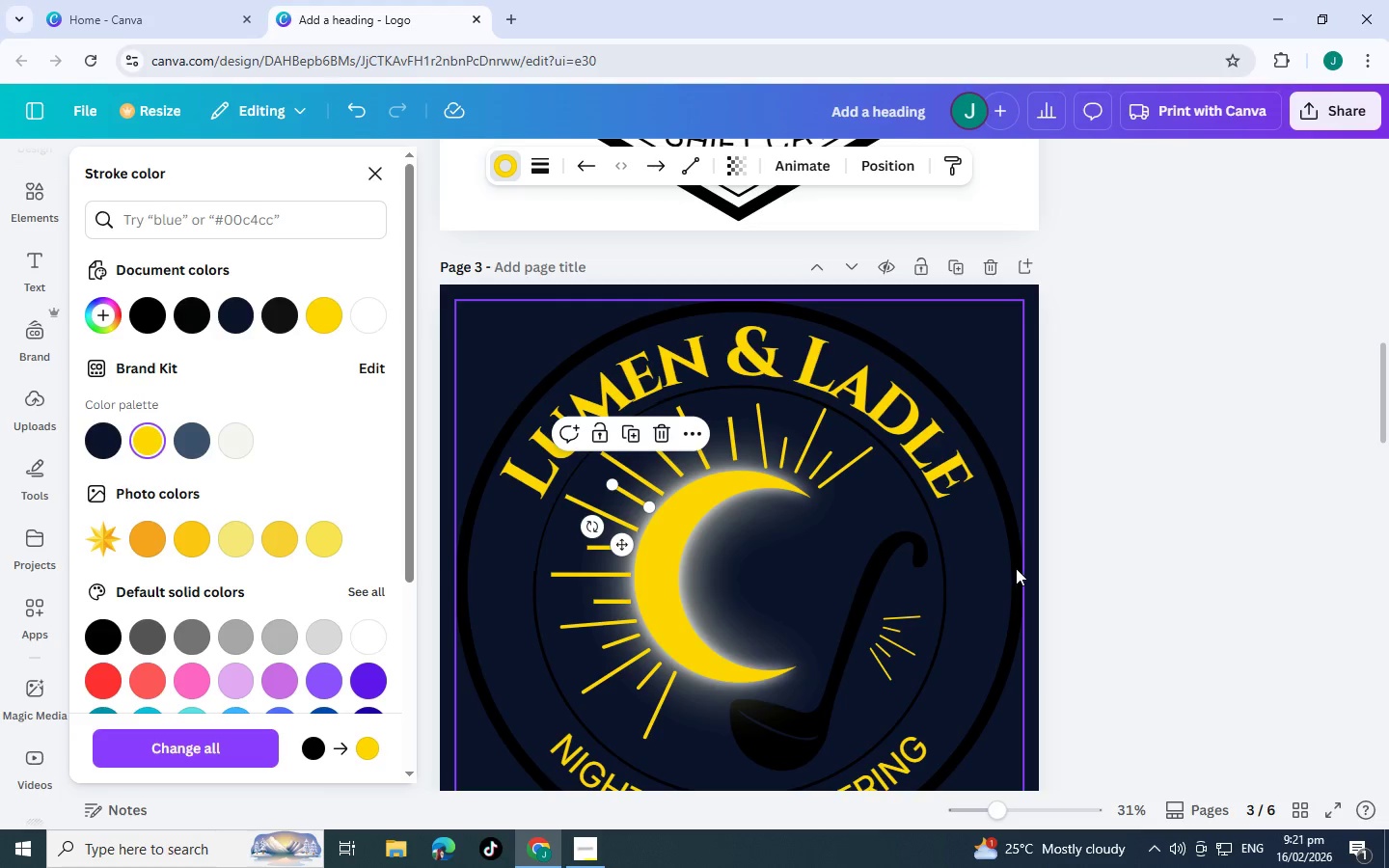 
left_click([1016, 568])
 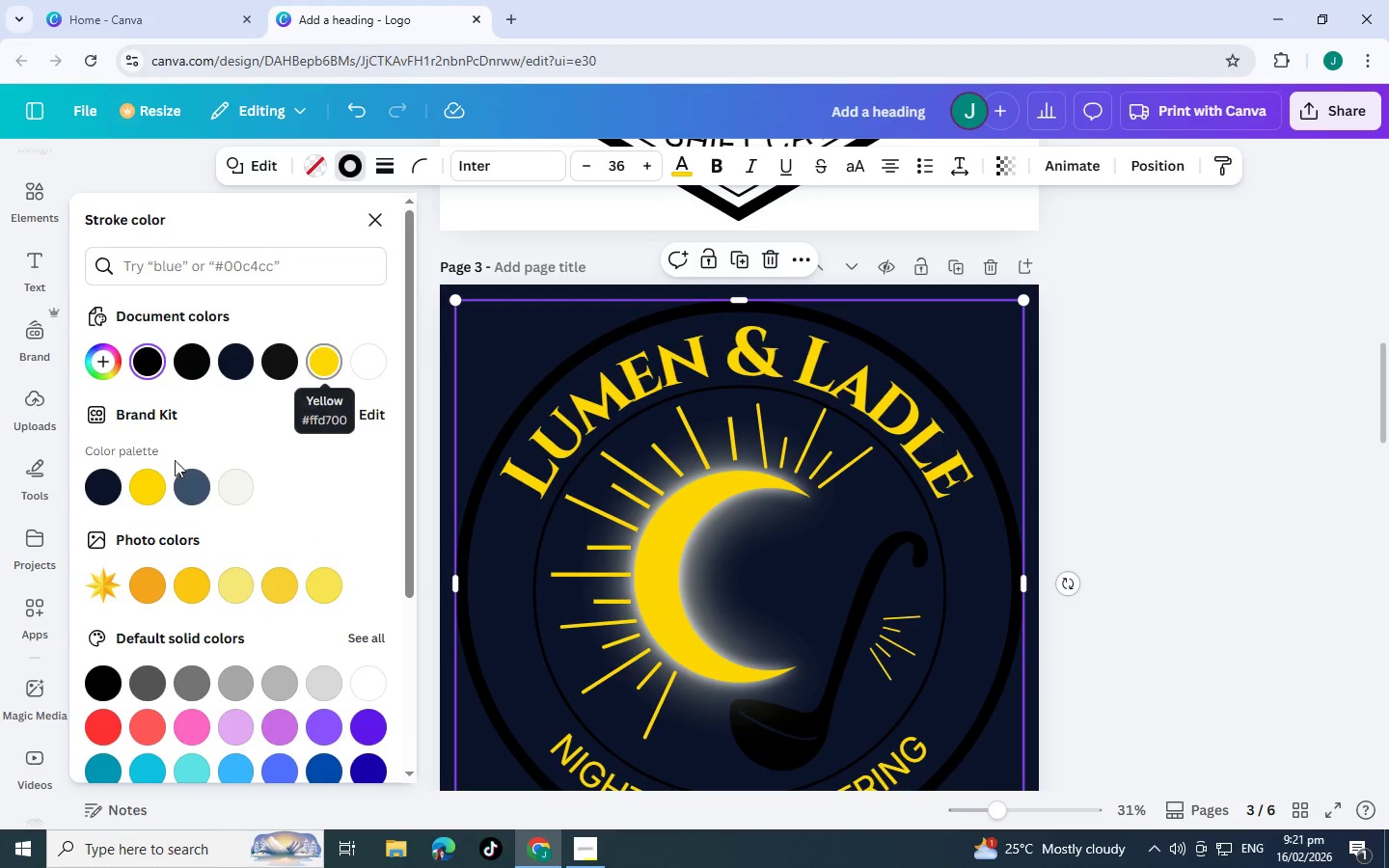 
left_click([145, 480])
 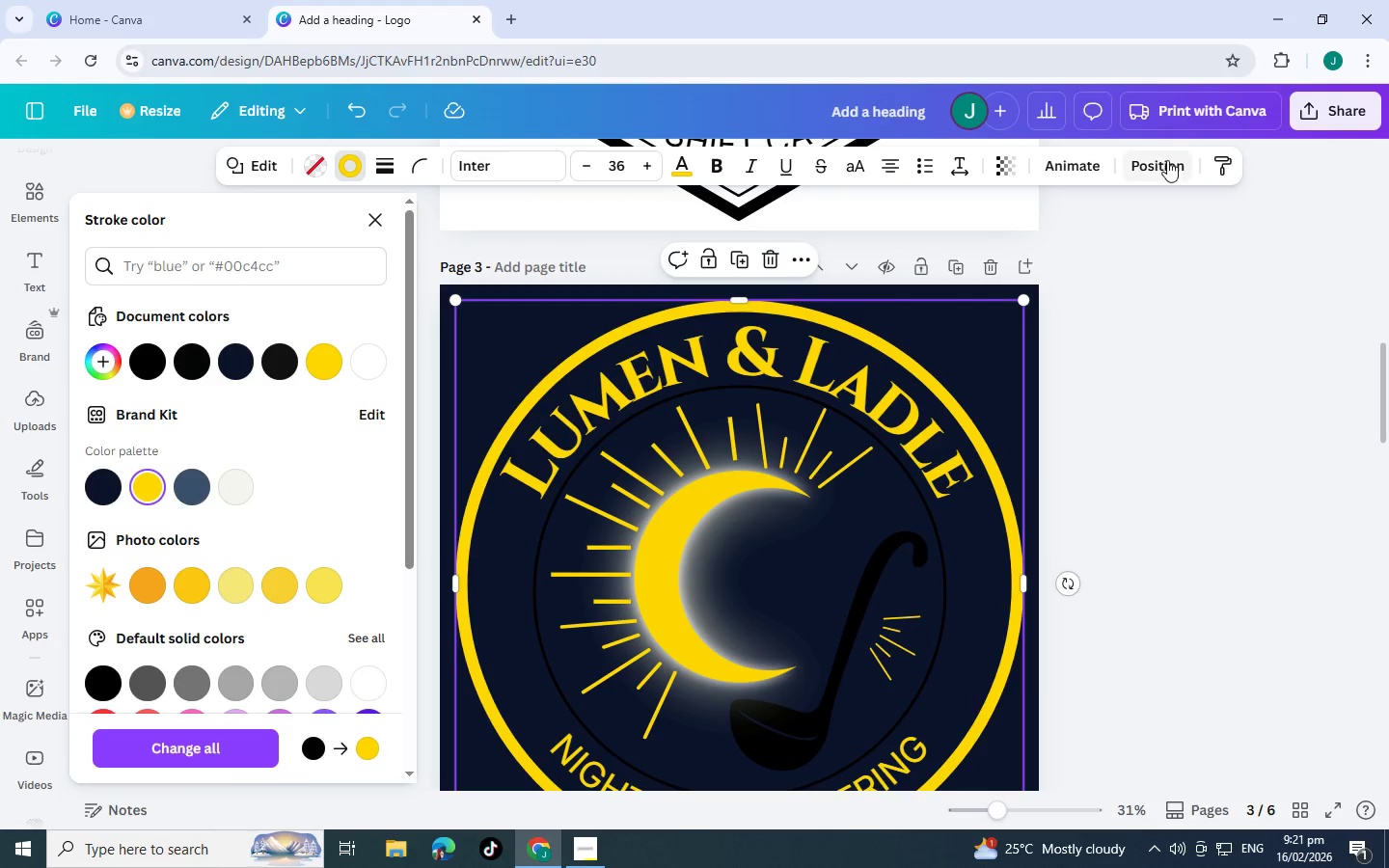 
left_click([1167, 160])
 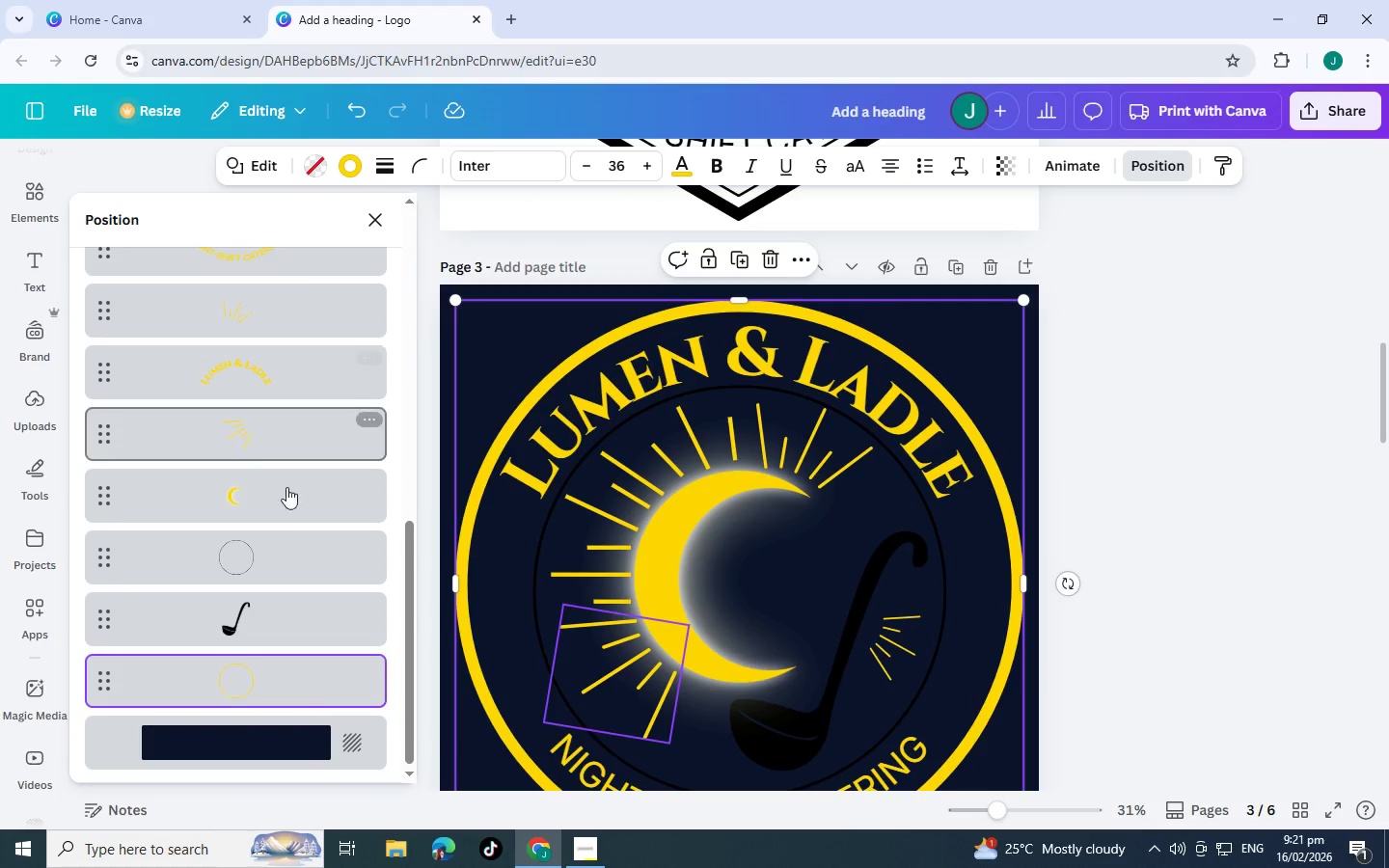 
scroll: coordinate [295, 502], scroll_direction: down, amount: 3.0
 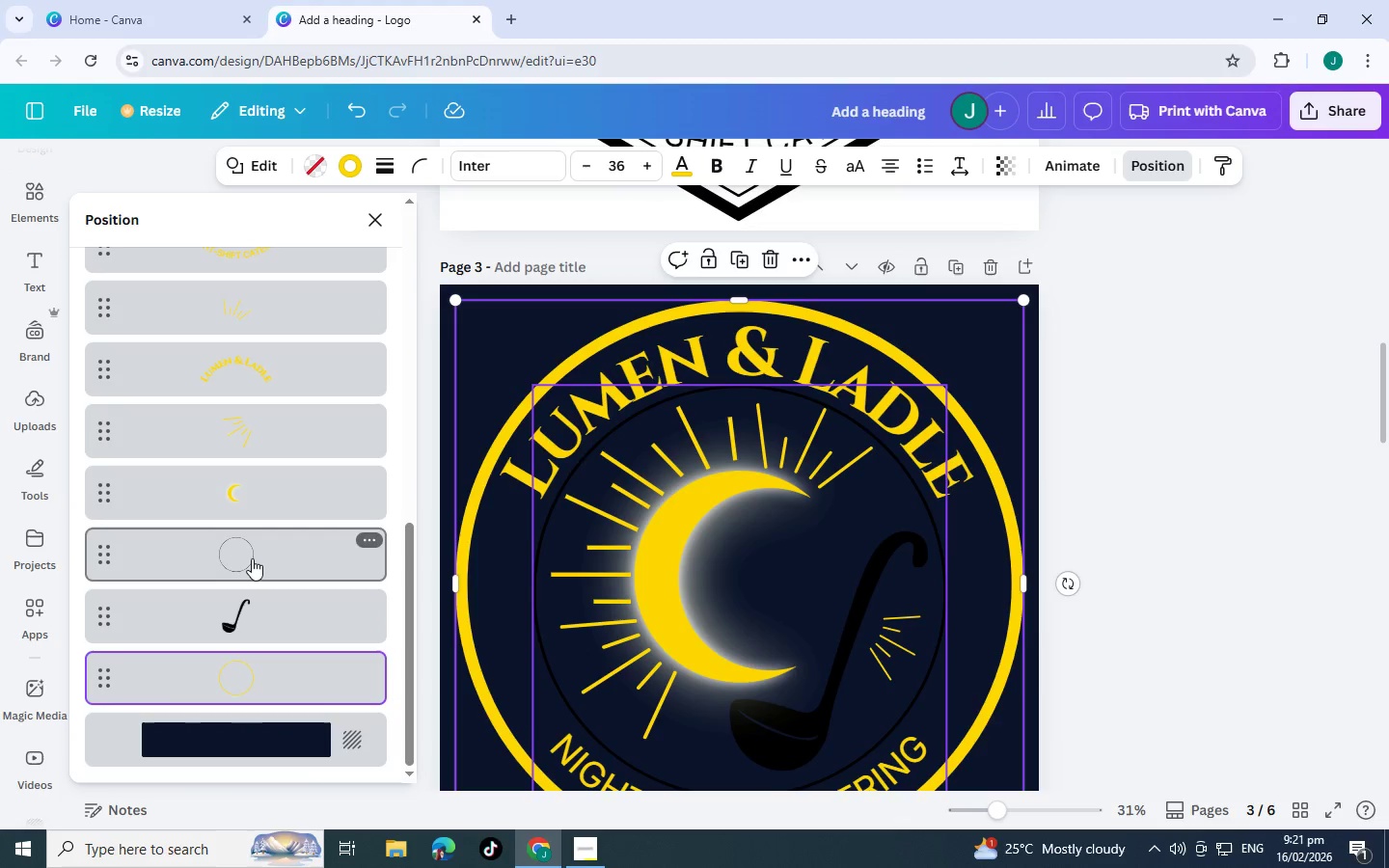 
left_click([252, 558])
 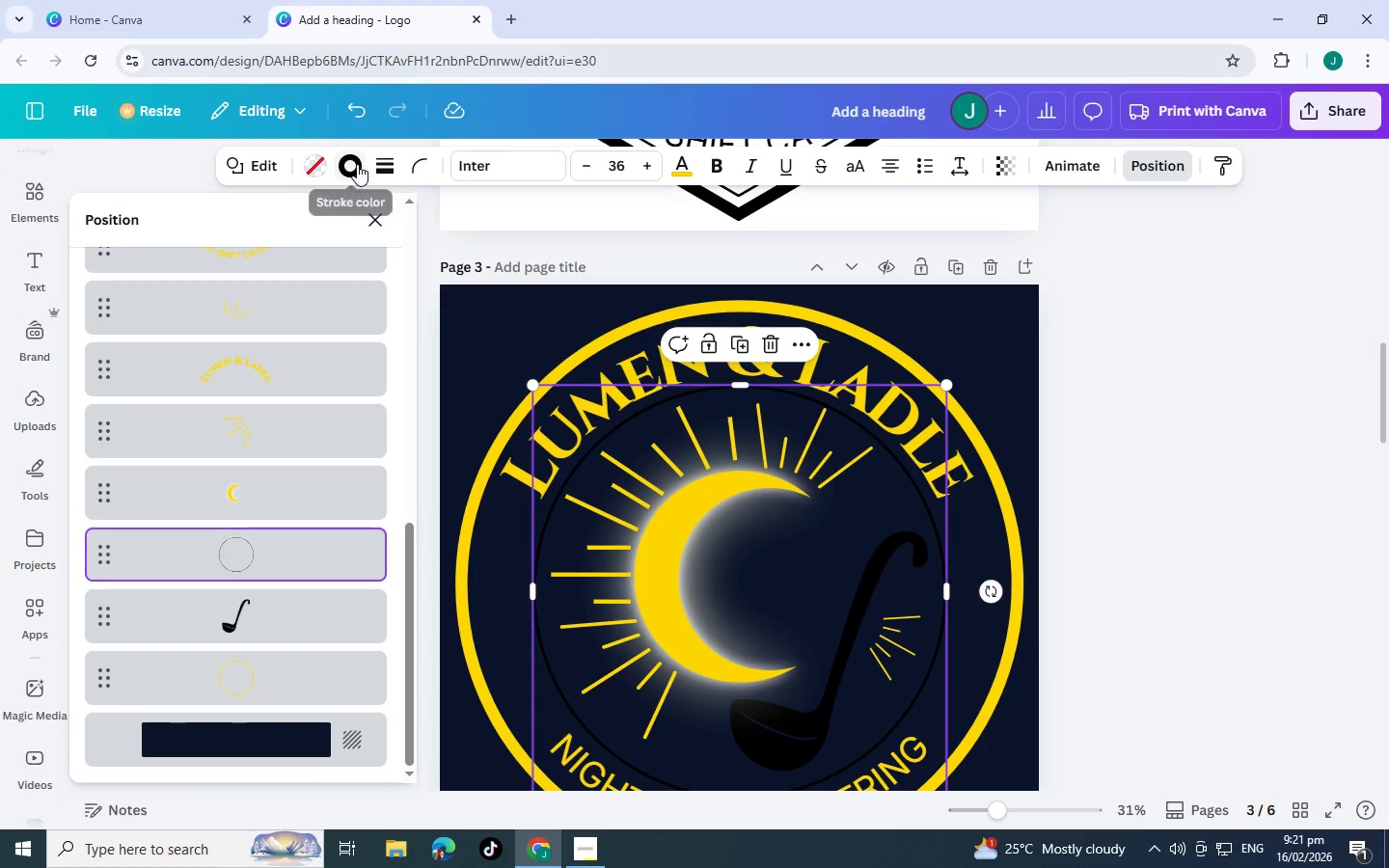 
left_click([357, 164])
 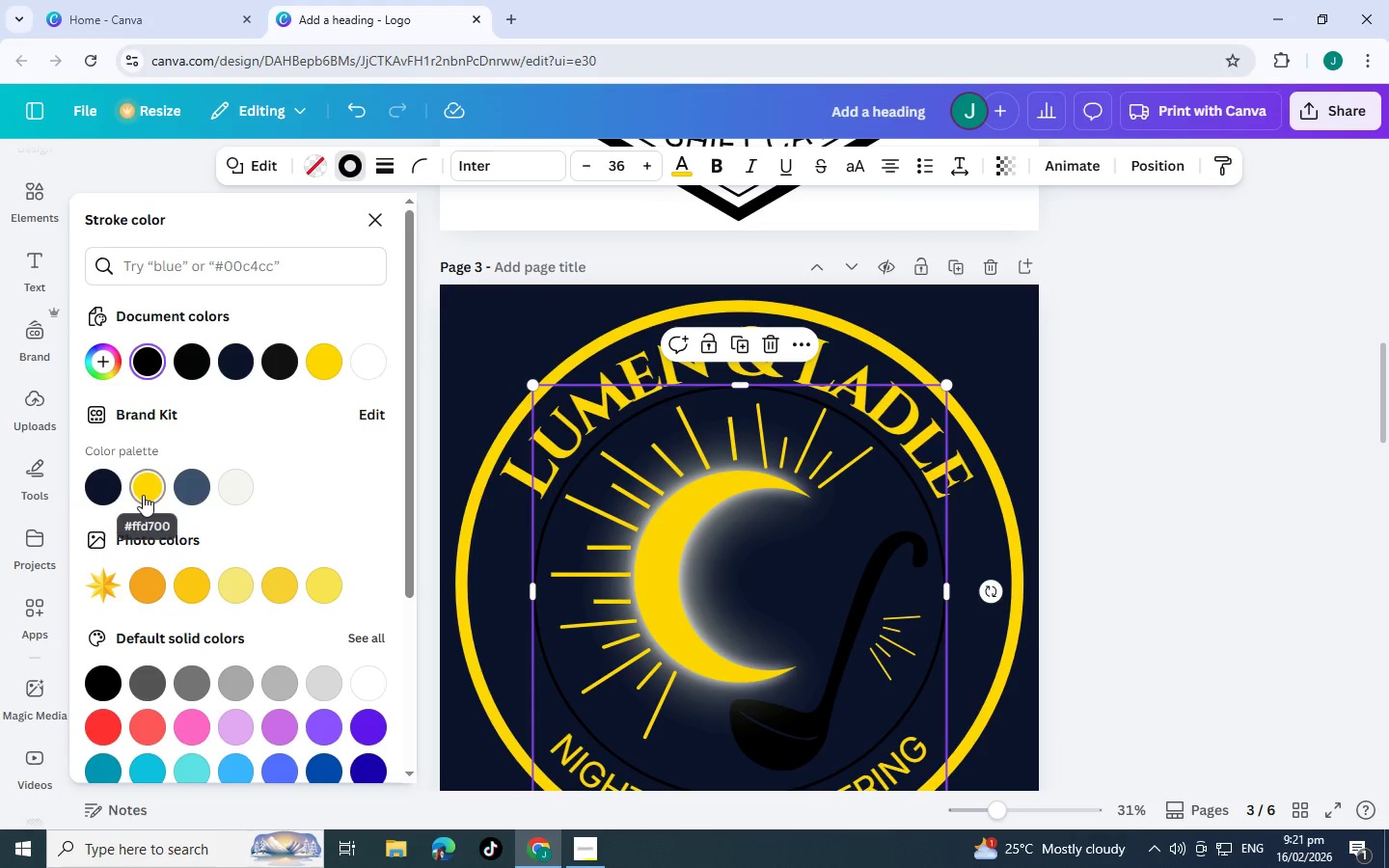 
left_click([143, 495])
 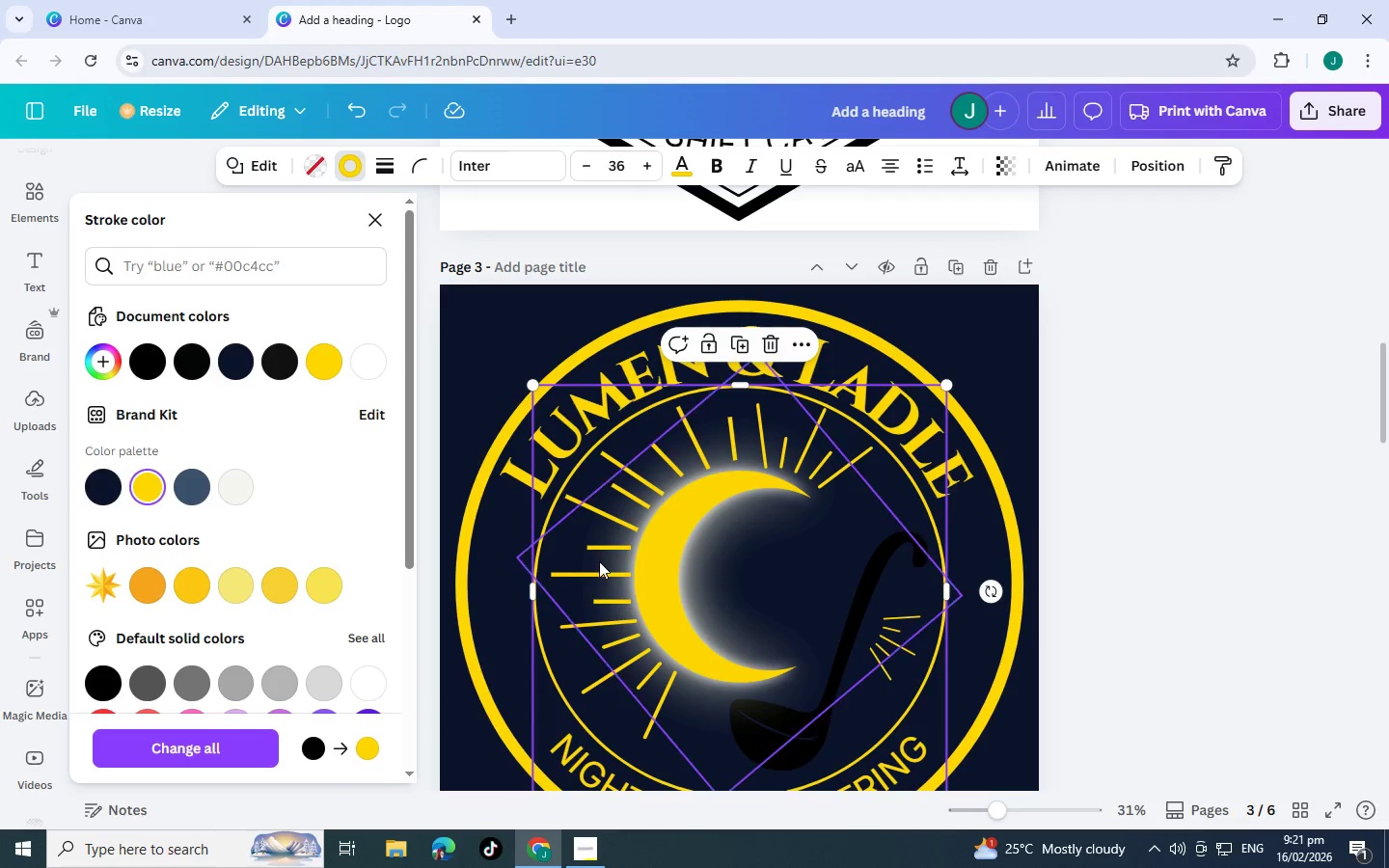 
scroll: coordinate [599, 561], scroll_direction: down, amount: 1.0
 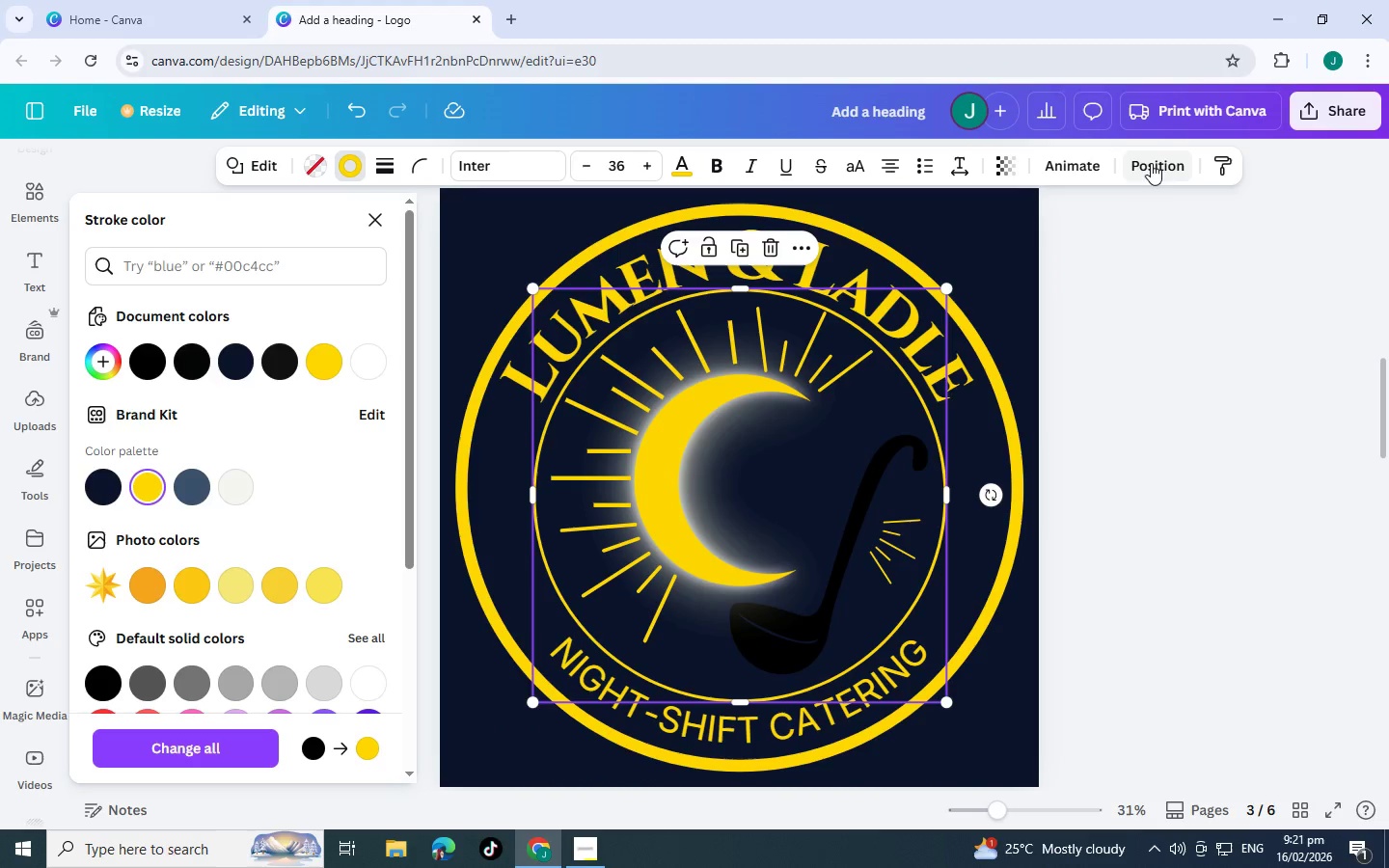 
left_click([1151, 163])
 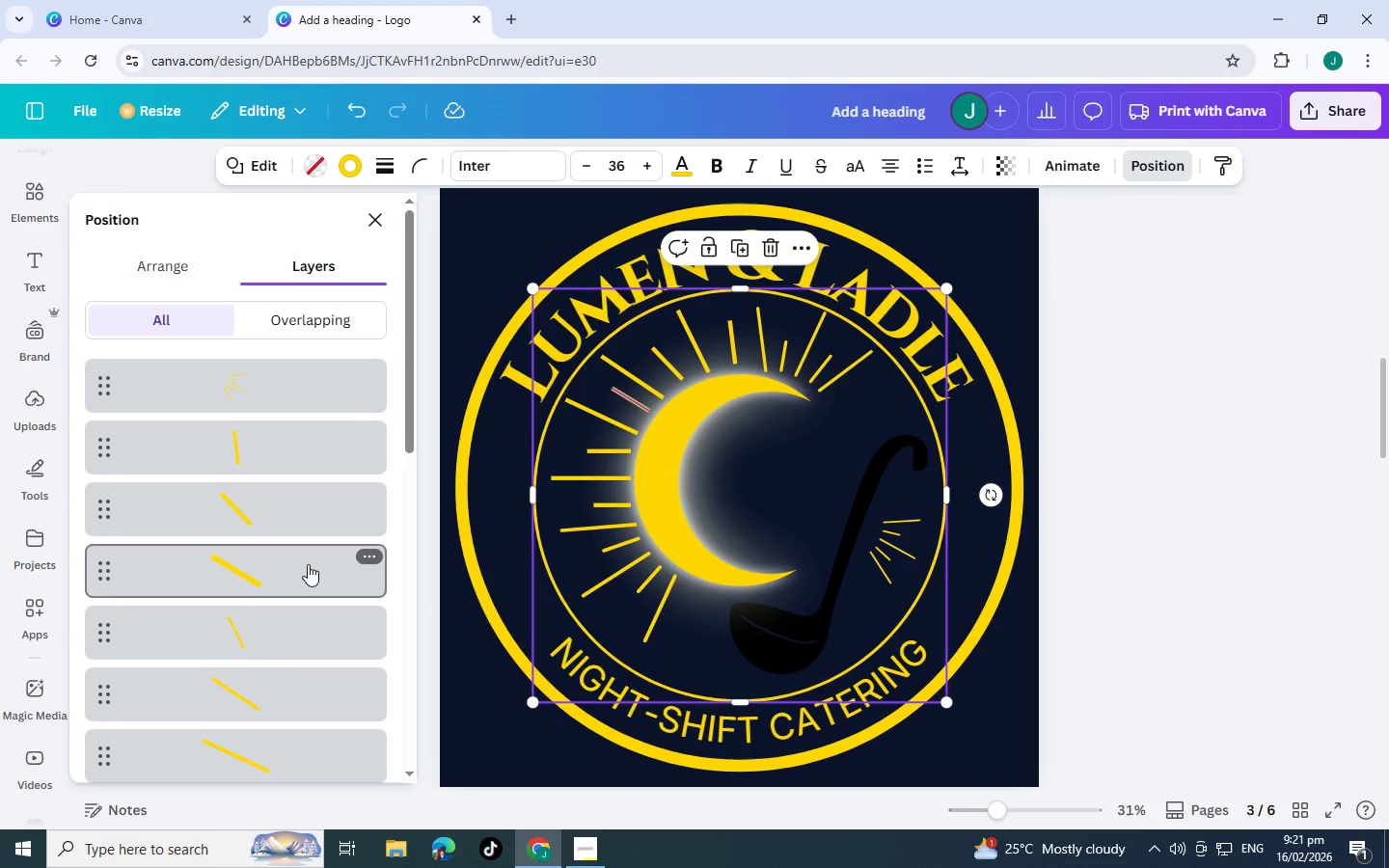 
scroll: coordinate [272, 655], scroll_direction: down, amount: 10.0
 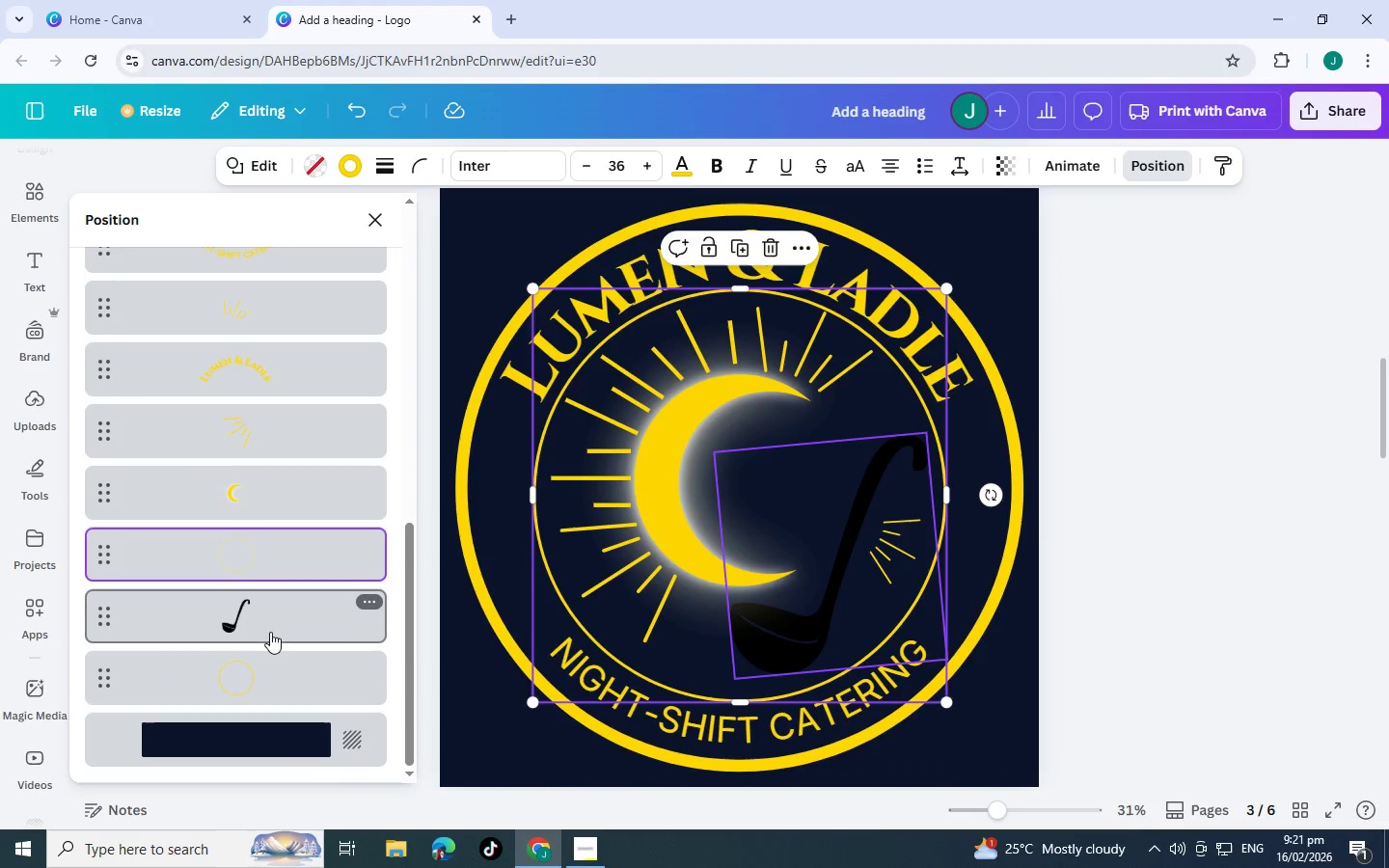 
left_click([270, 632])
 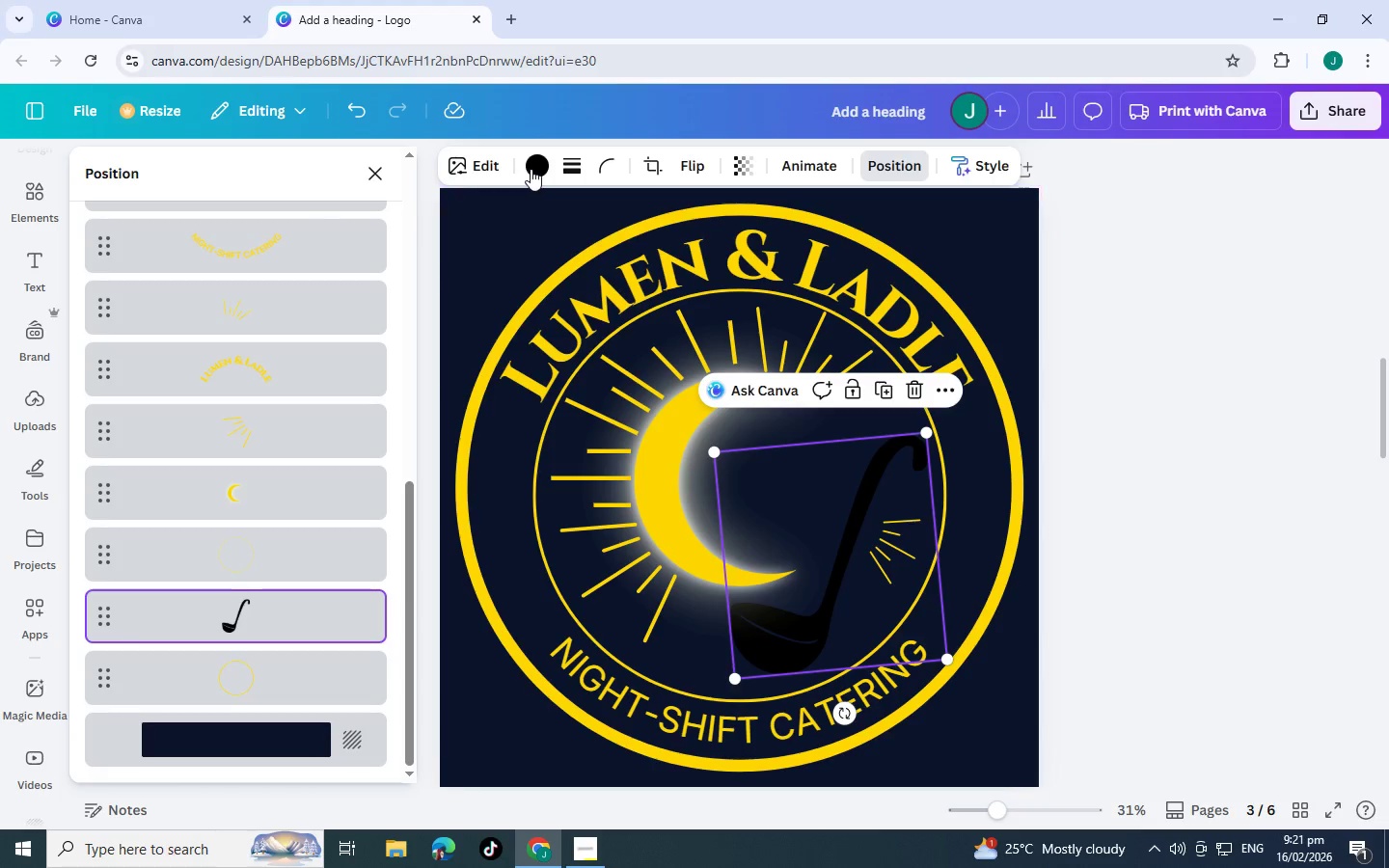 
left_click([531, 168])
 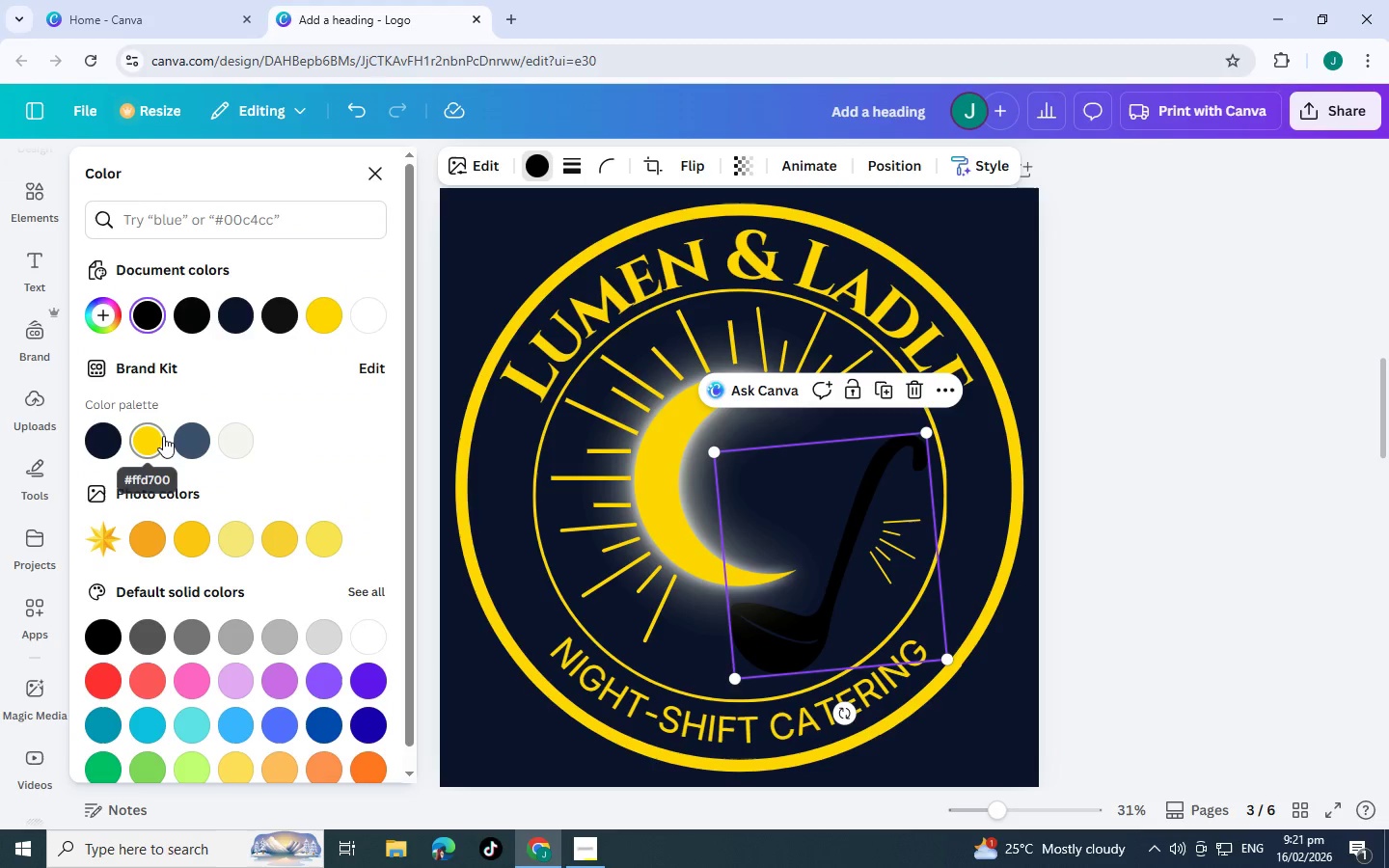 
left_click([161, 436])
 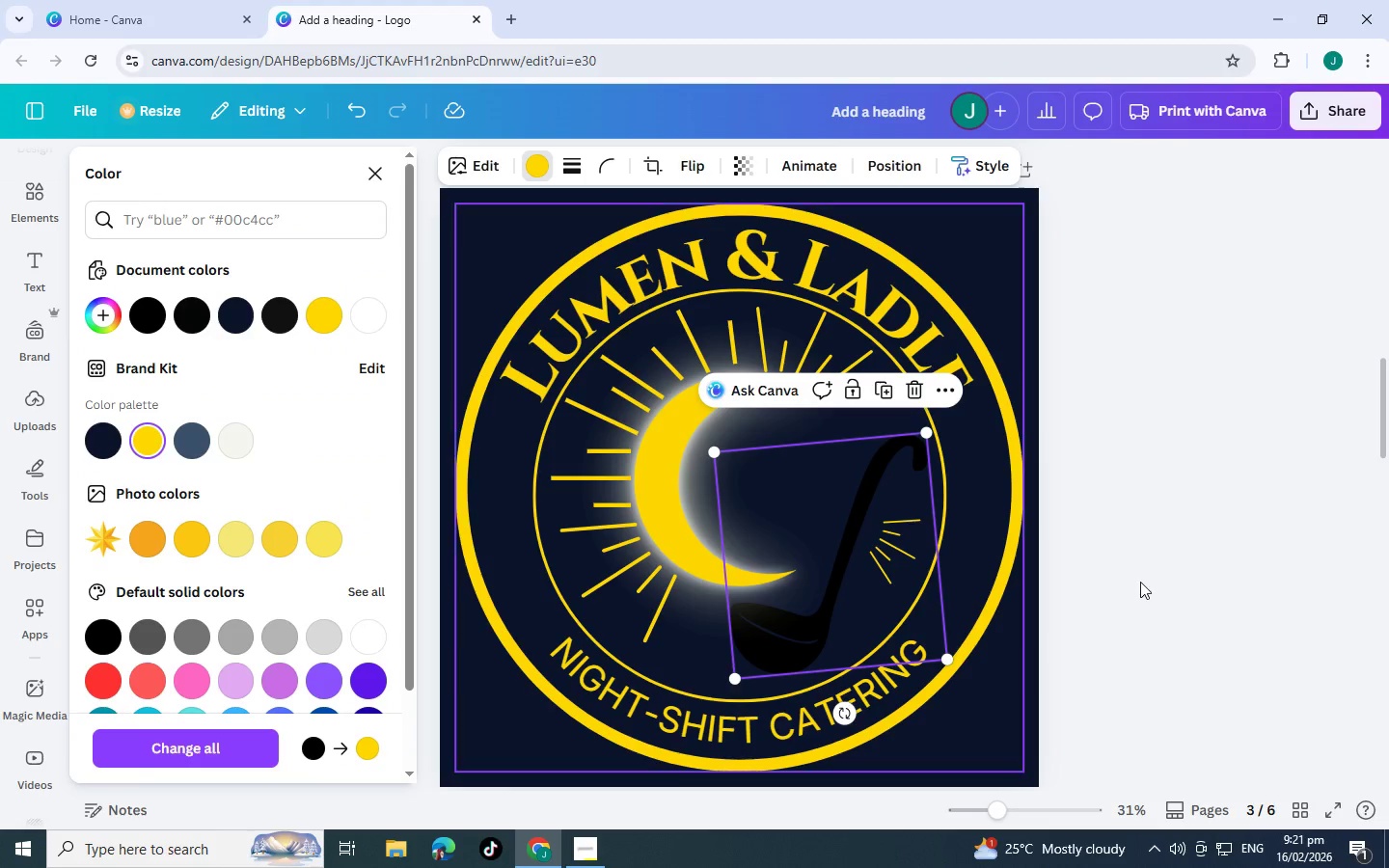 
left_click([1140, 582])
 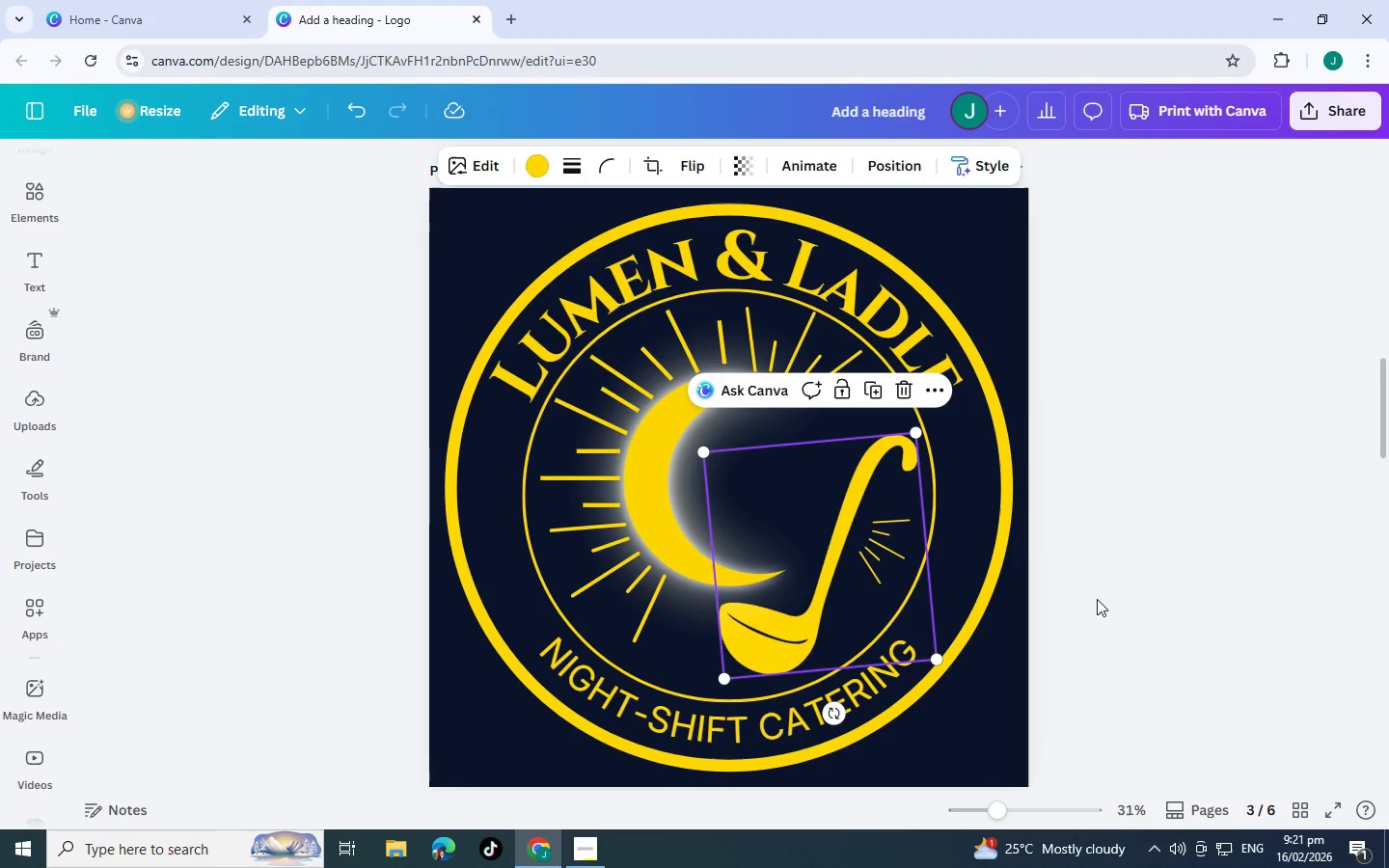 
left_click([1097, 599])
 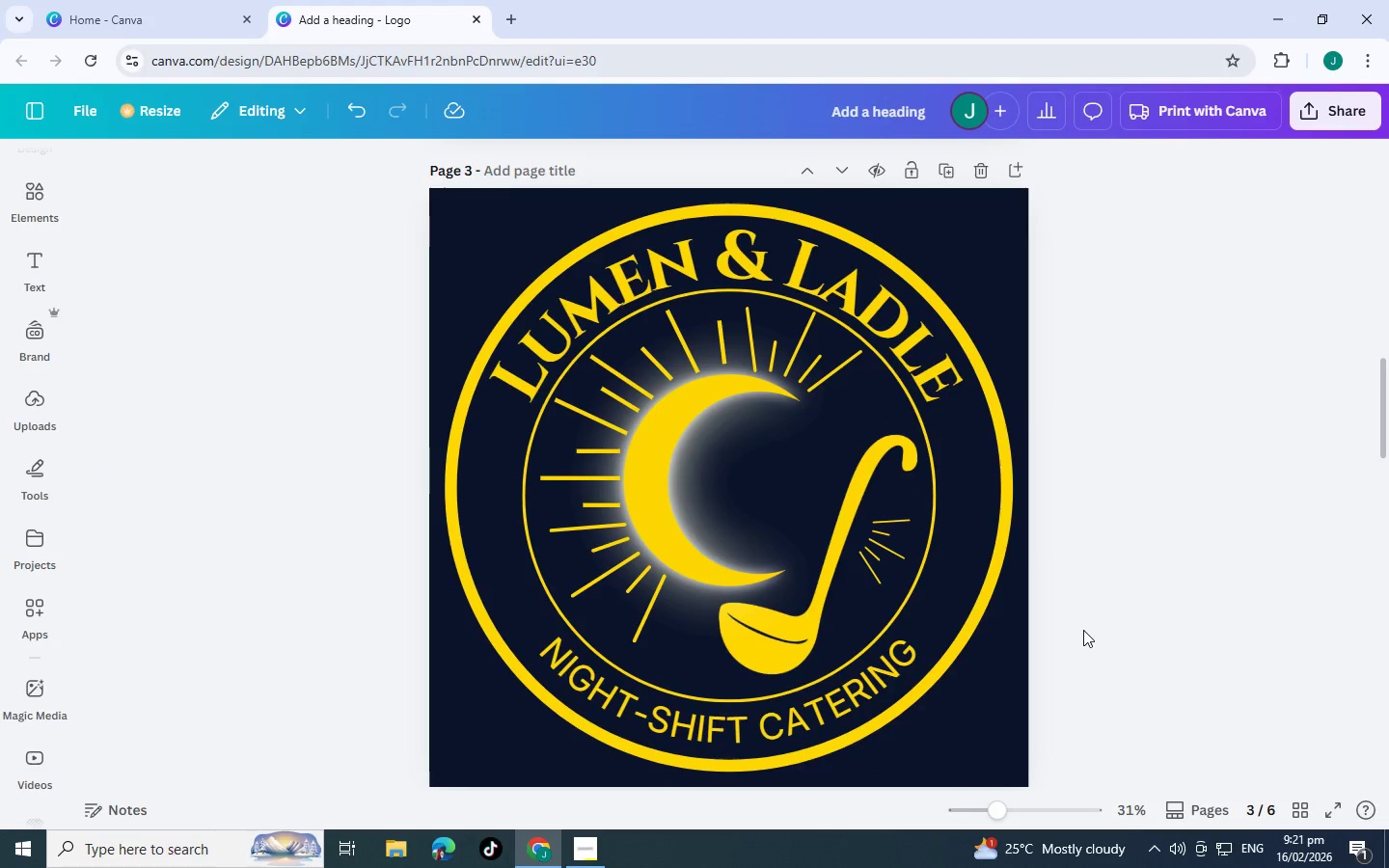 
scroll: coordinate [1082, 630], scroll_direction: up, amount: 2.0
 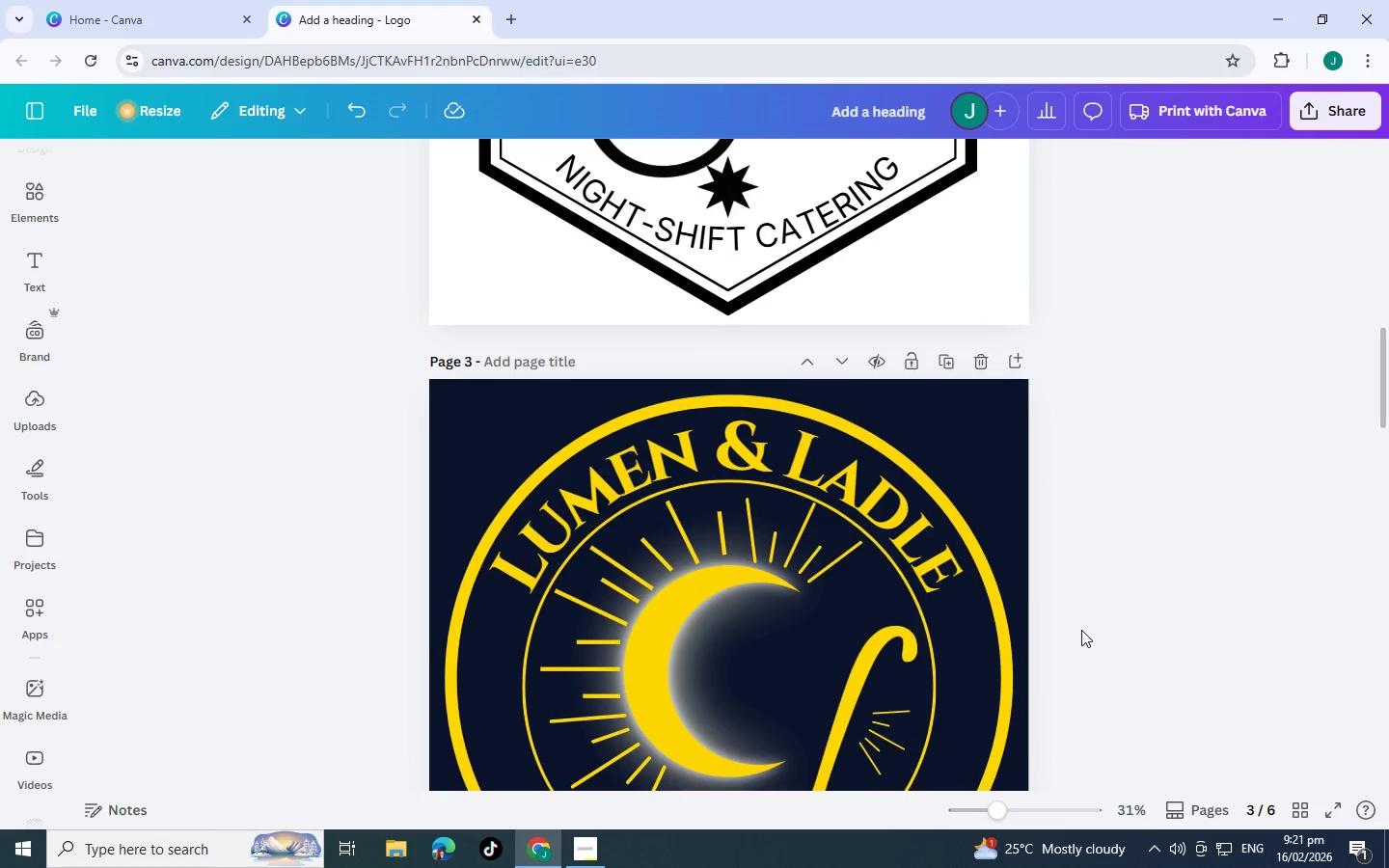 
scroll: coordinate [1081, 630], scroll_direction: down, amount: 2.0
 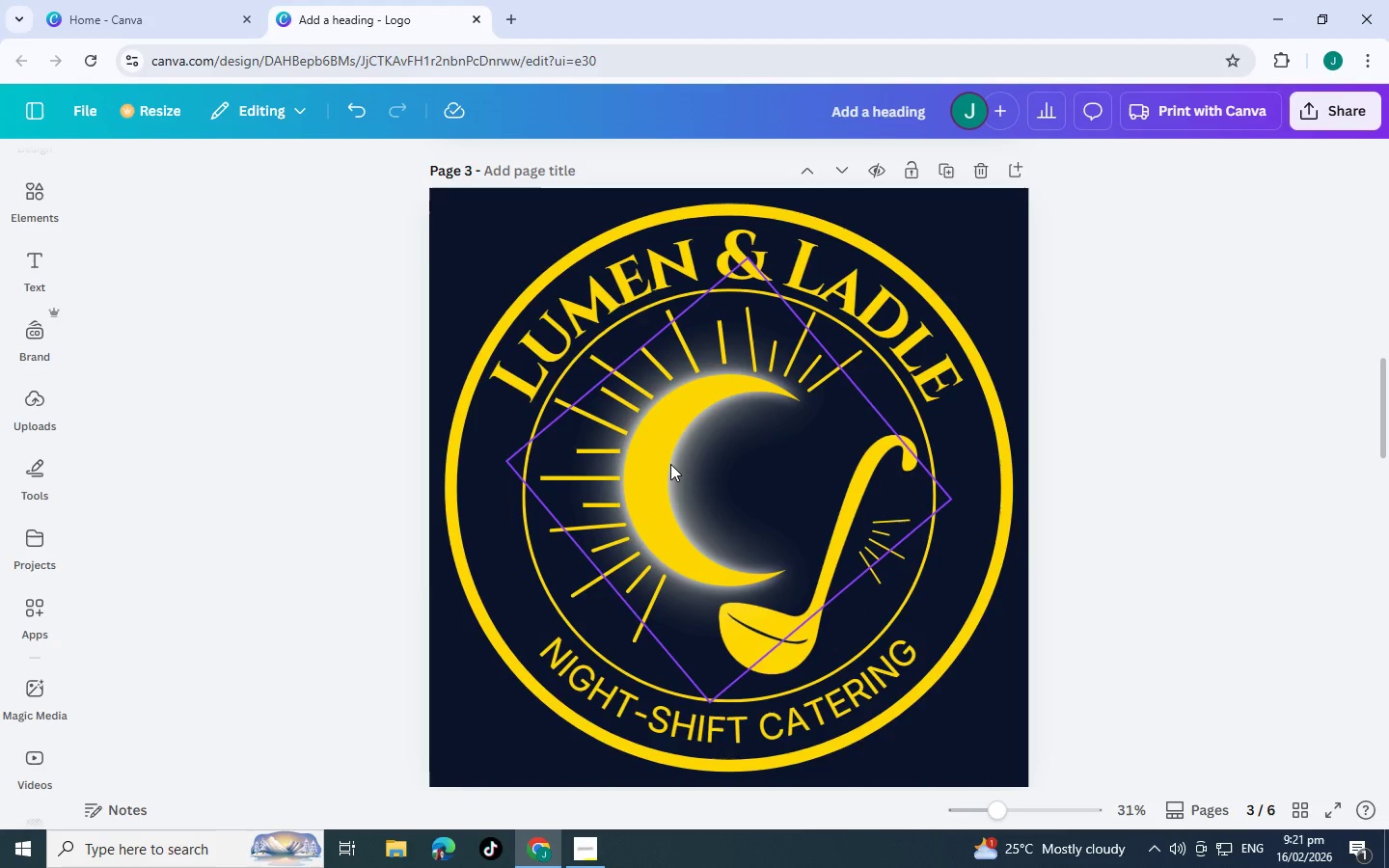 
left_click([670, 464])
 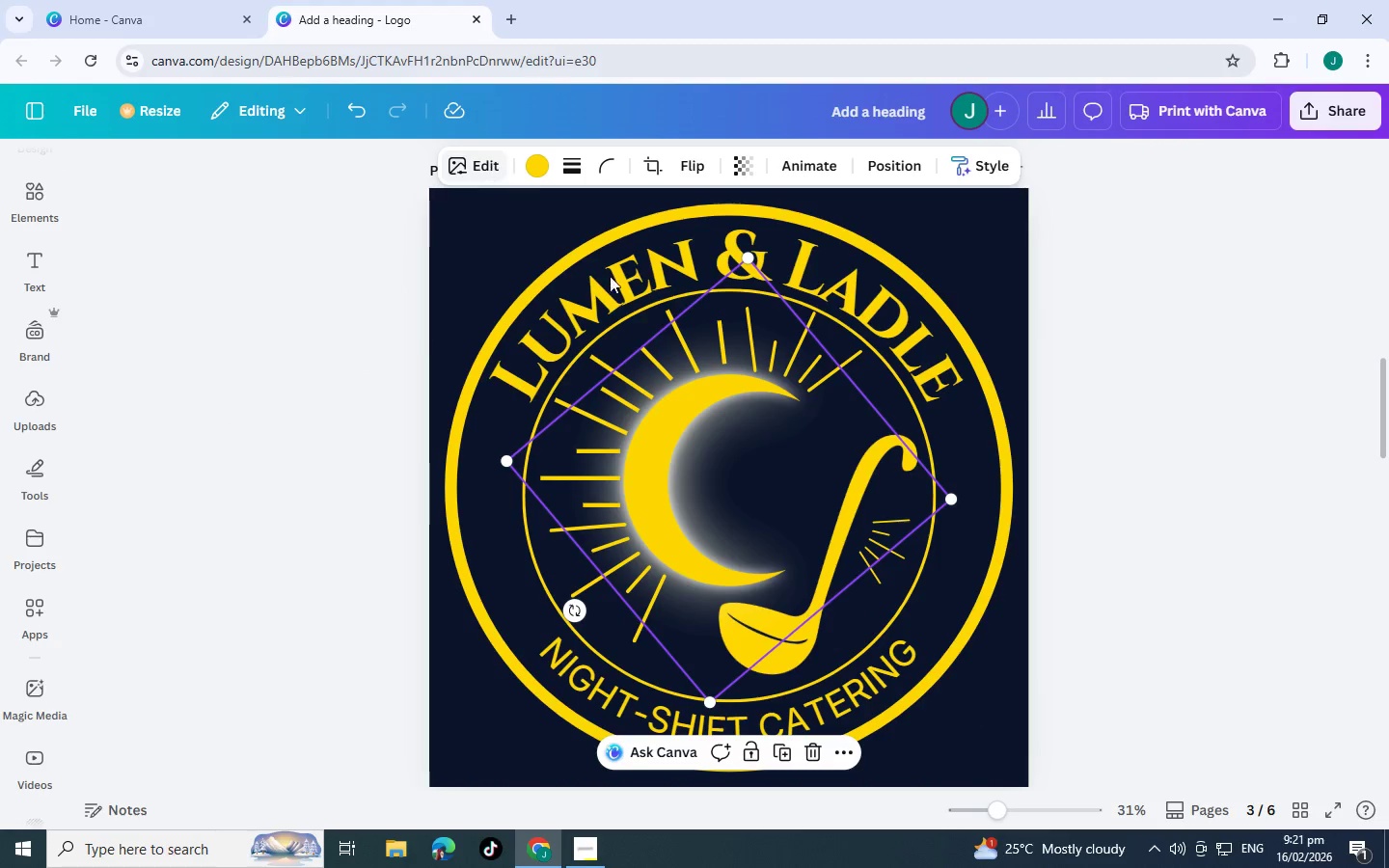 
scroll: coordinate [803, 553], scroll_direction: down, amount: 3.0
 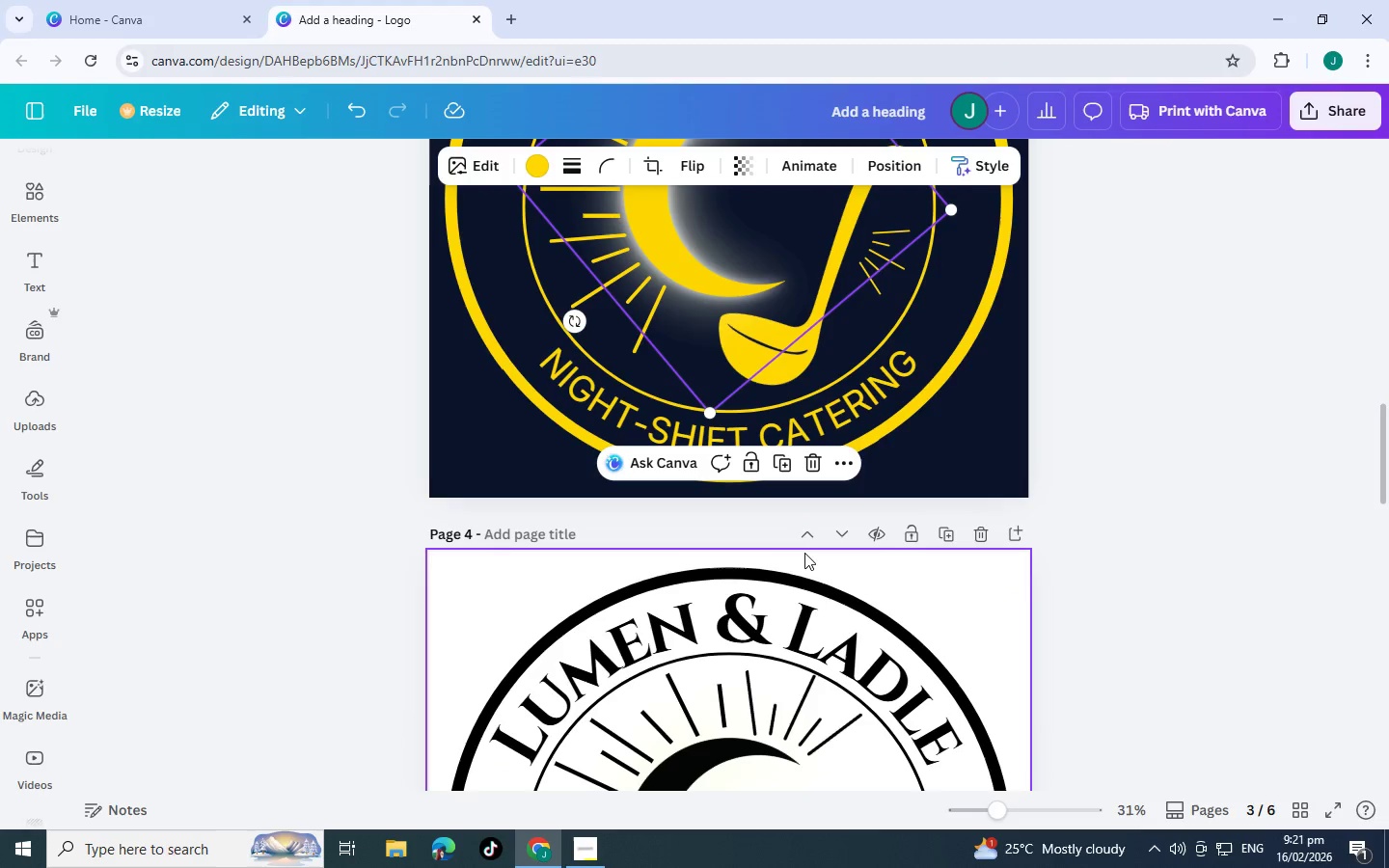 
scroll: coordinate [804, 553], scroll_direction: up, amount: 3.0
 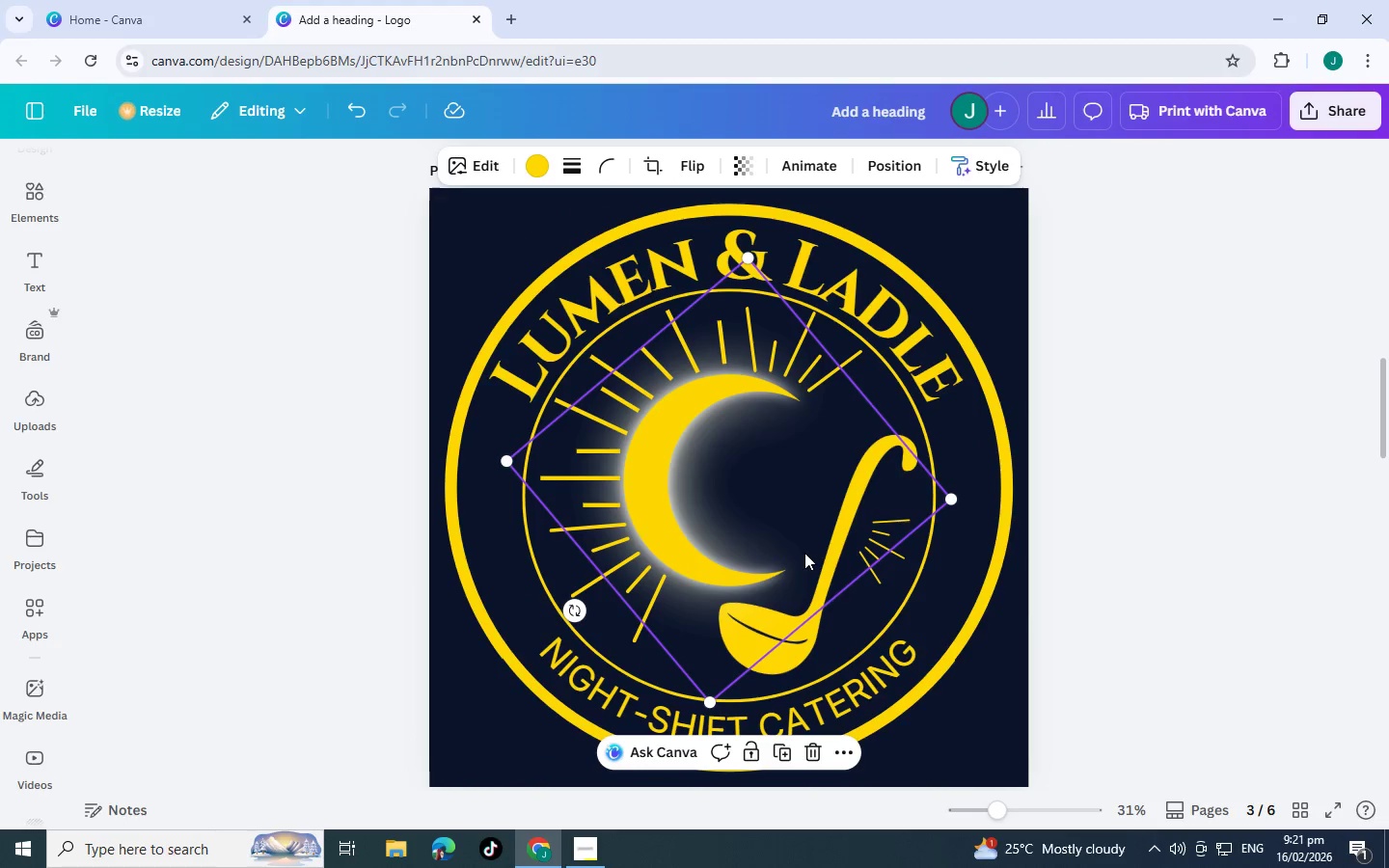 
scroll: coordinate [807, 554], scroll_direction: down, amount: 4.0
 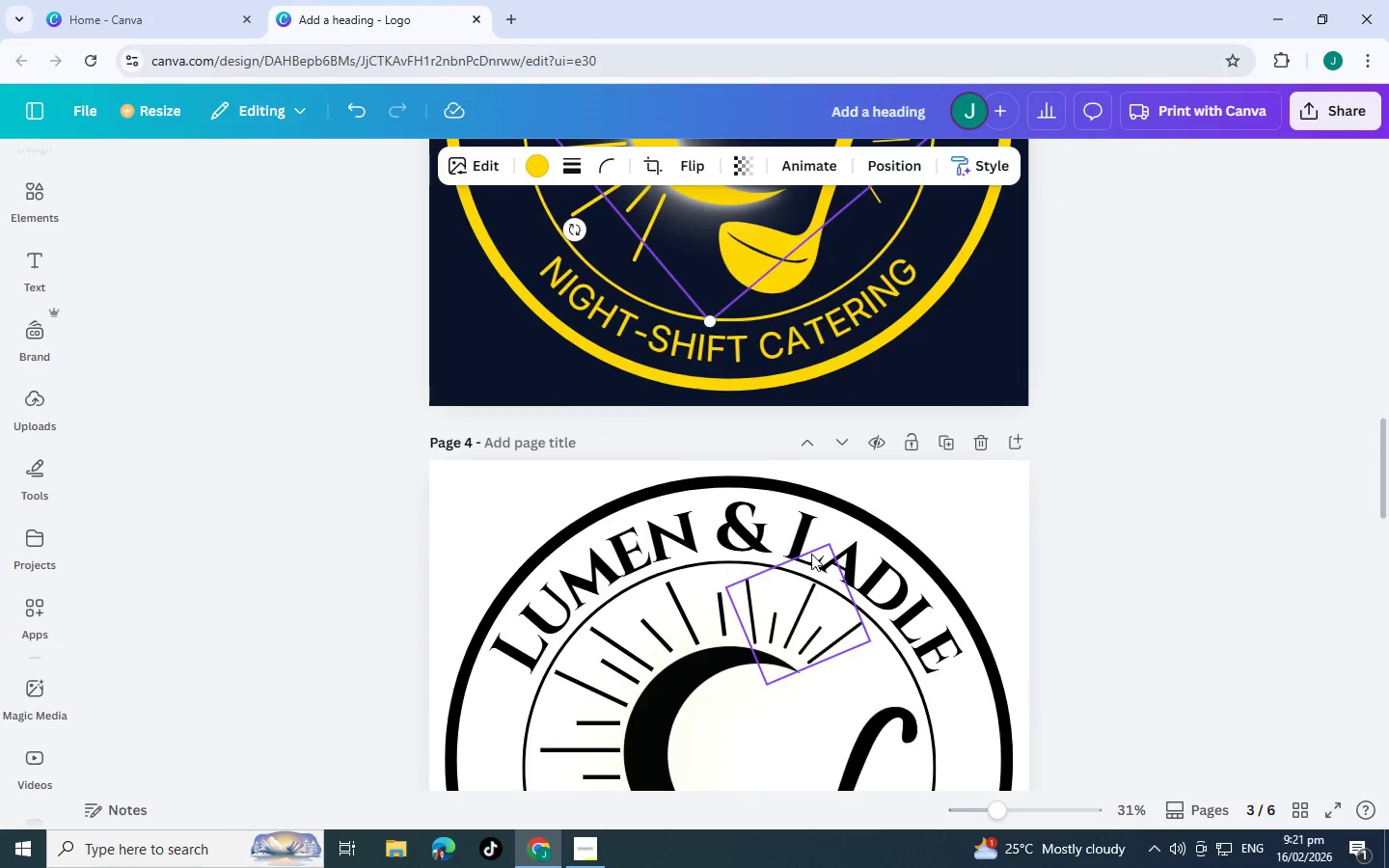 
scroll: coordinate [811, 554], scroll_direction: up, amount: 6.0
 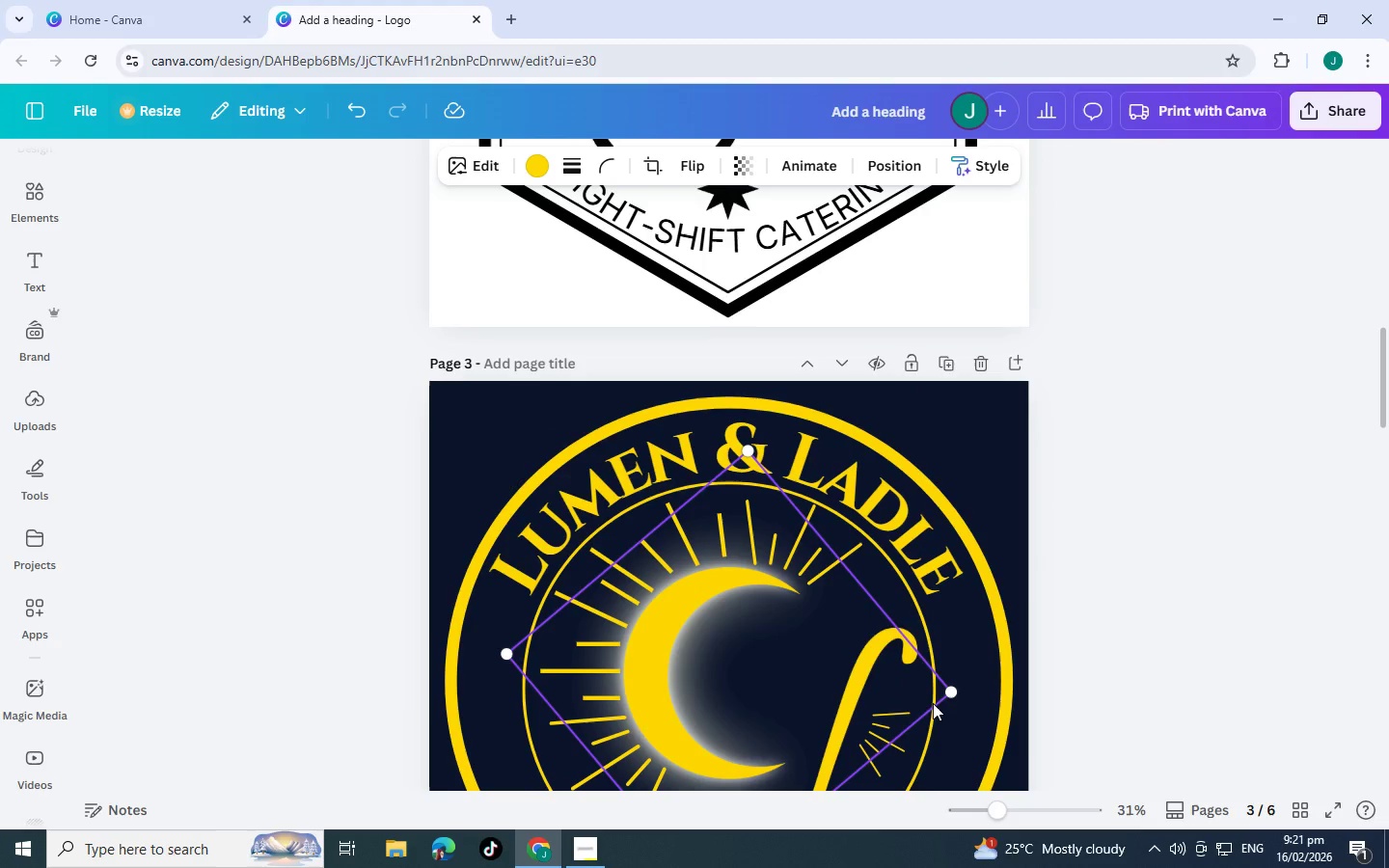 
scroll: coordinate [933, 703], scroll_direction: down, amount: 2.0
 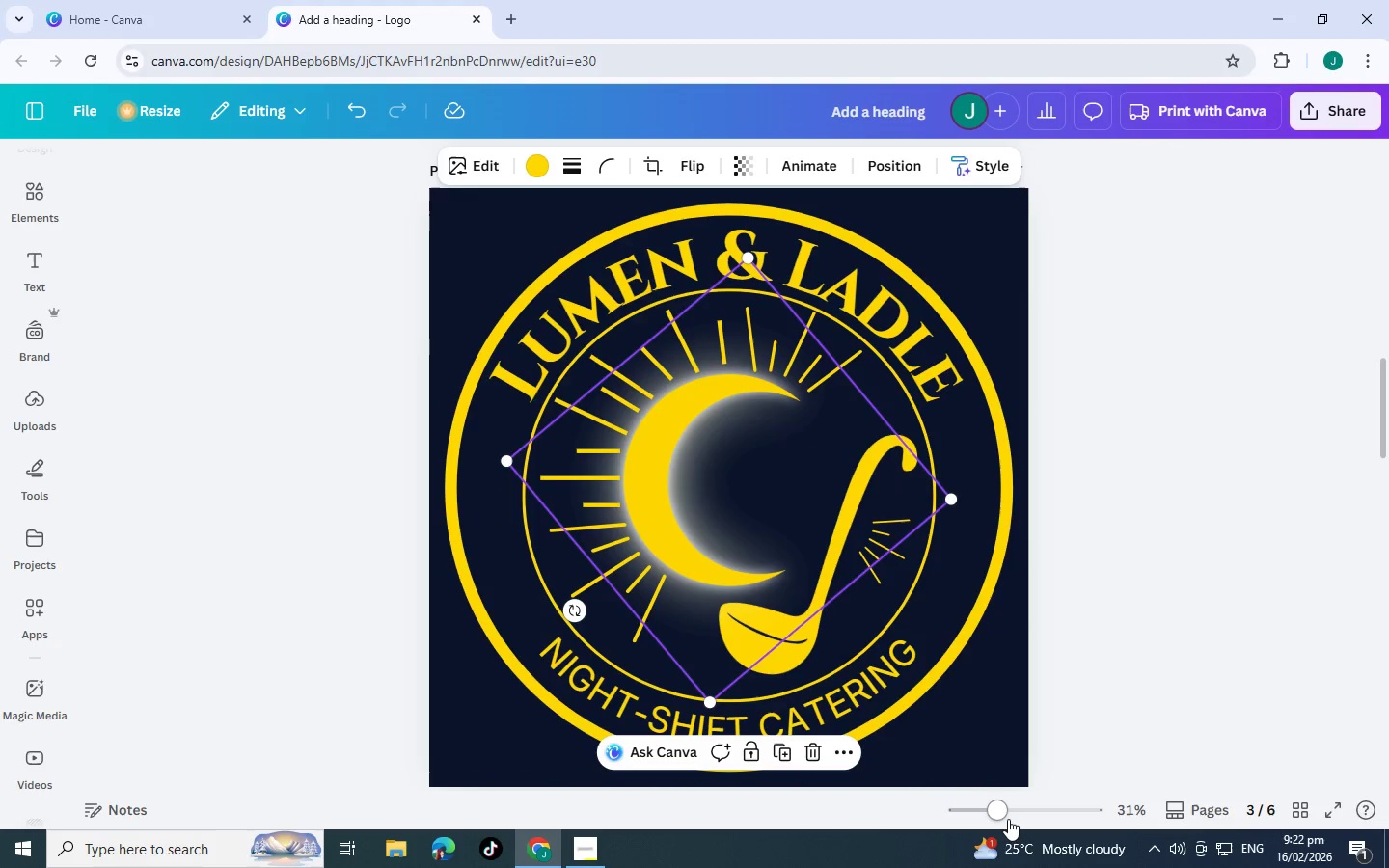 
left_click_drag(start_coordinate=[1007, 818], to_coordinate=[994, 818])
 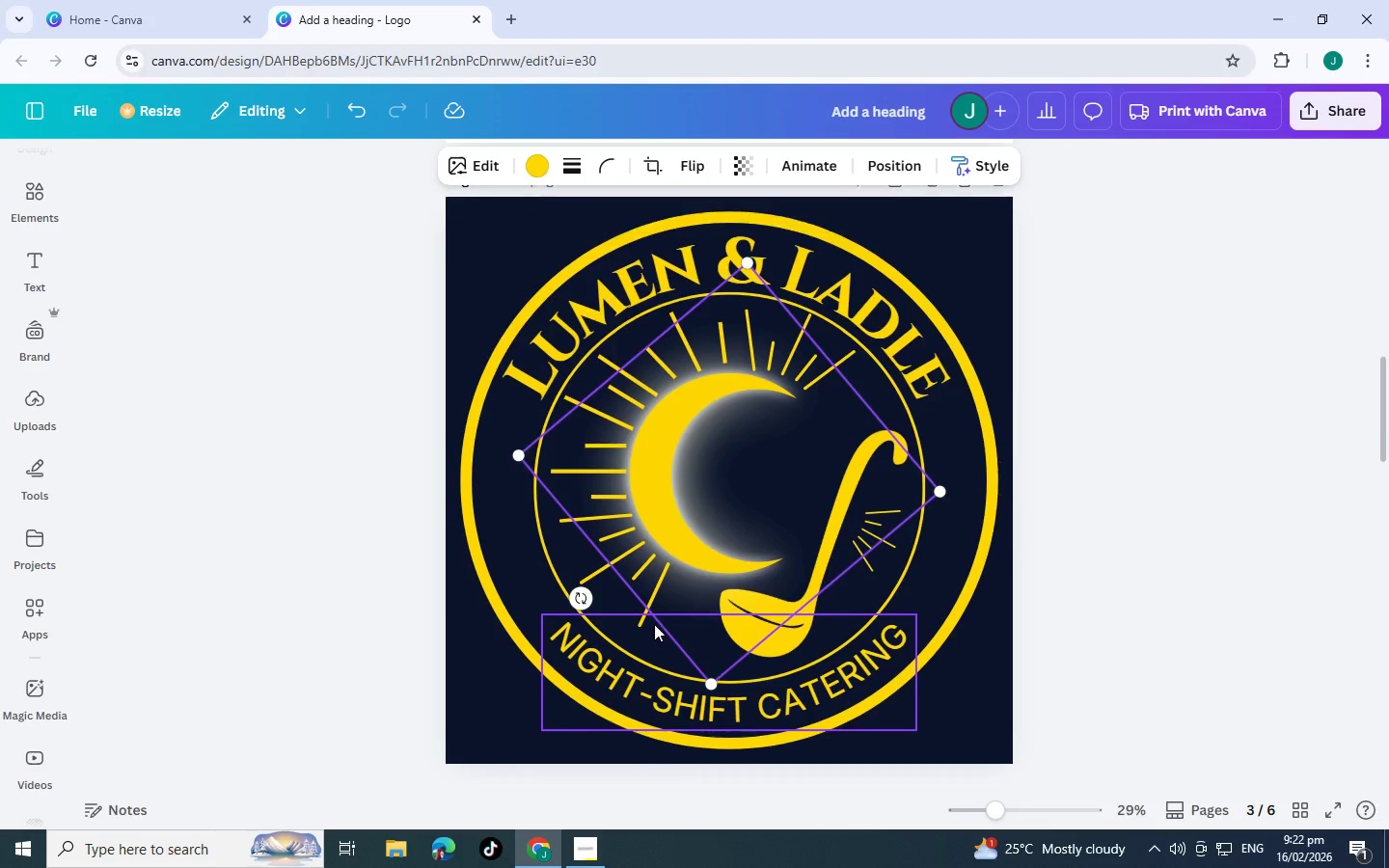 
scroll: coordinate [681, 610], scroll_direction: down, amount: 12.0
 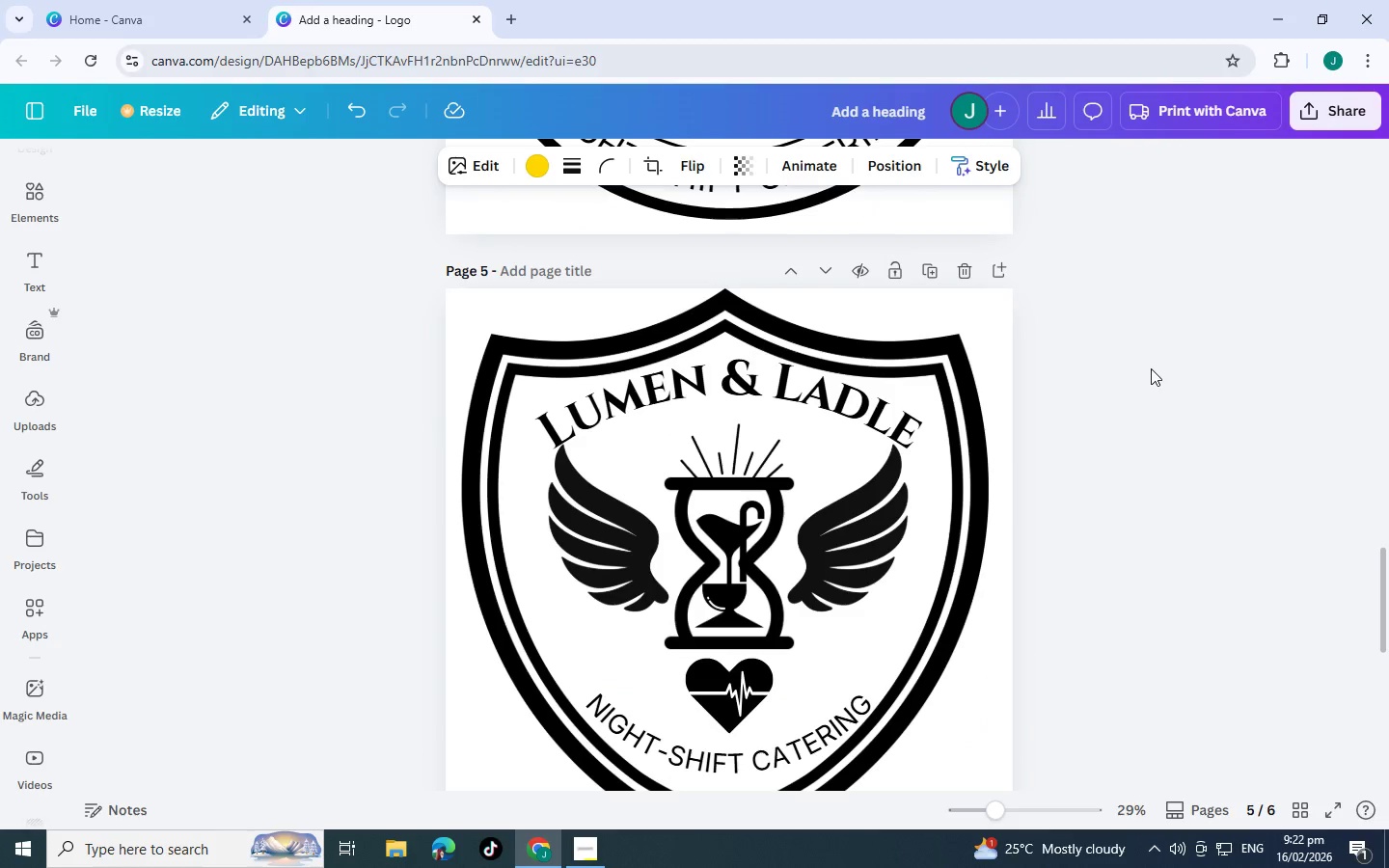 
left_click_drag(start_coordinate=[1117, 416], to_coordinate=[320, 815])
 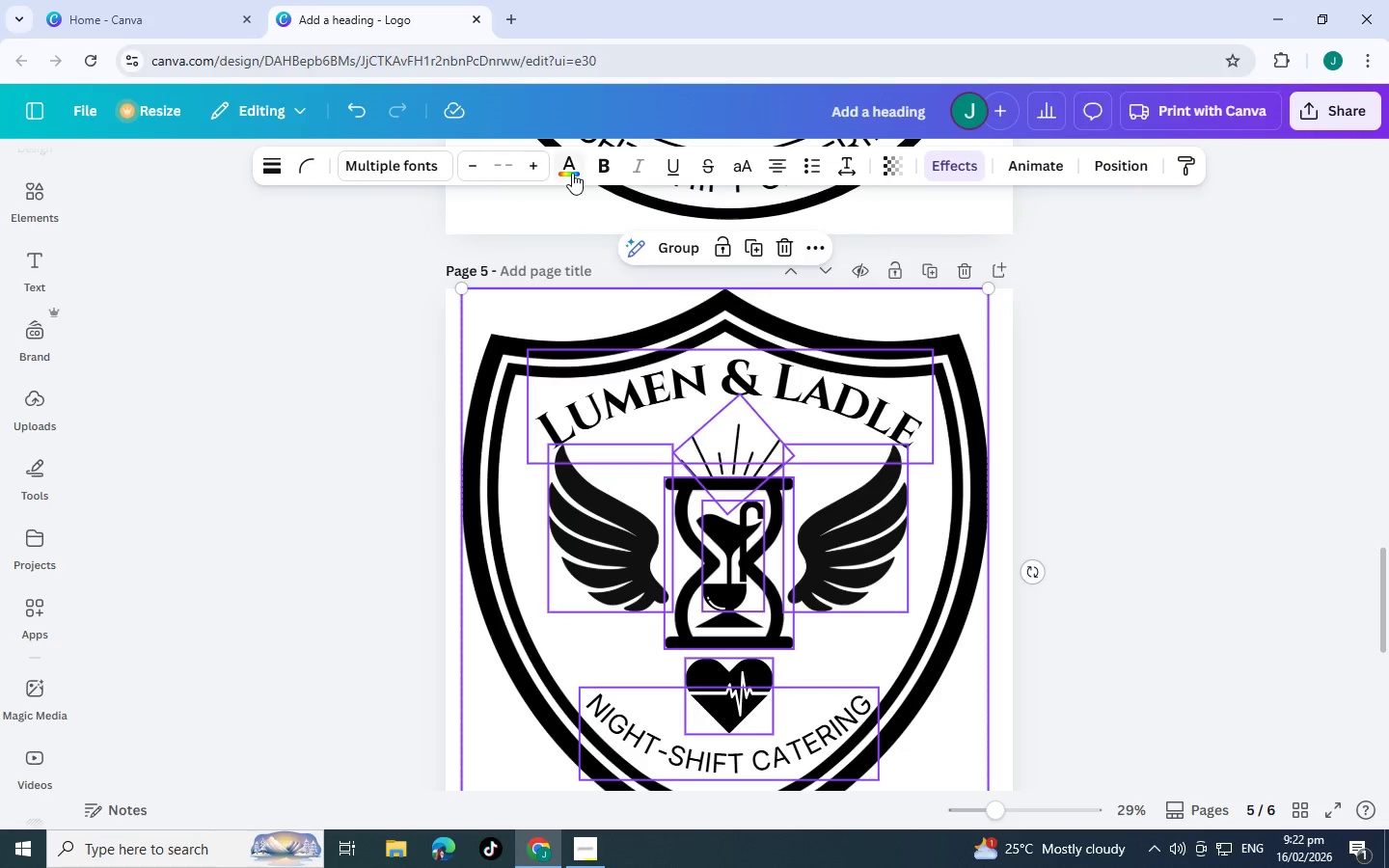 
left_click([572, 173])
 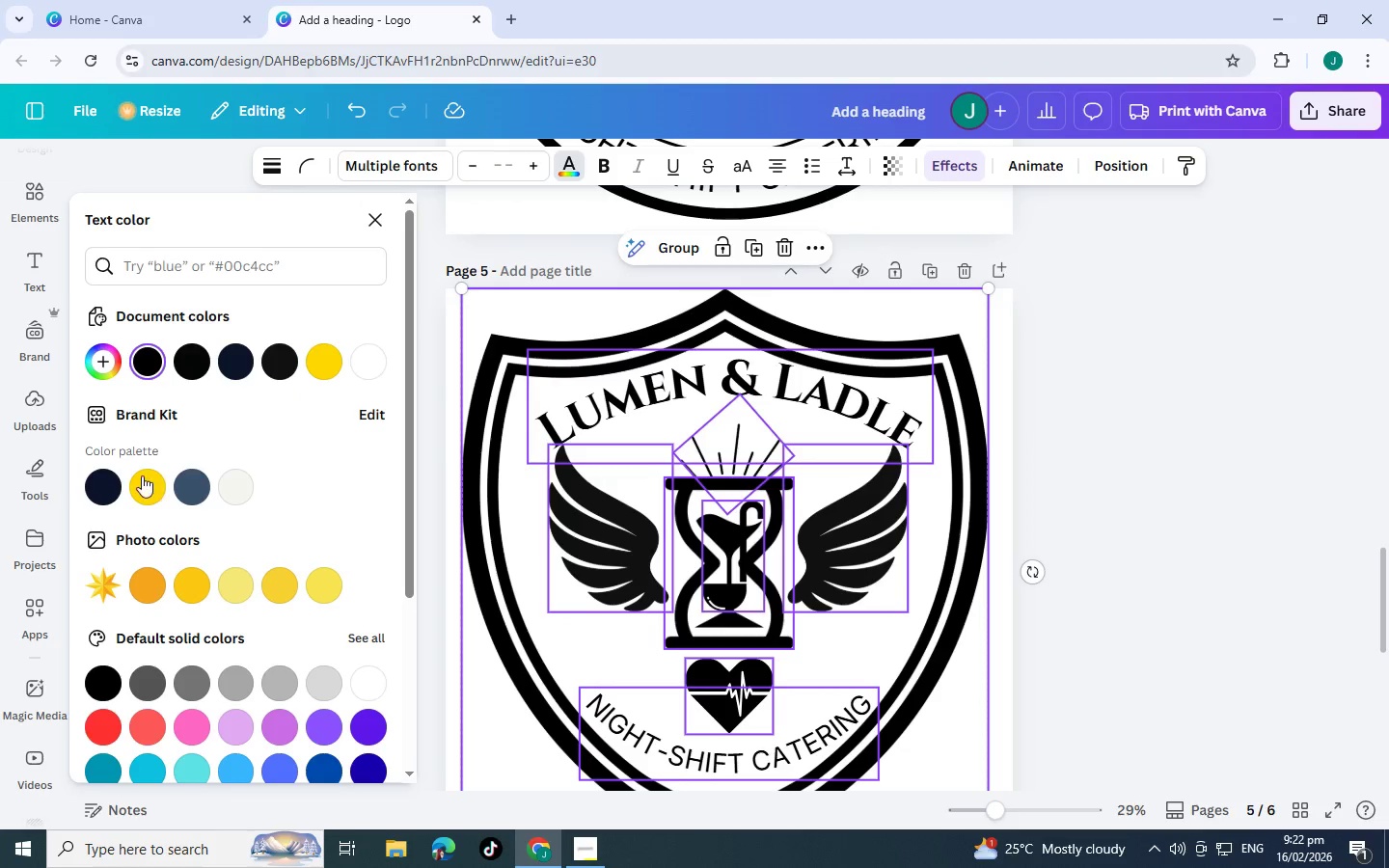 
left_click([146, 476])
 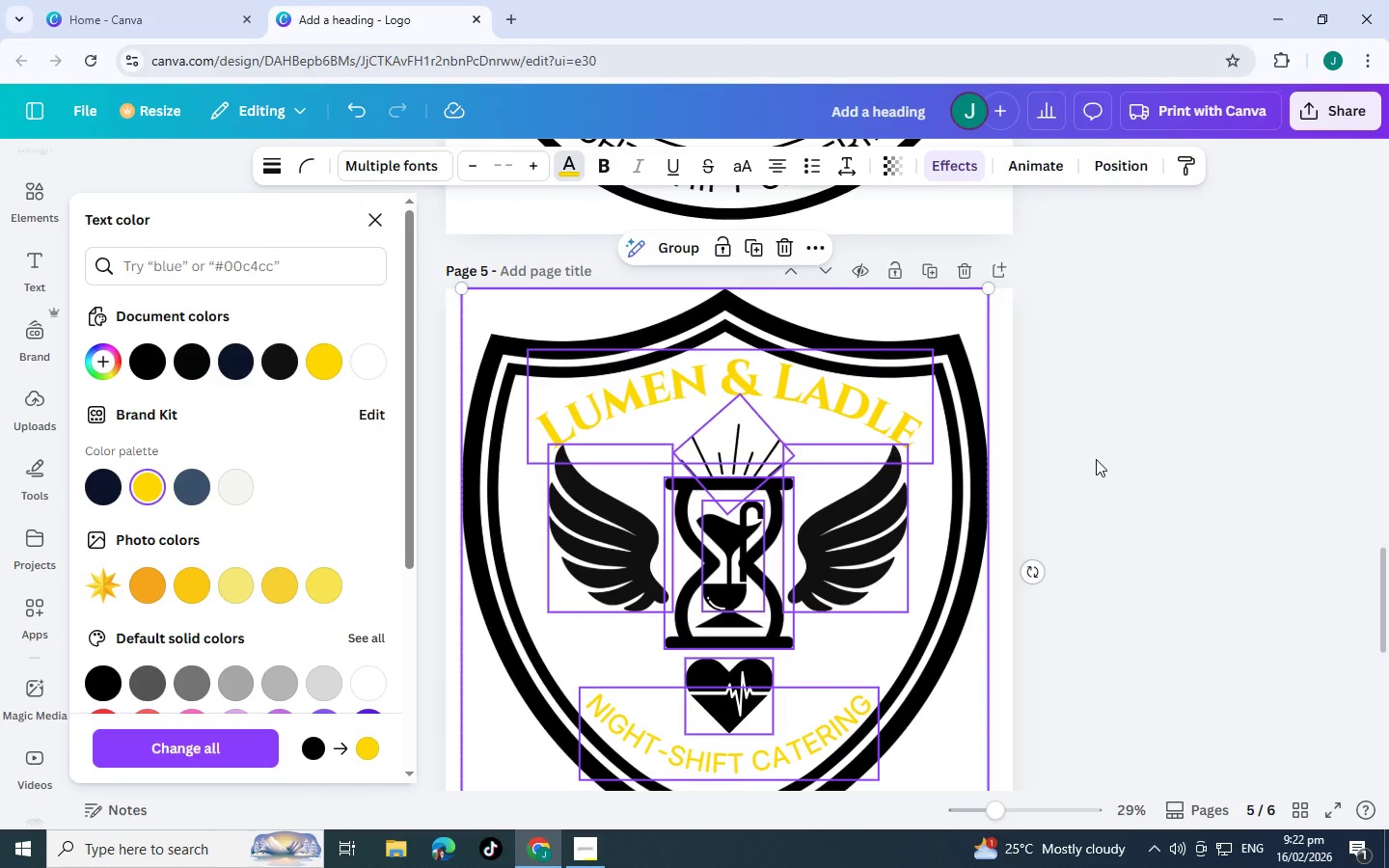 
left_click([1096, 459])
 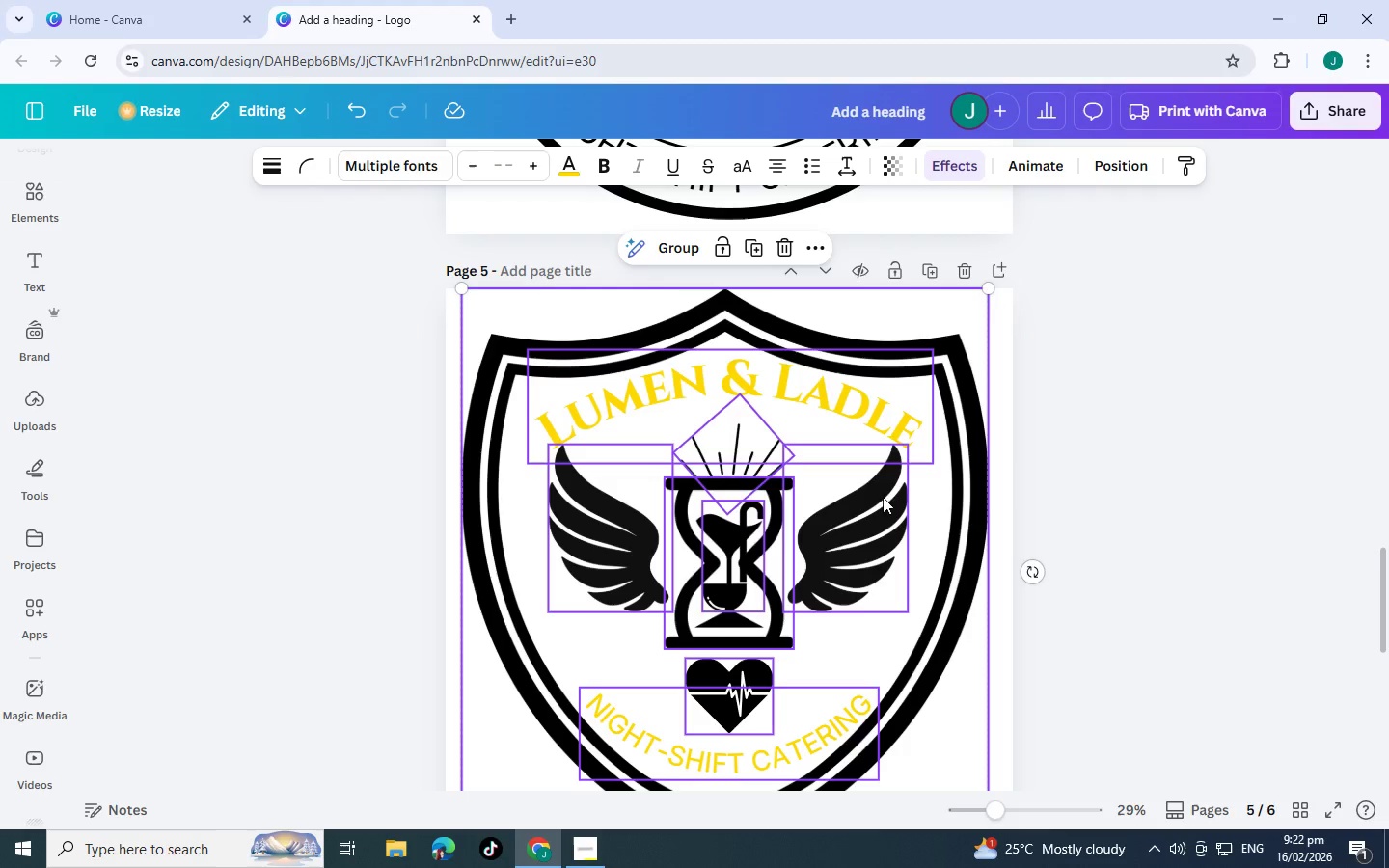 
left_click([840, 534])
 